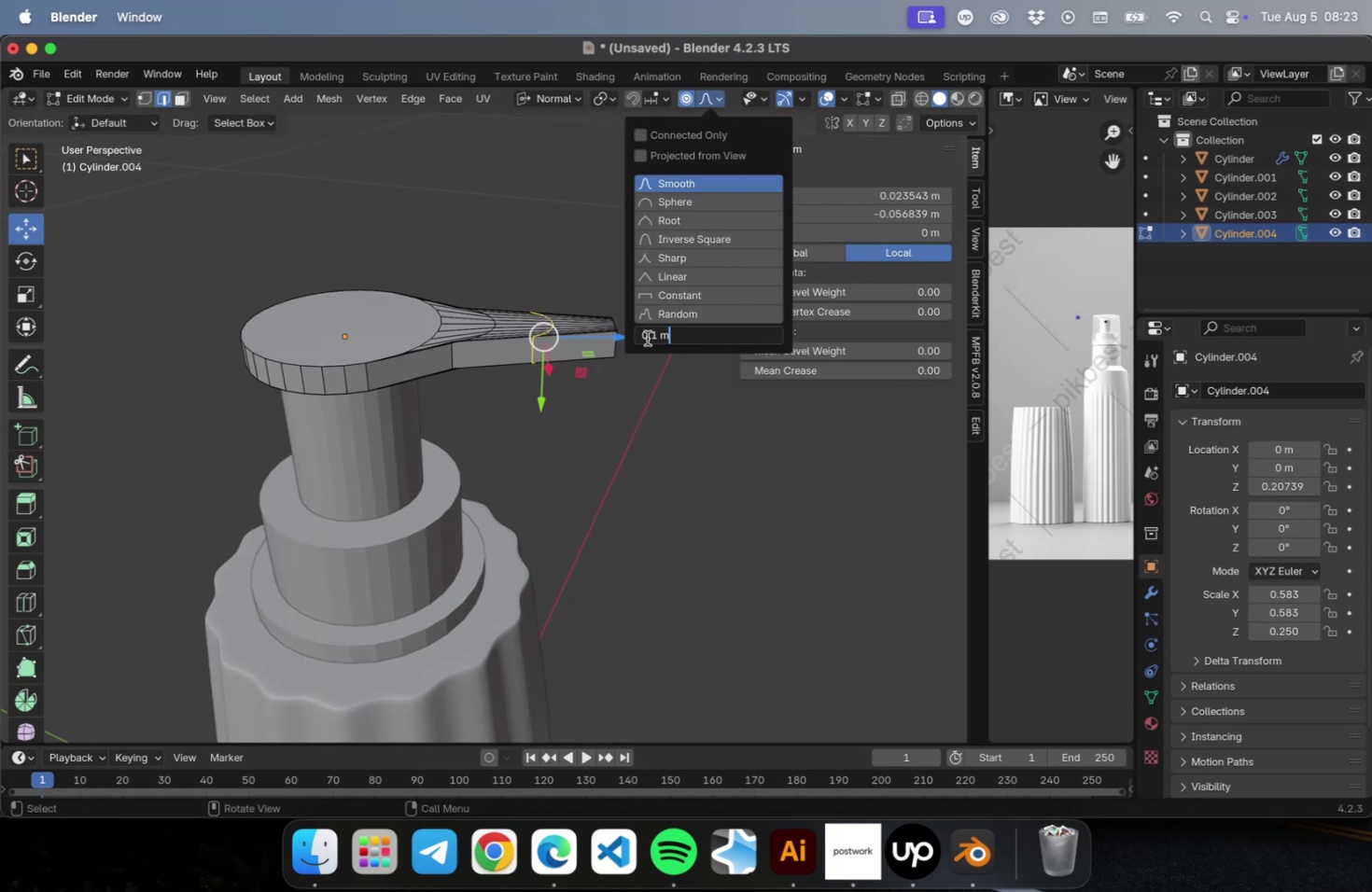 
left_click_drag(start_coordinate=[651, 336], to_coordinate=[655, 335])
 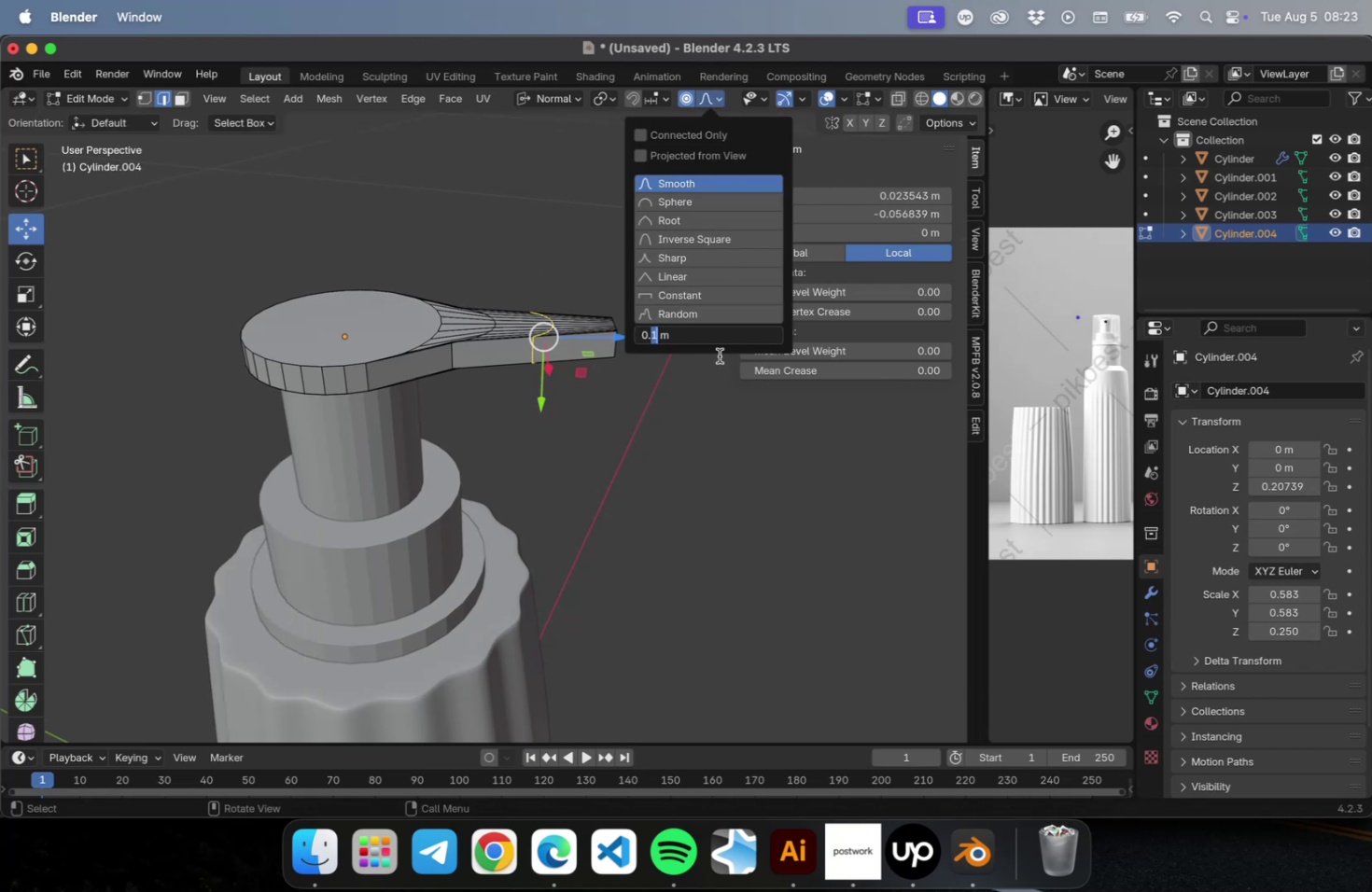 
type(05)
 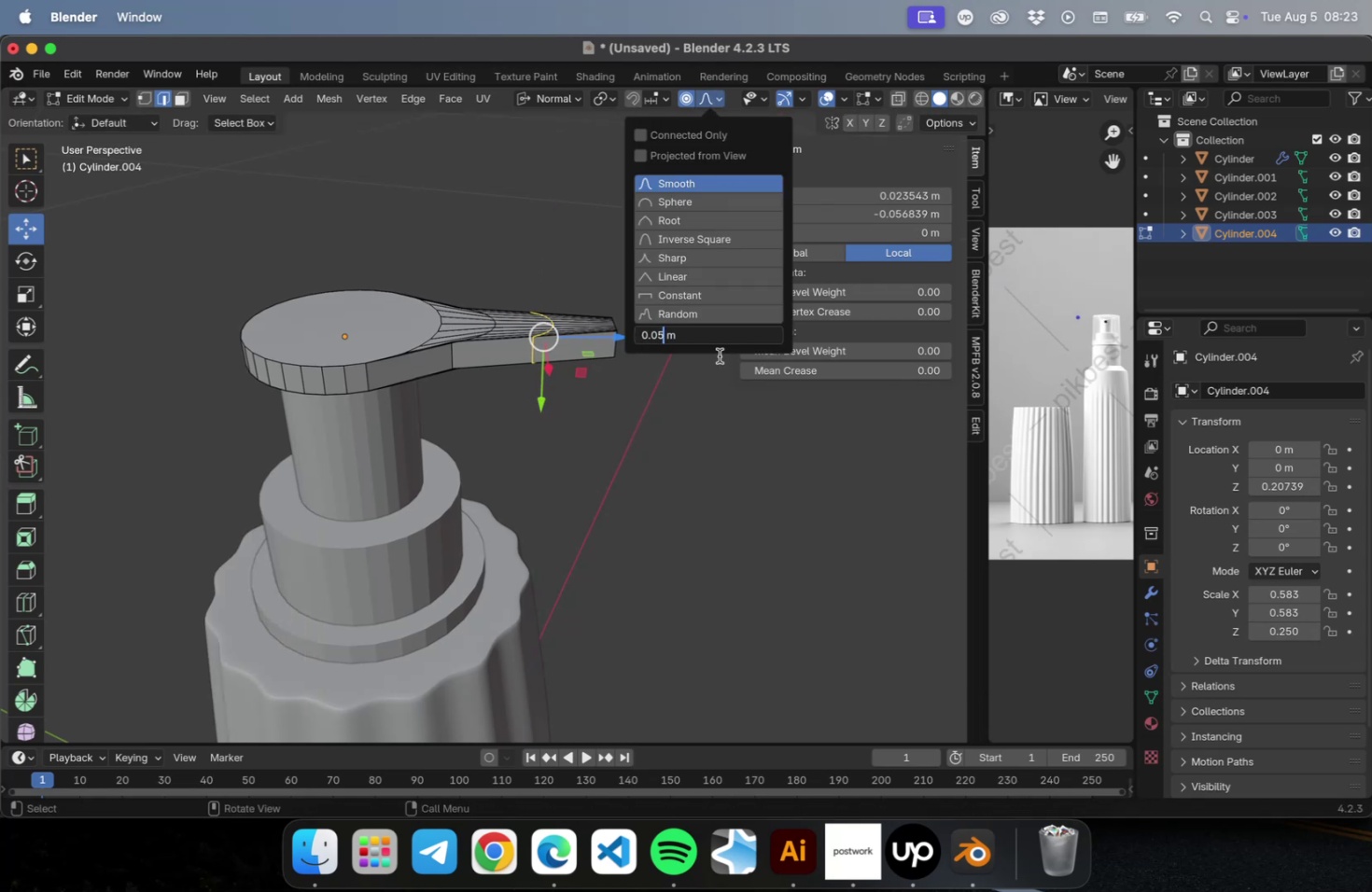 
key(Enter)
 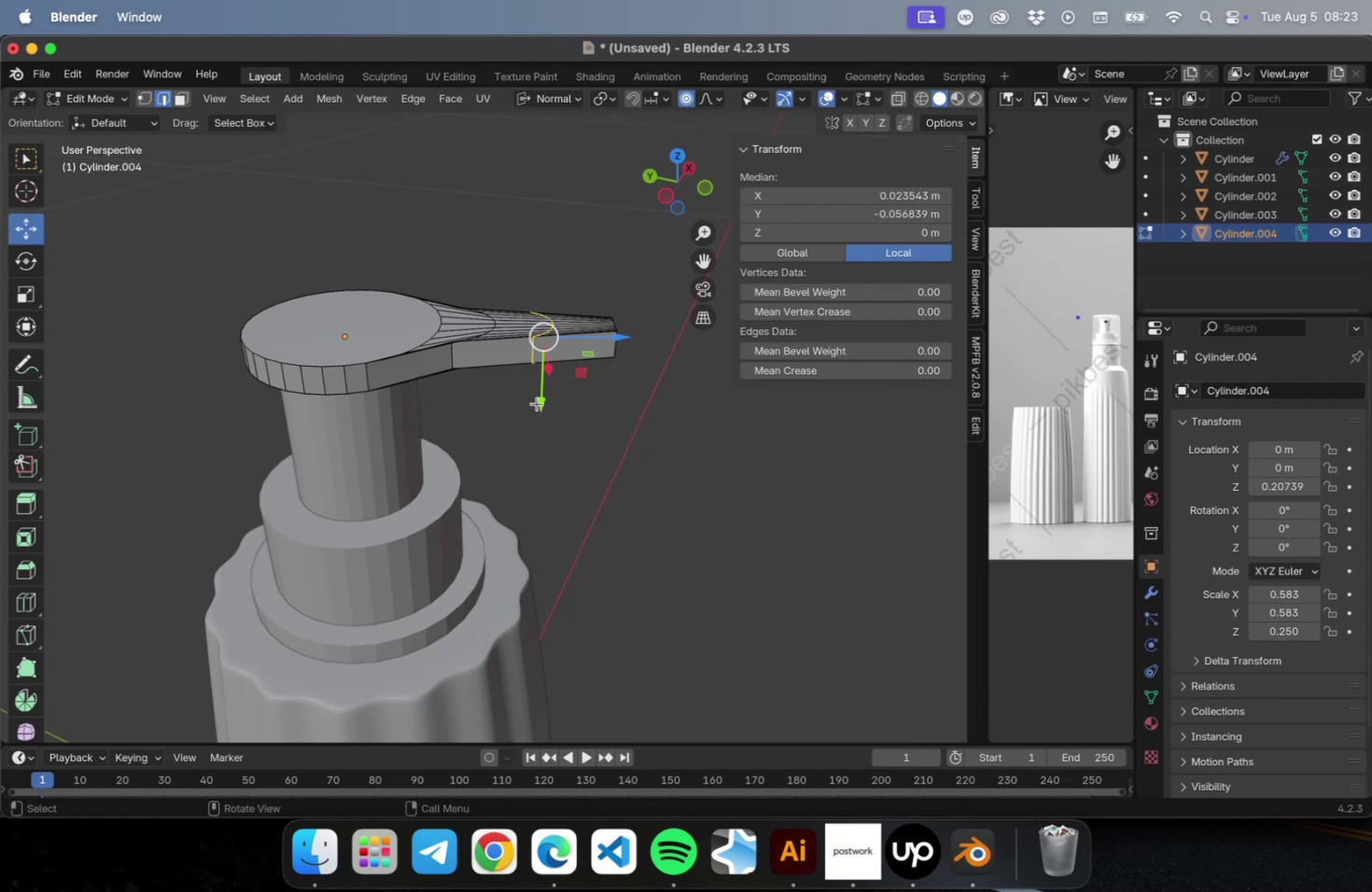 
left_click_drag(start_coordinate=[544, 403], to_coordinate=[539, 384])
 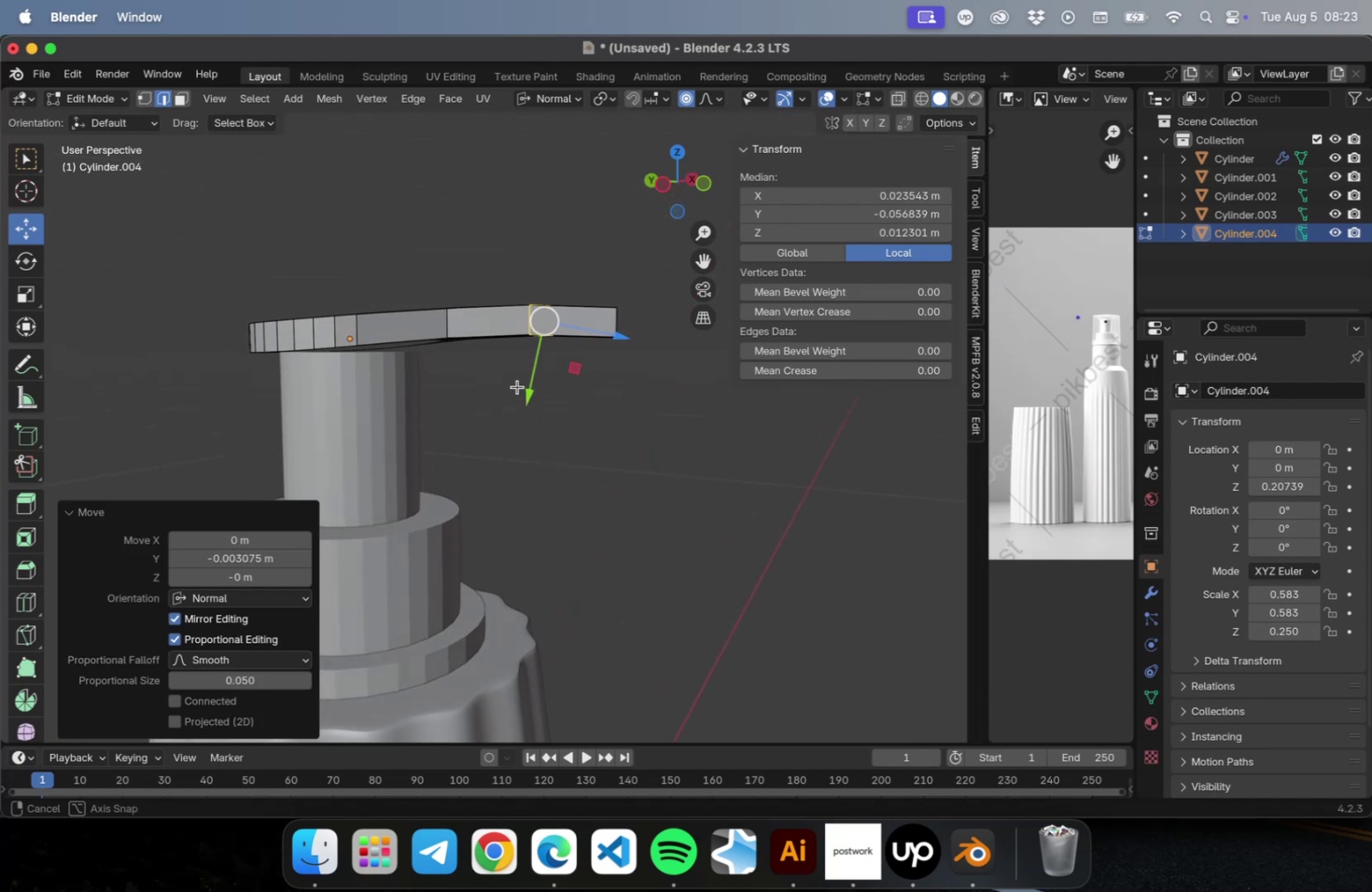 
key(Meta+Z)
 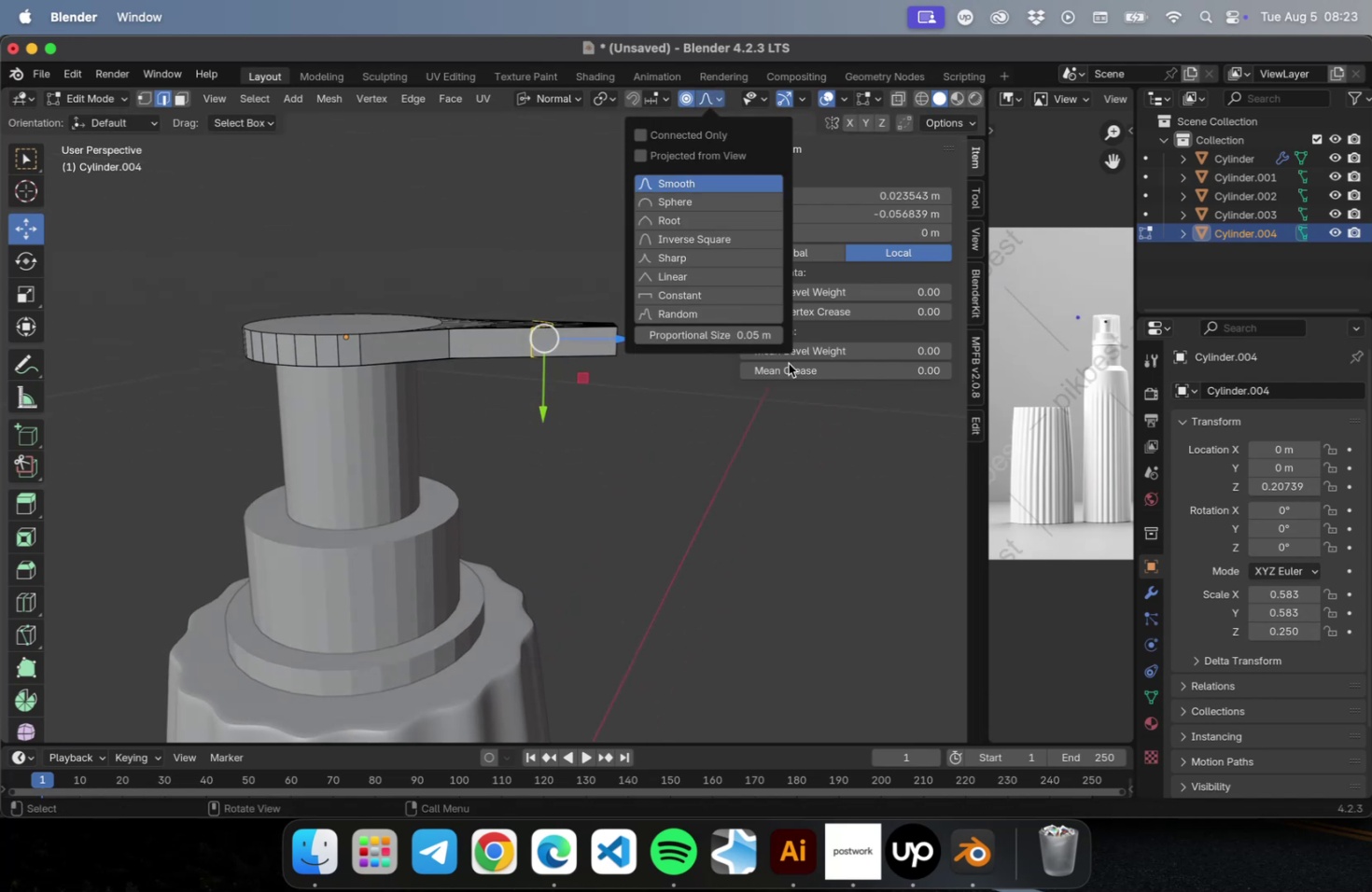 
double_click([738, 335])
 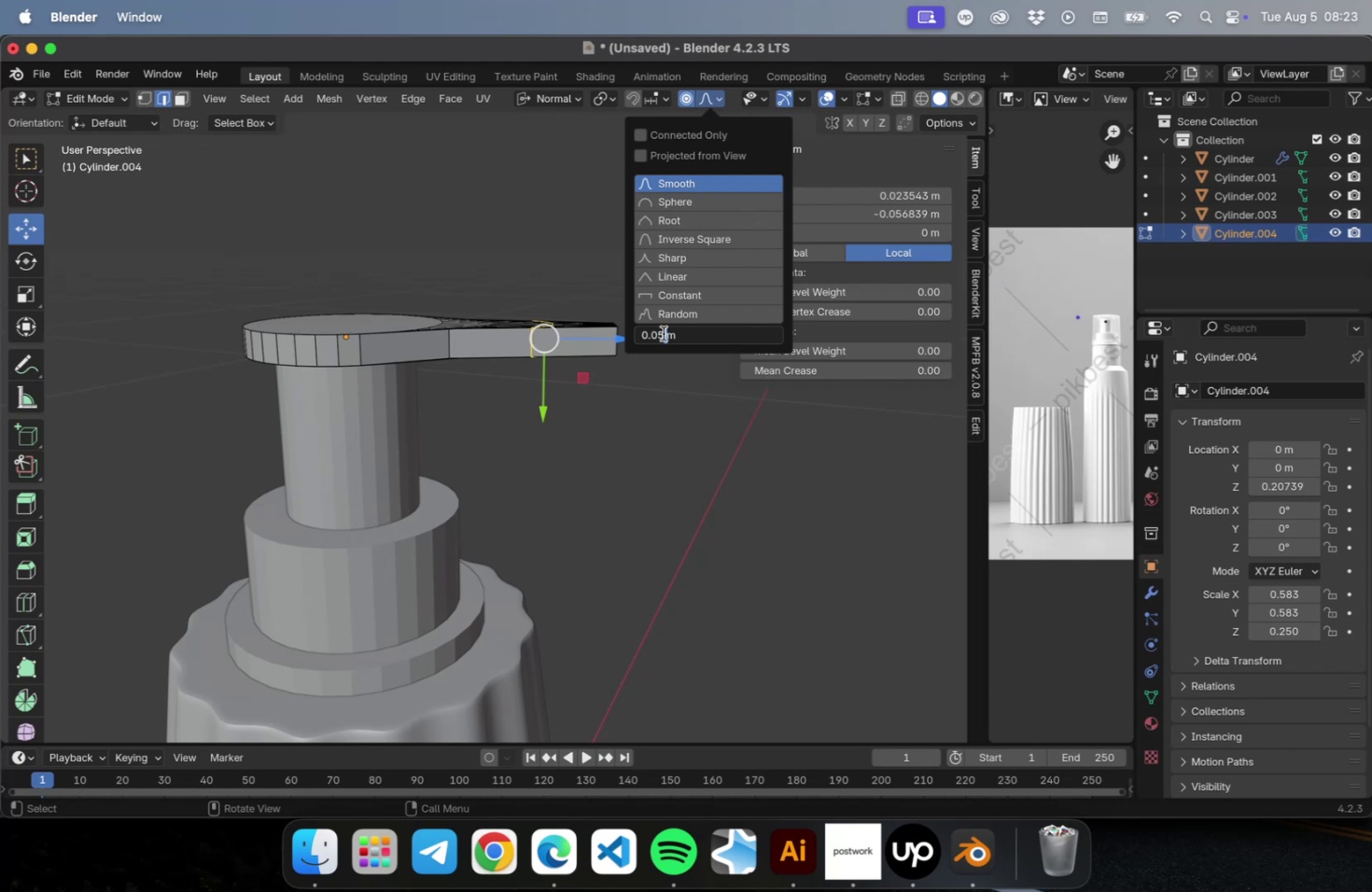 
key(2)
 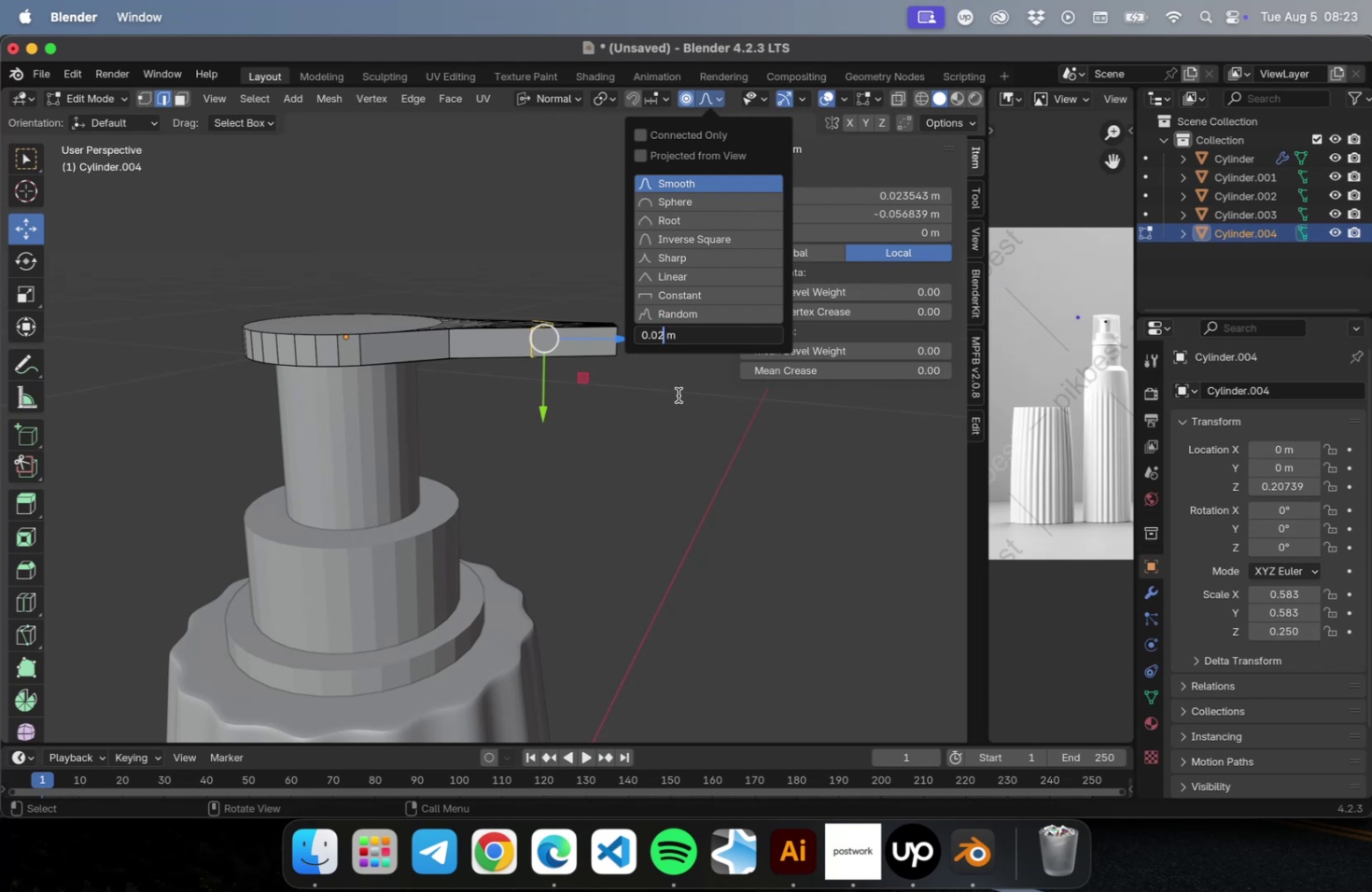 
key(Tab)
 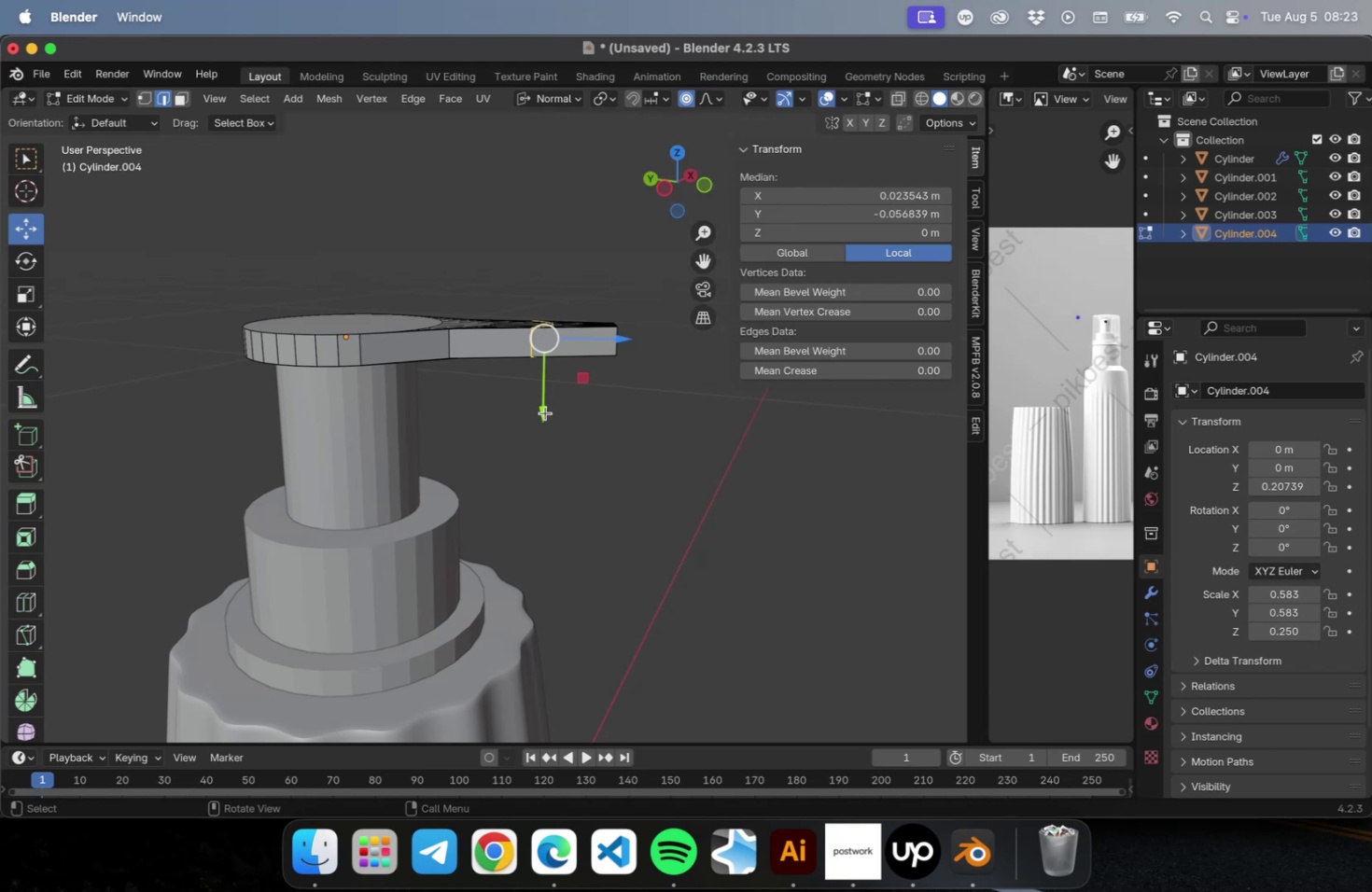 
left_click_drag(start_coordinate=[544, 413], to_coordinate=[542, 394])
 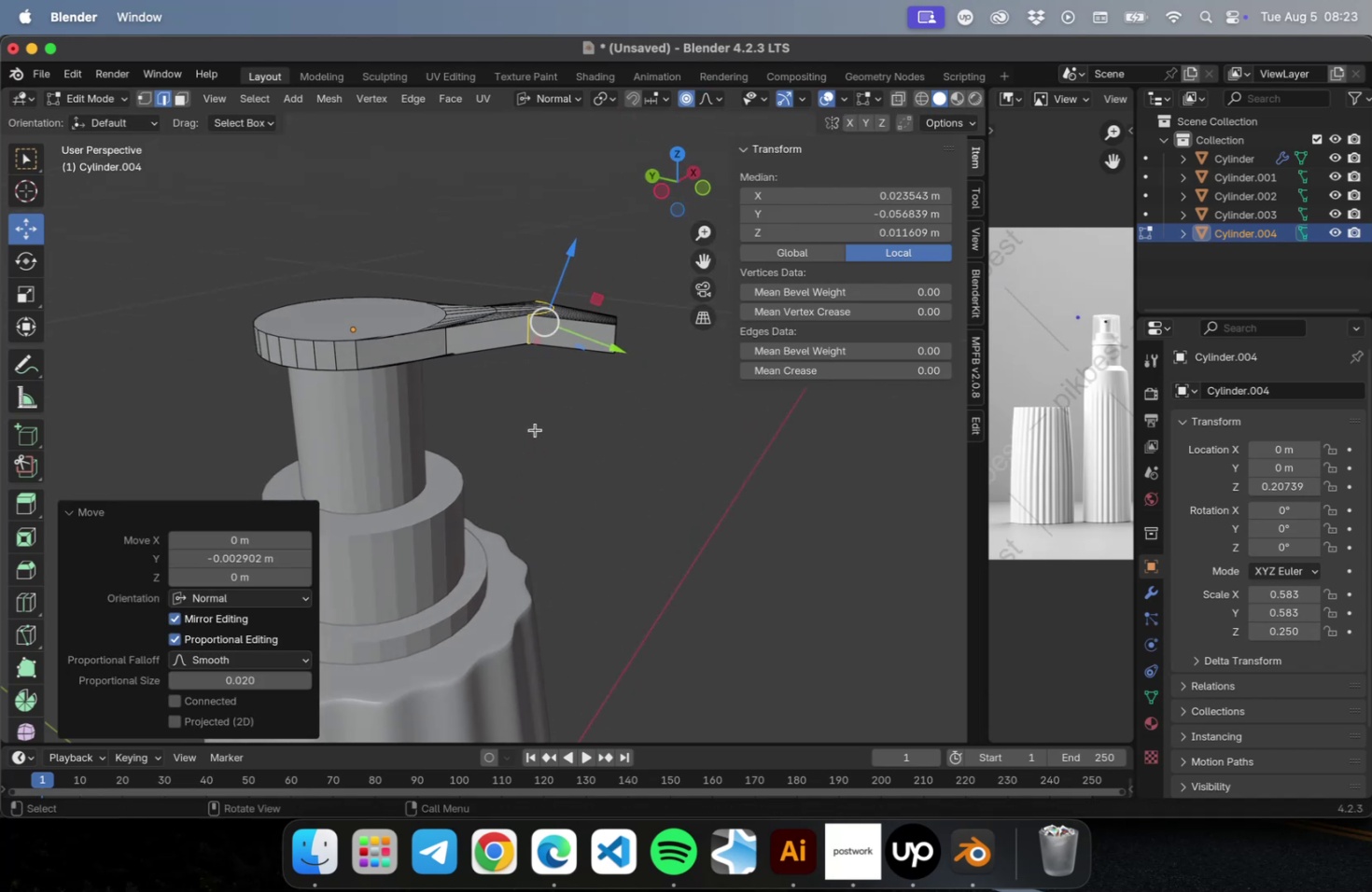 
left_click([552, 99])
 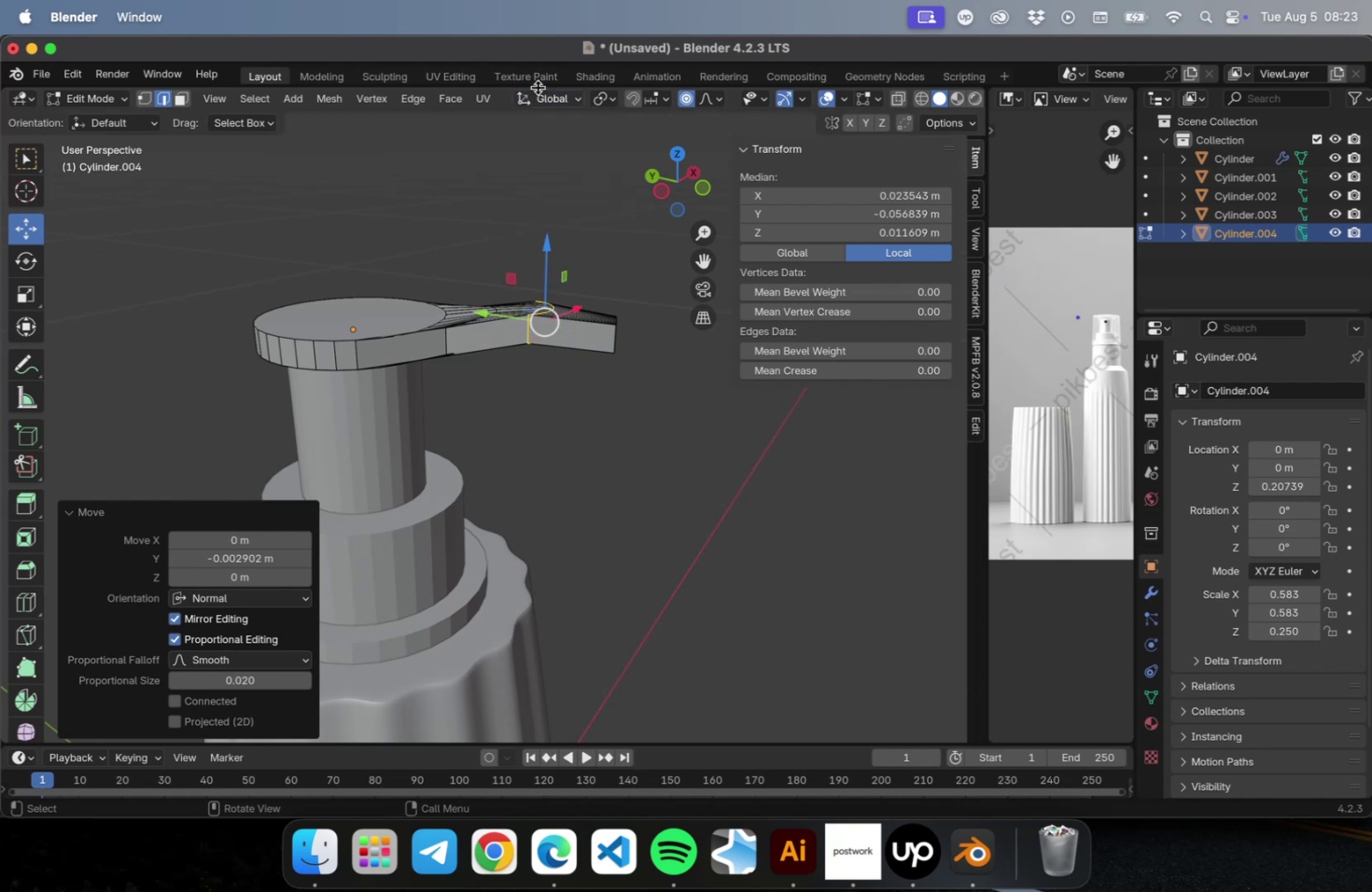 
left_click_drag(start_coordinate=[548, 250], to_coordinate=[544, 232])
 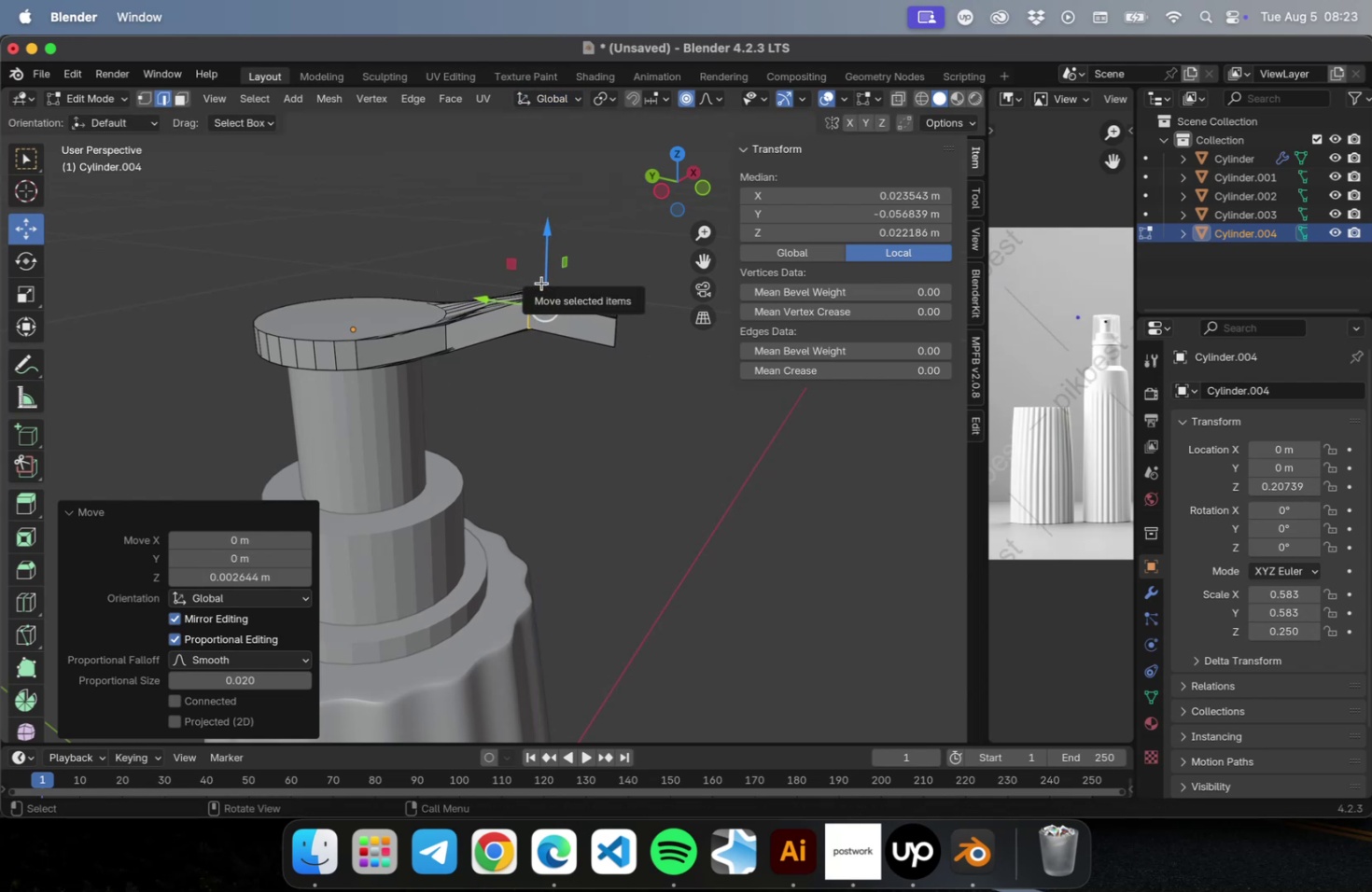 
key(B)
 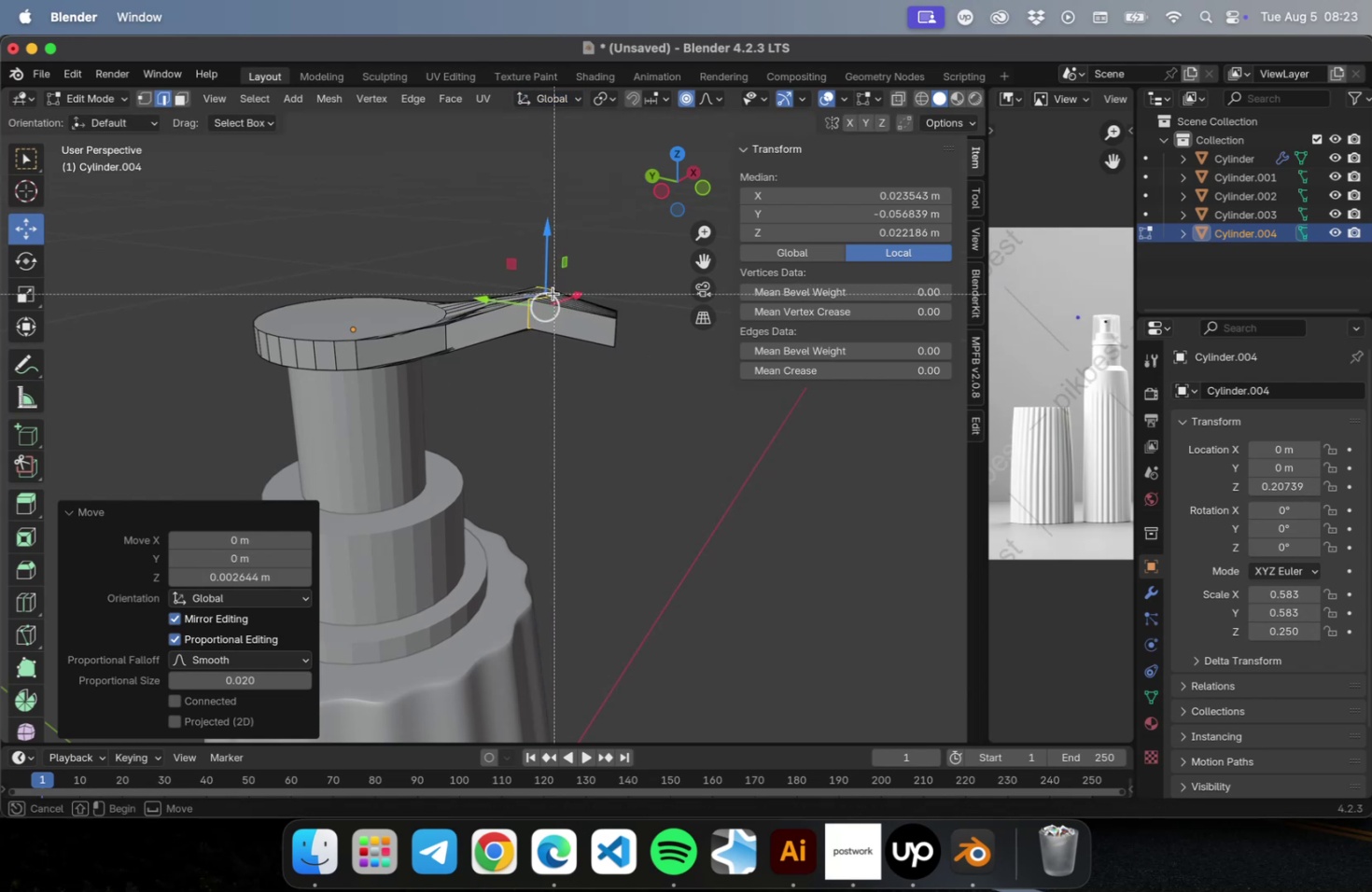 
key(Escape)
 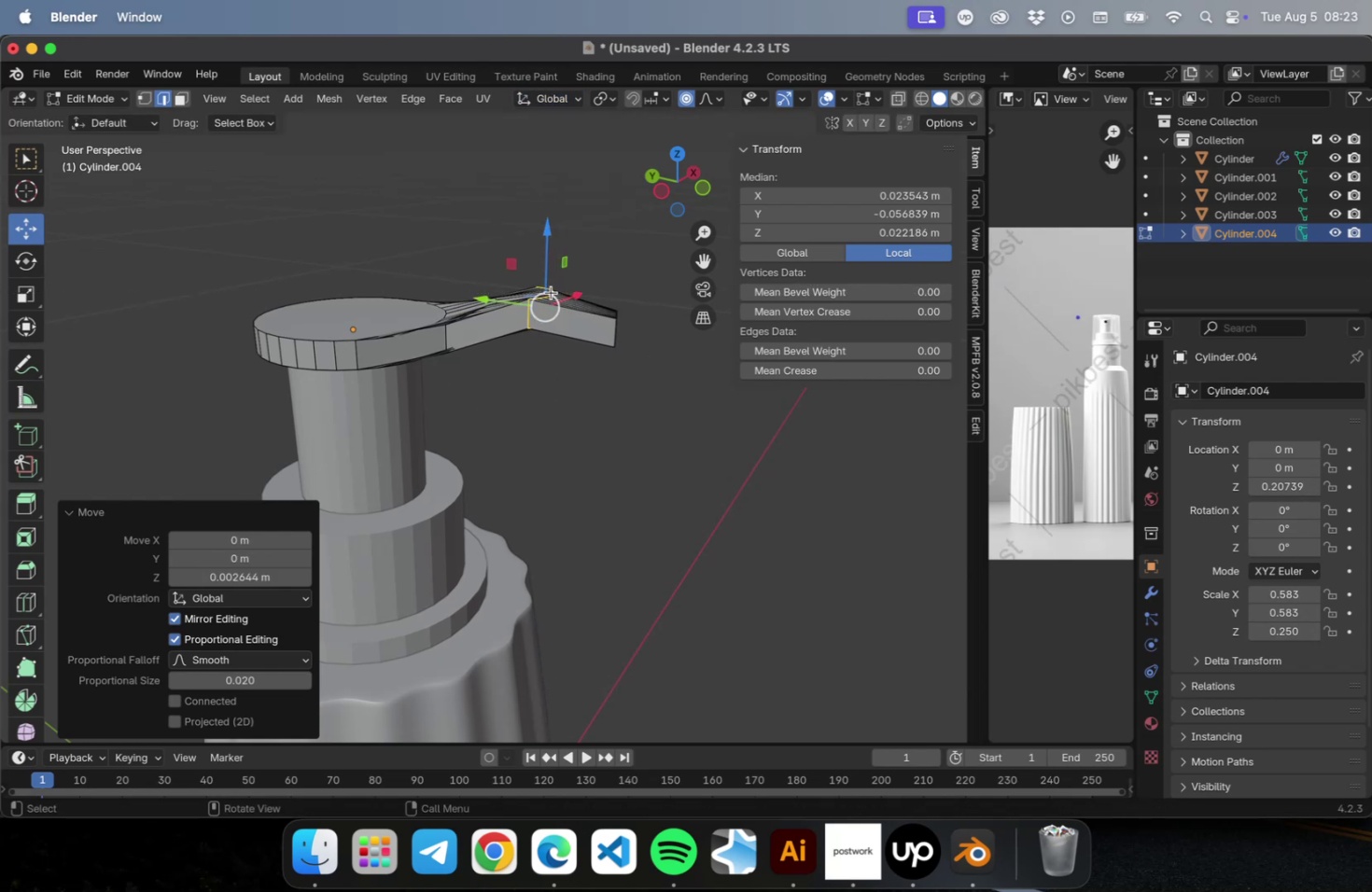 
key(Meta+CommandLeft)
 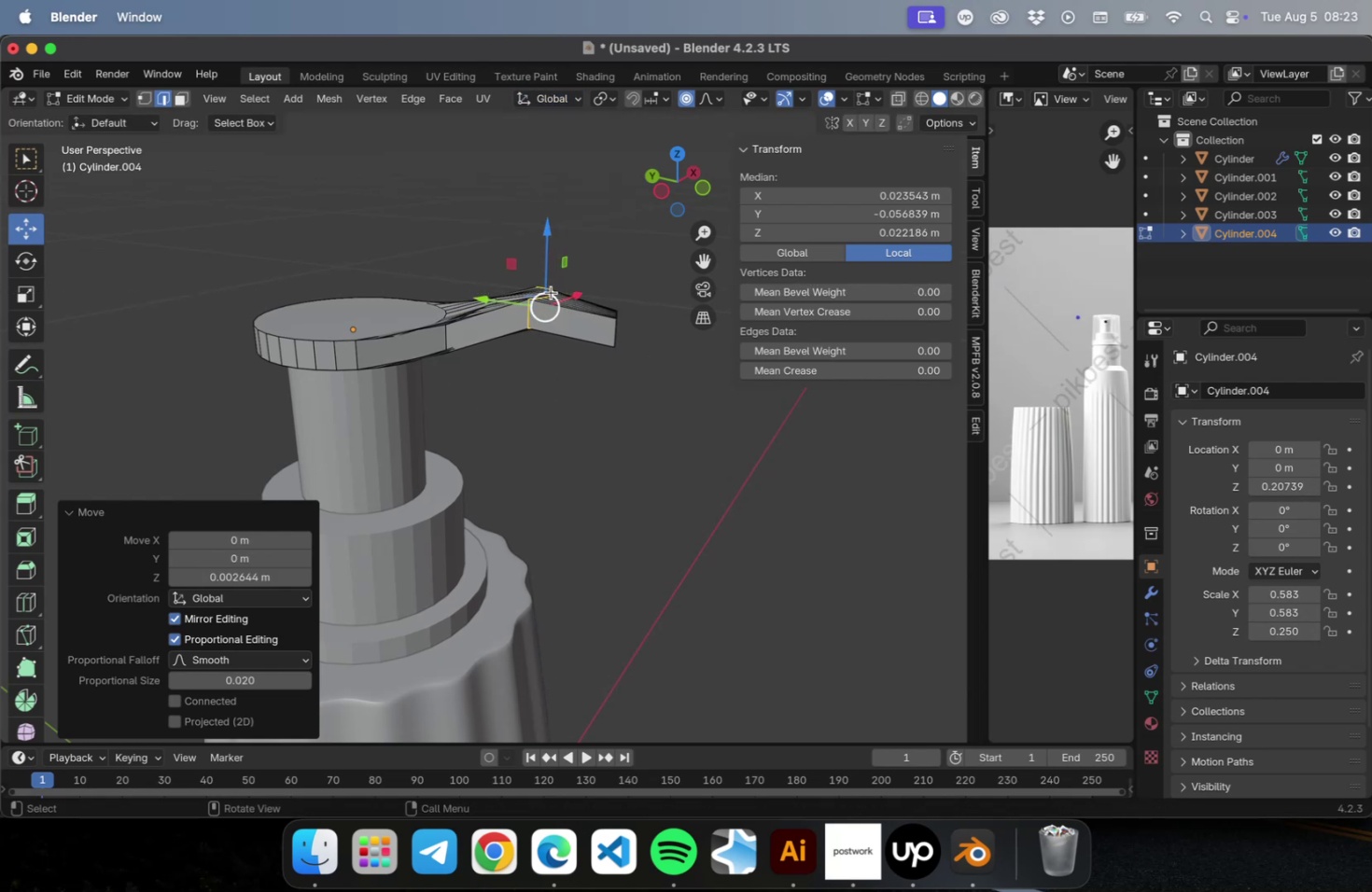 
key(Meta+CommandLeft)
 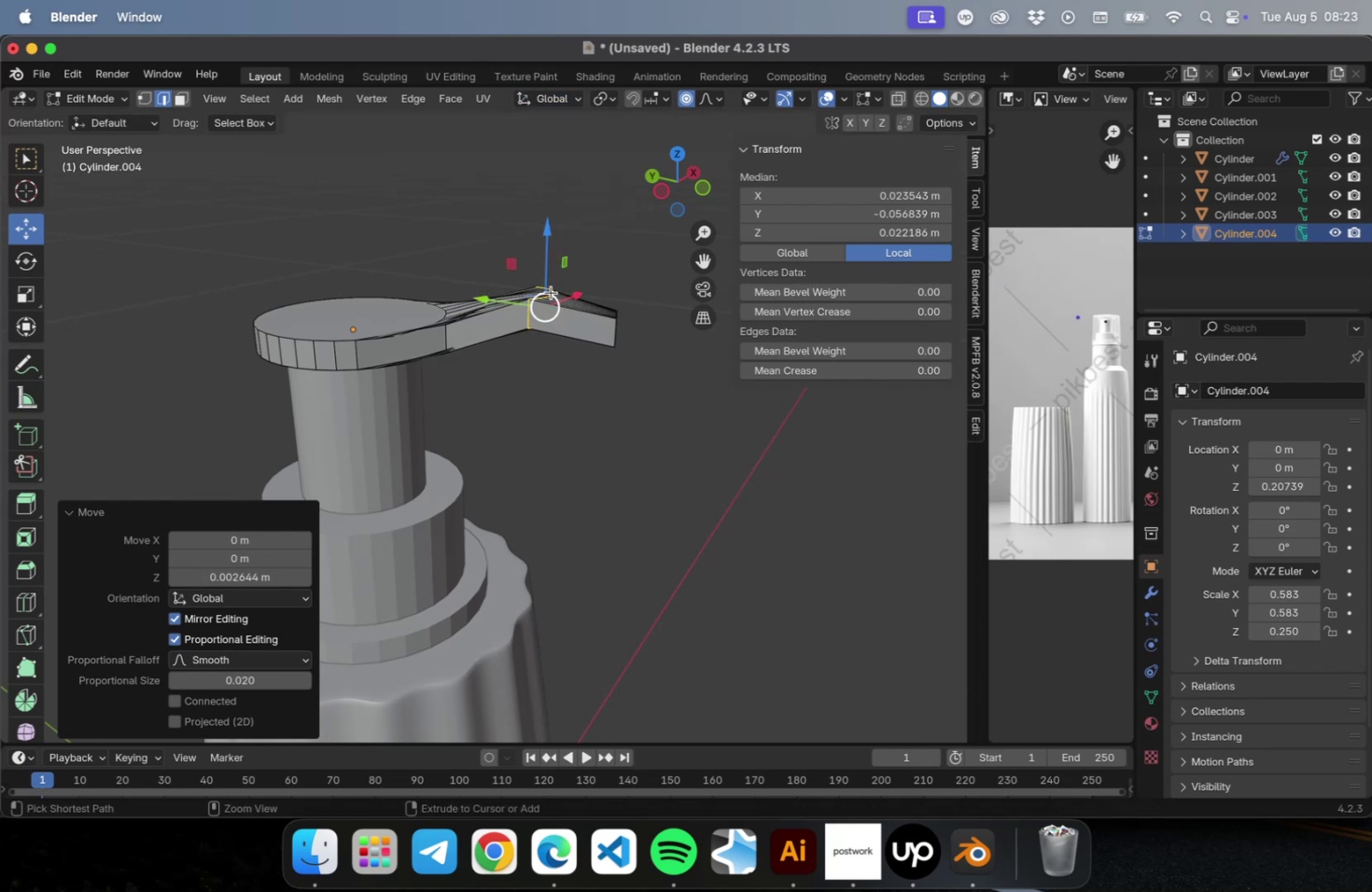 
key(Meta+B)
 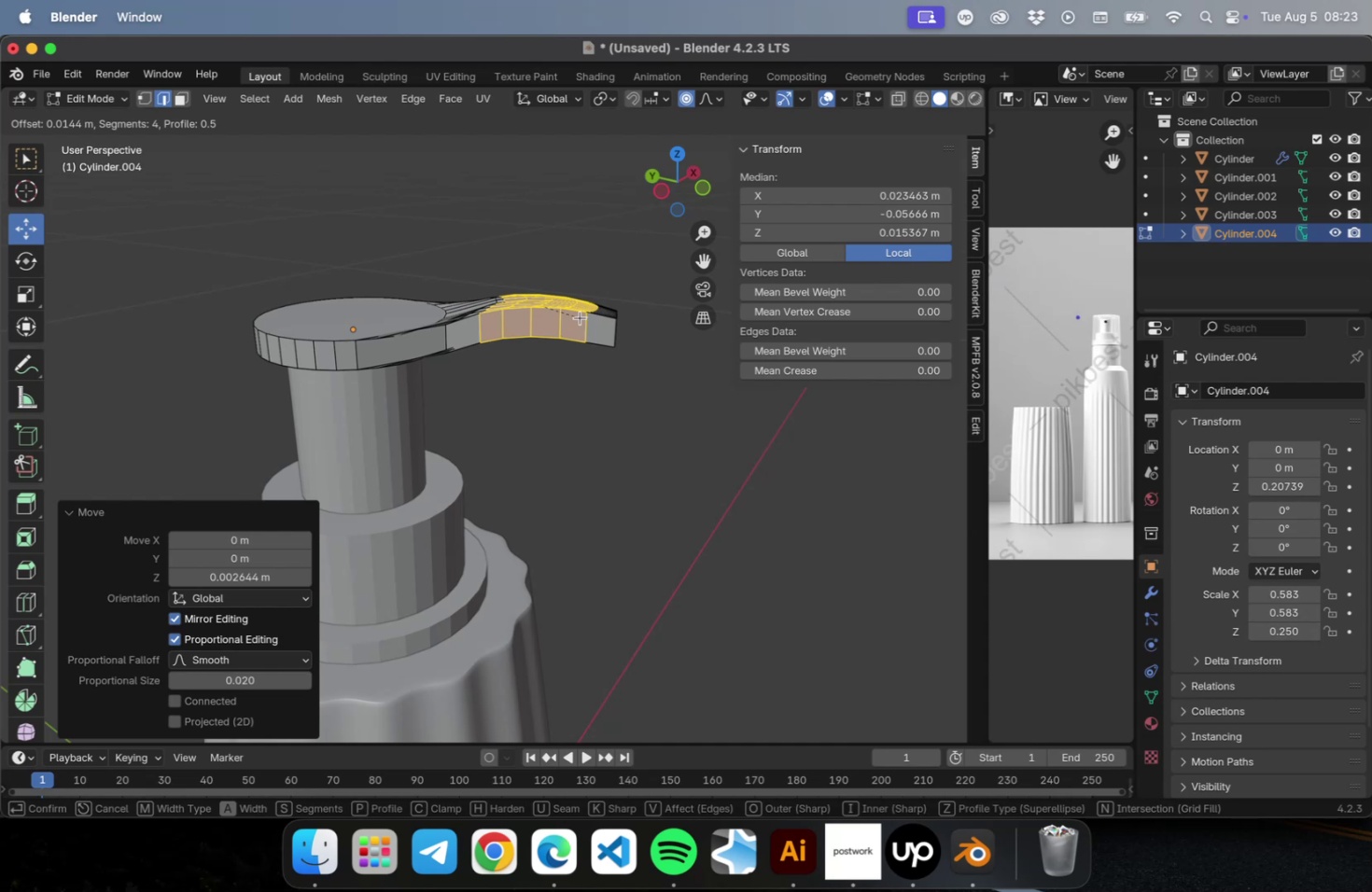 
left_click([580, 317])
 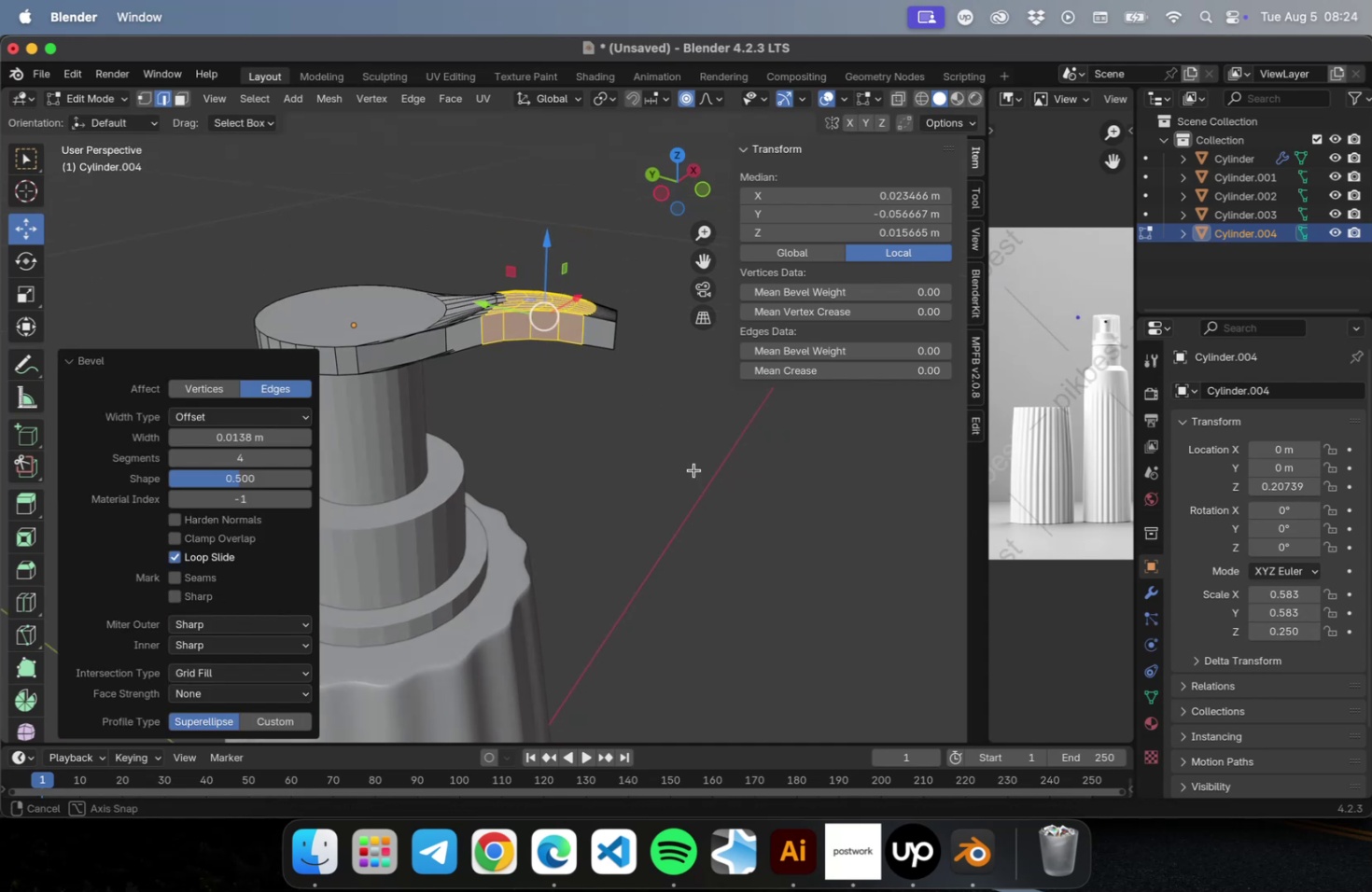 
key(Tab)
 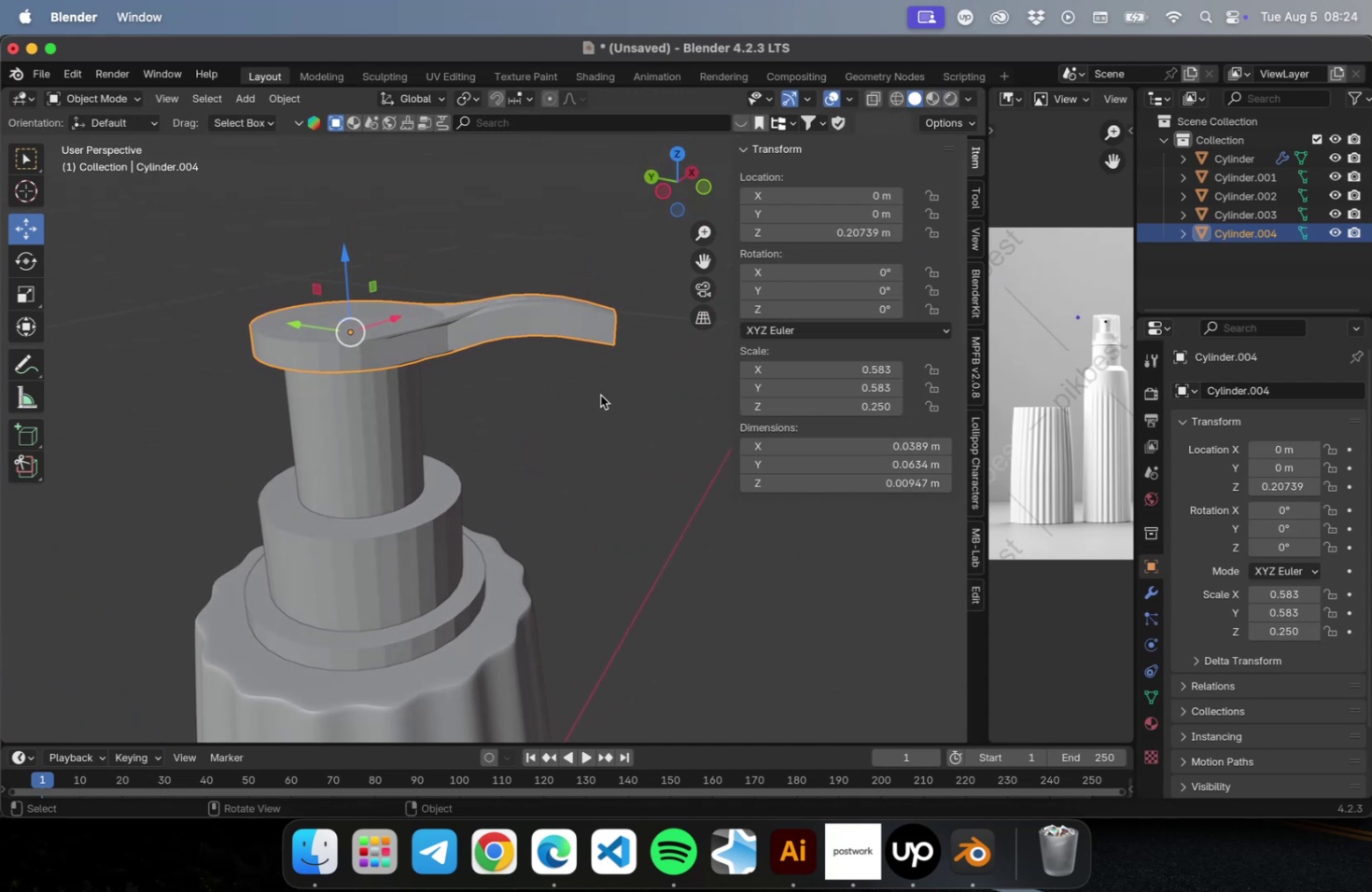 
left_click([409, 352])
 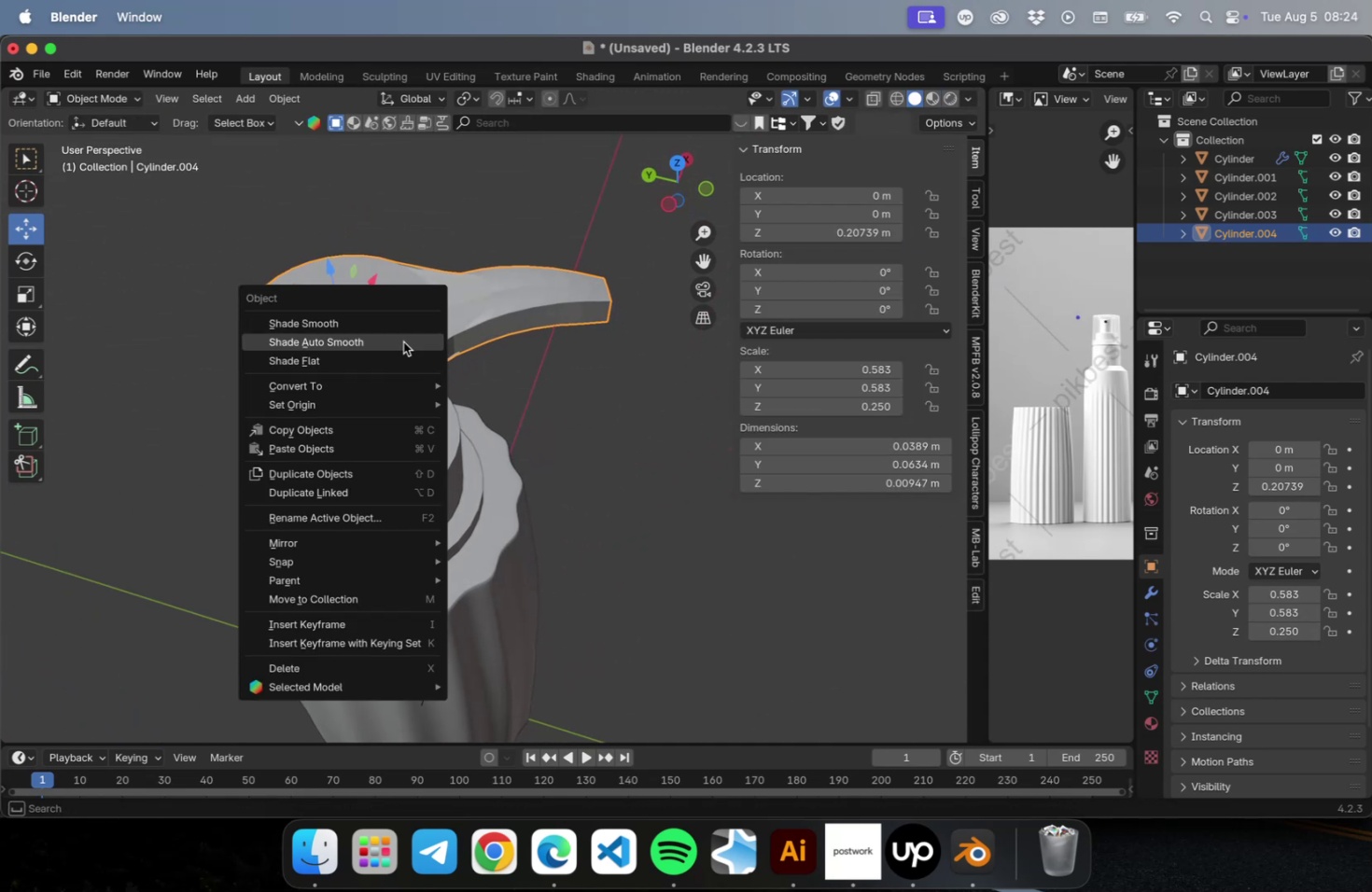 
left_click([399, 344])
 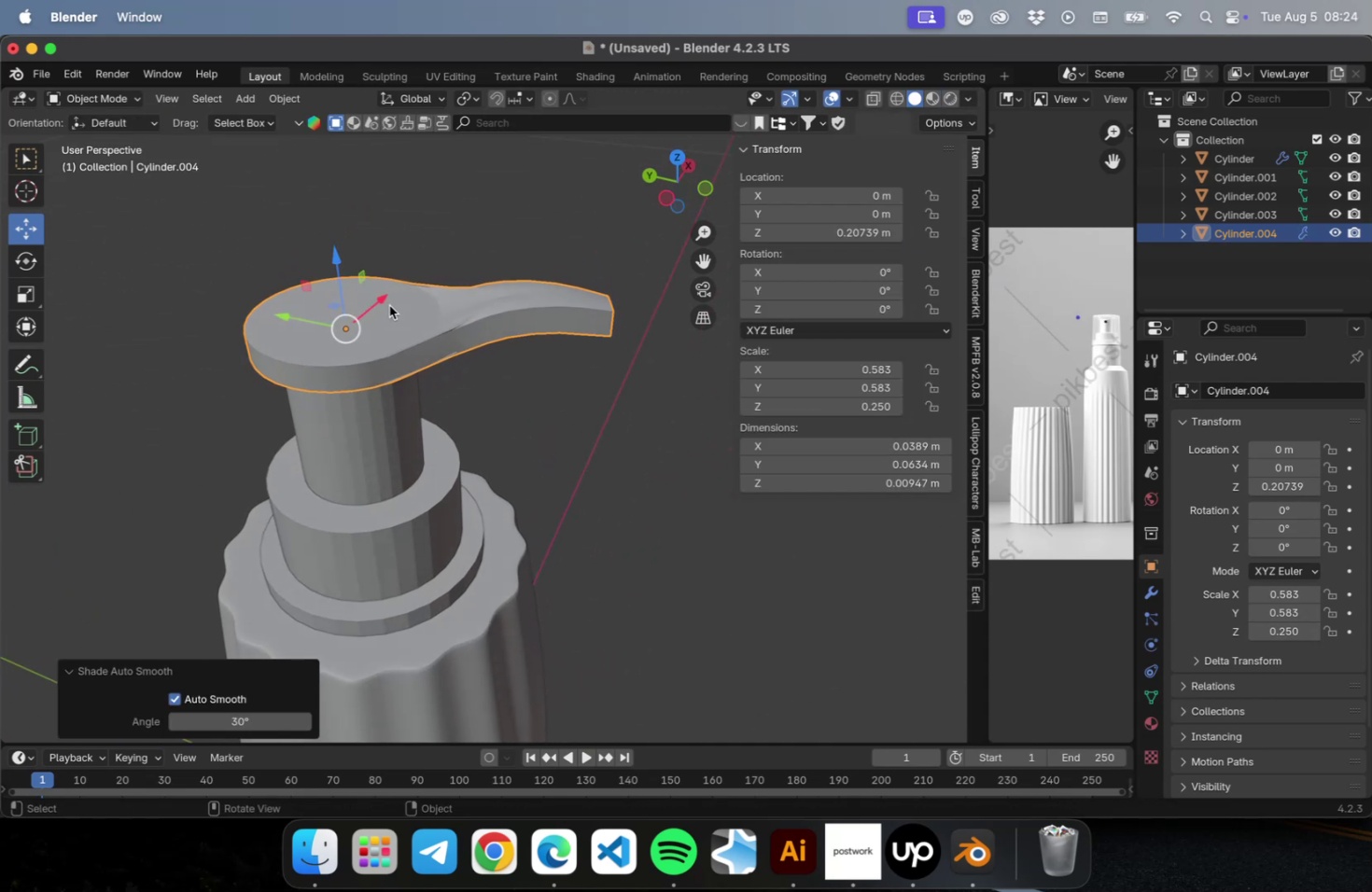 
key(Tab)
 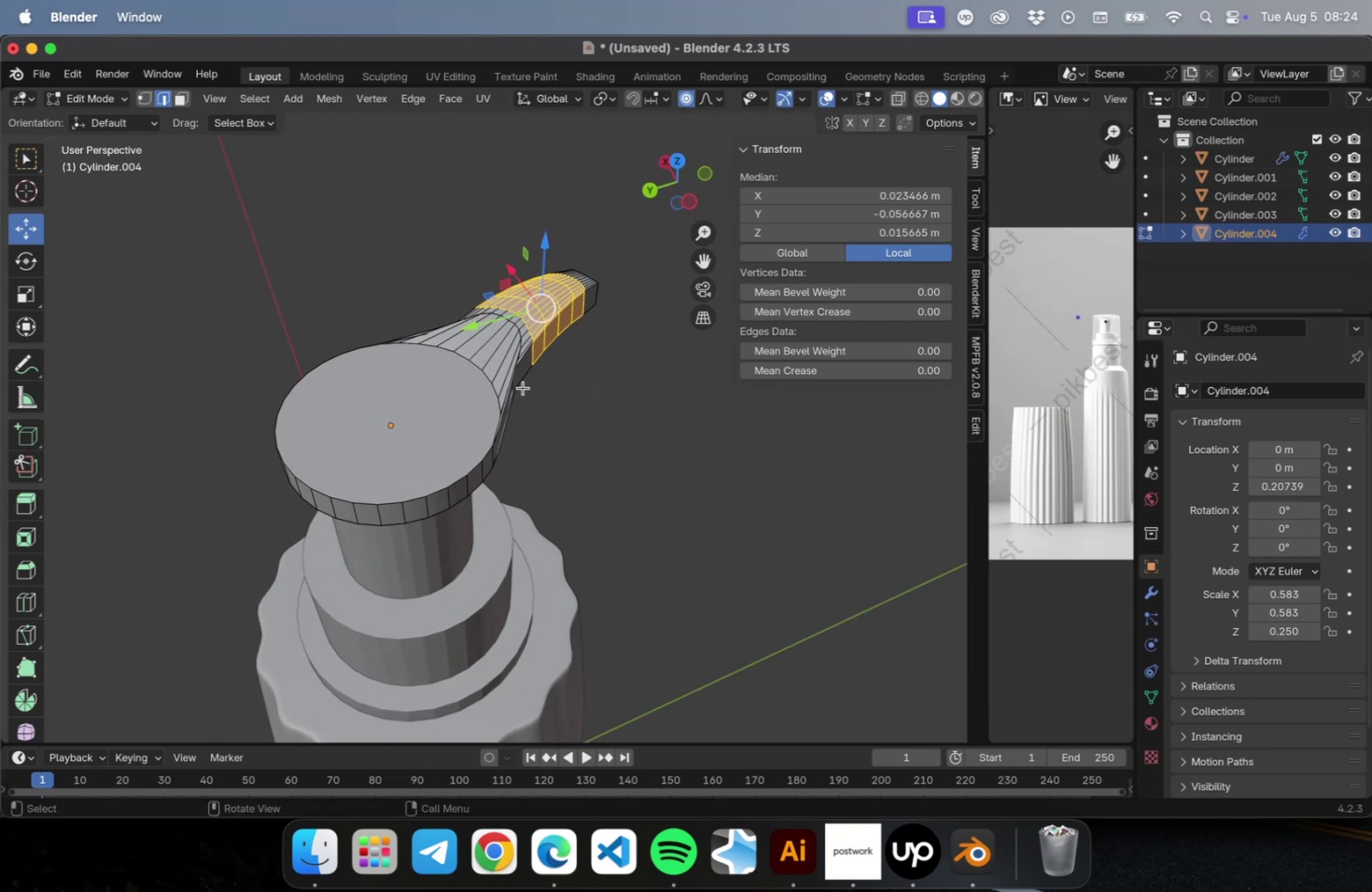 
scroll: coordinate [511, 436], scroll_direction: up, amount: 6.0
 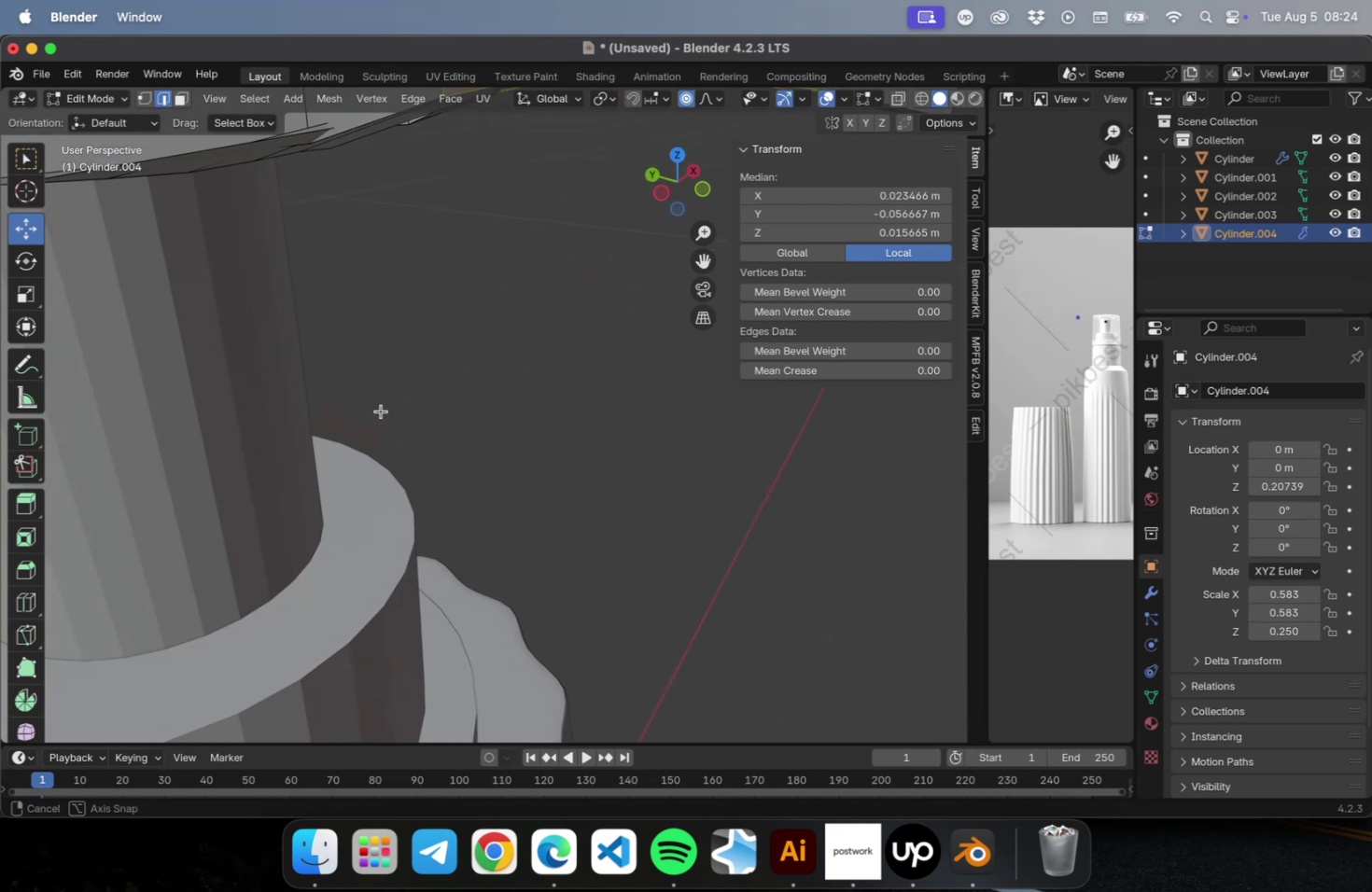 
scroll: coordinate [381, 428], scroll_direction: down, amount: 2.0
 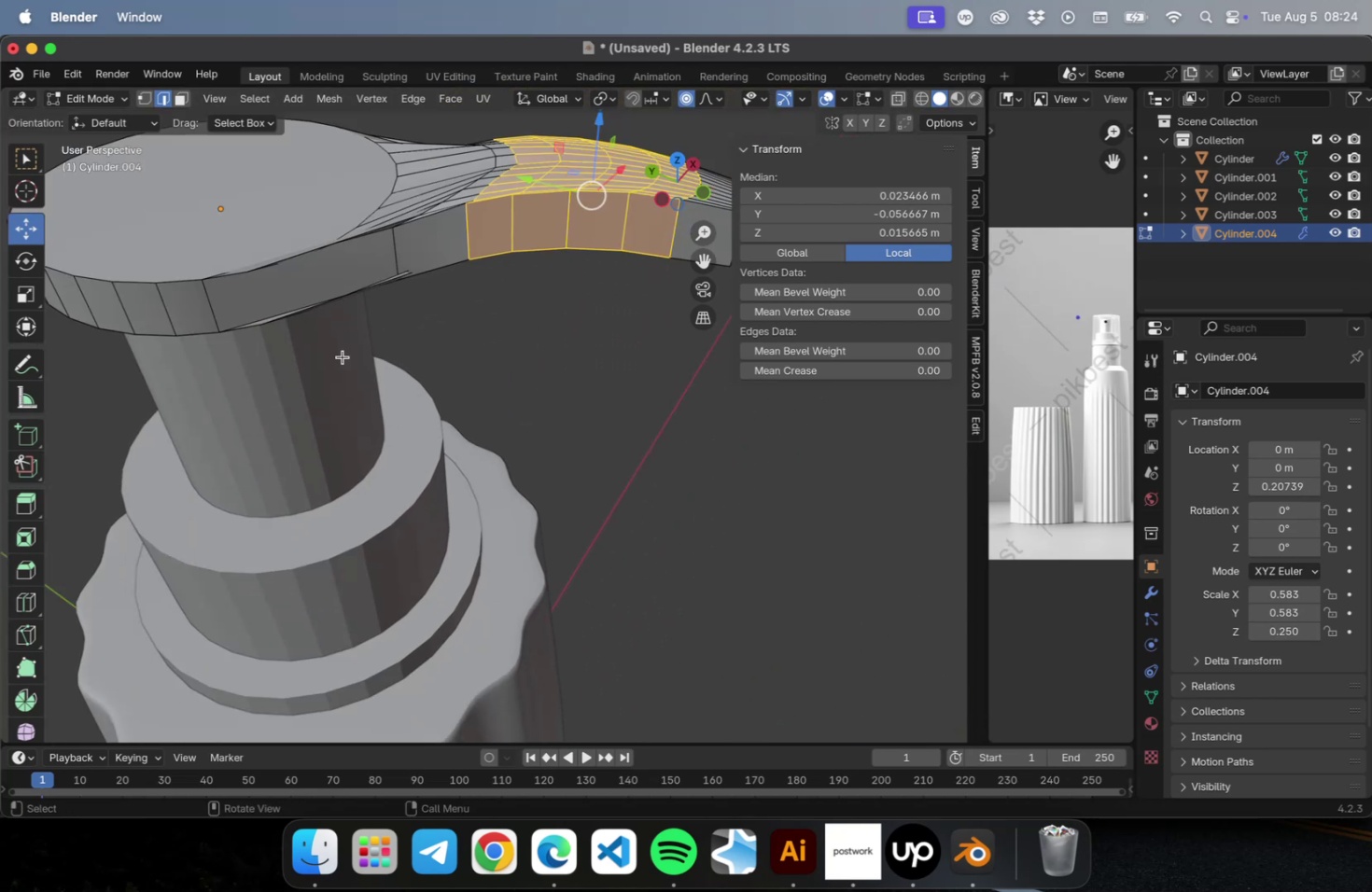 
hold_key(key=ShiftLeft, duration=0.32)
 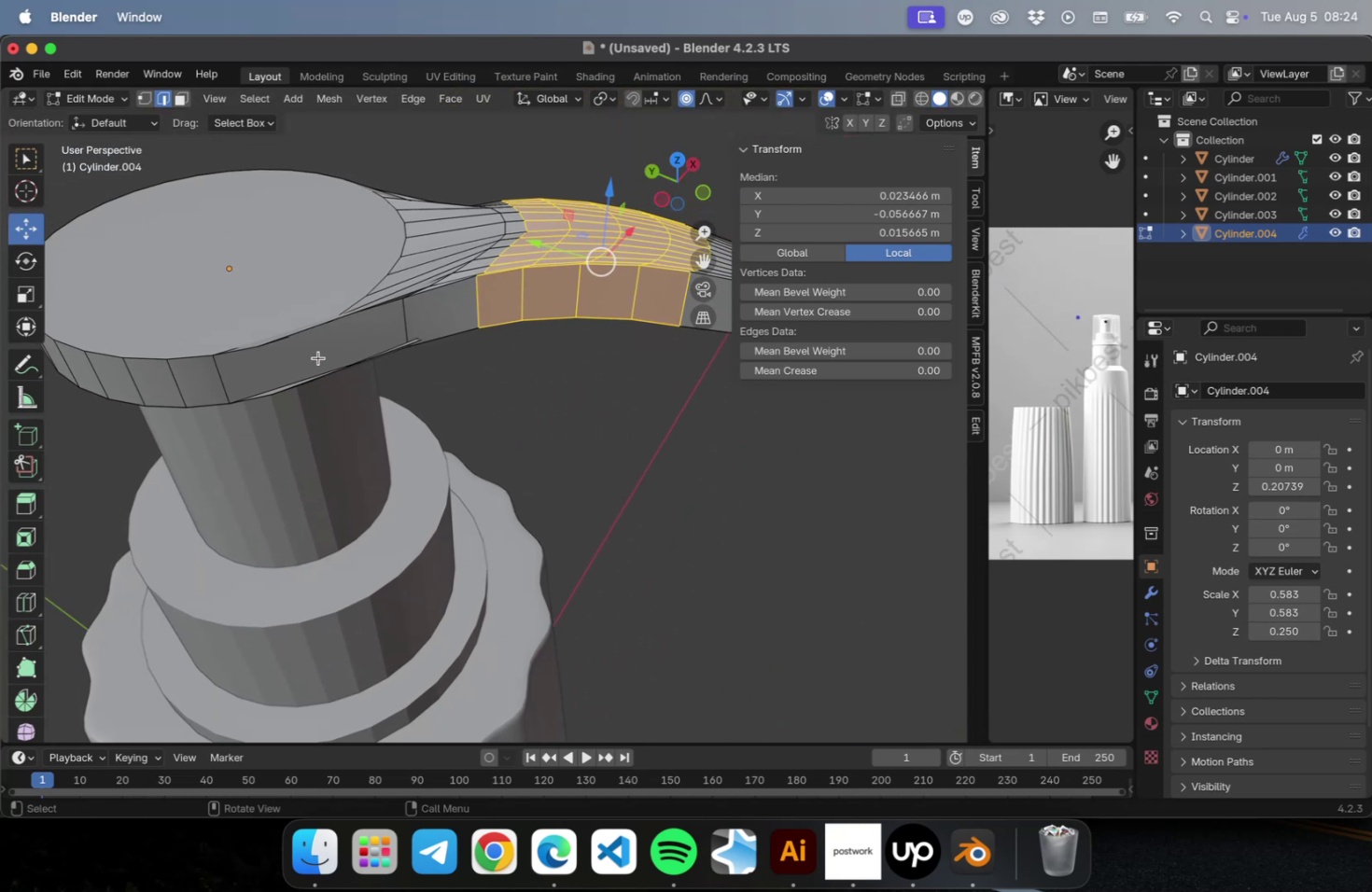 
left_click([318, 357])
 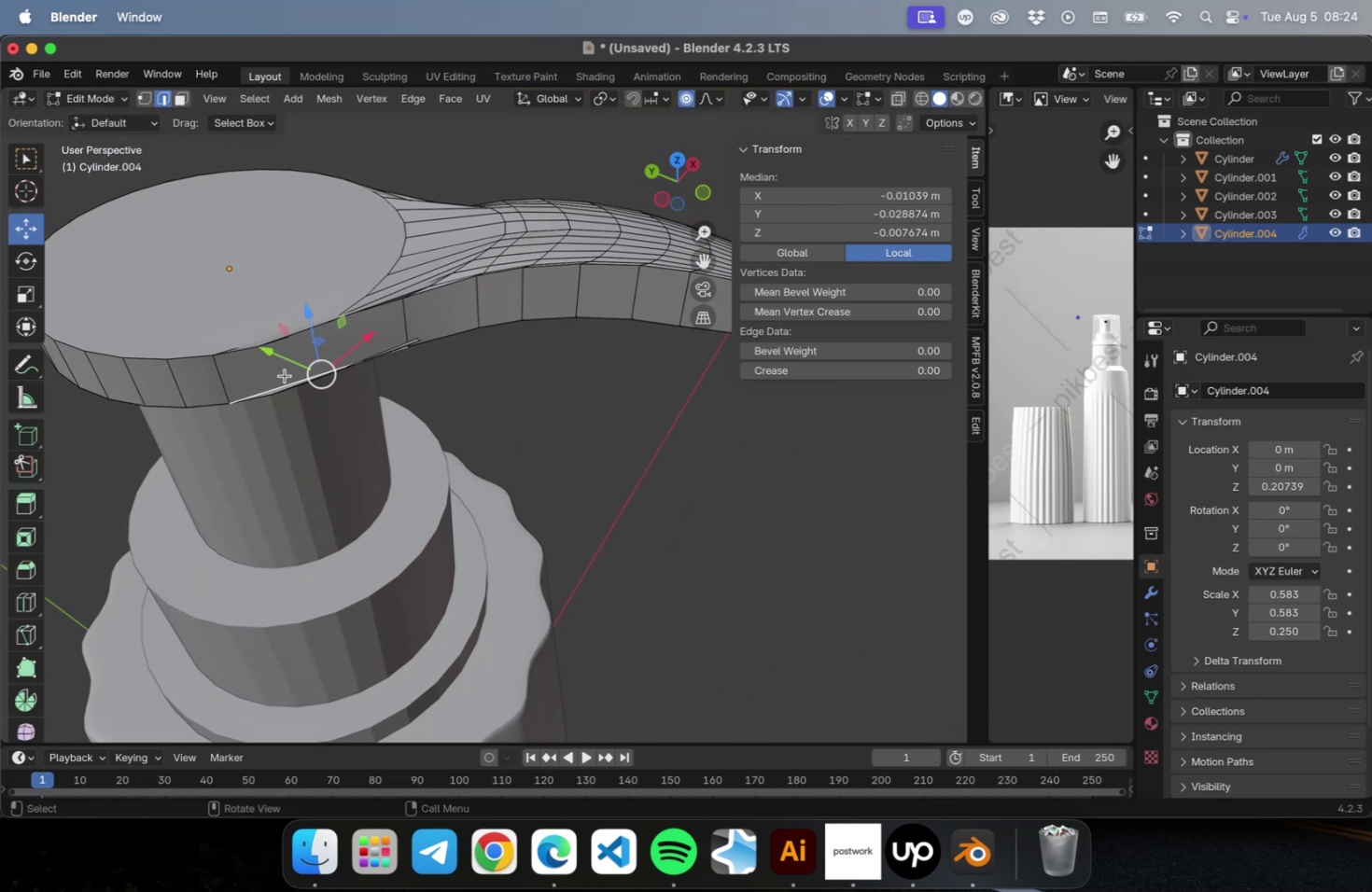 
key(3)
 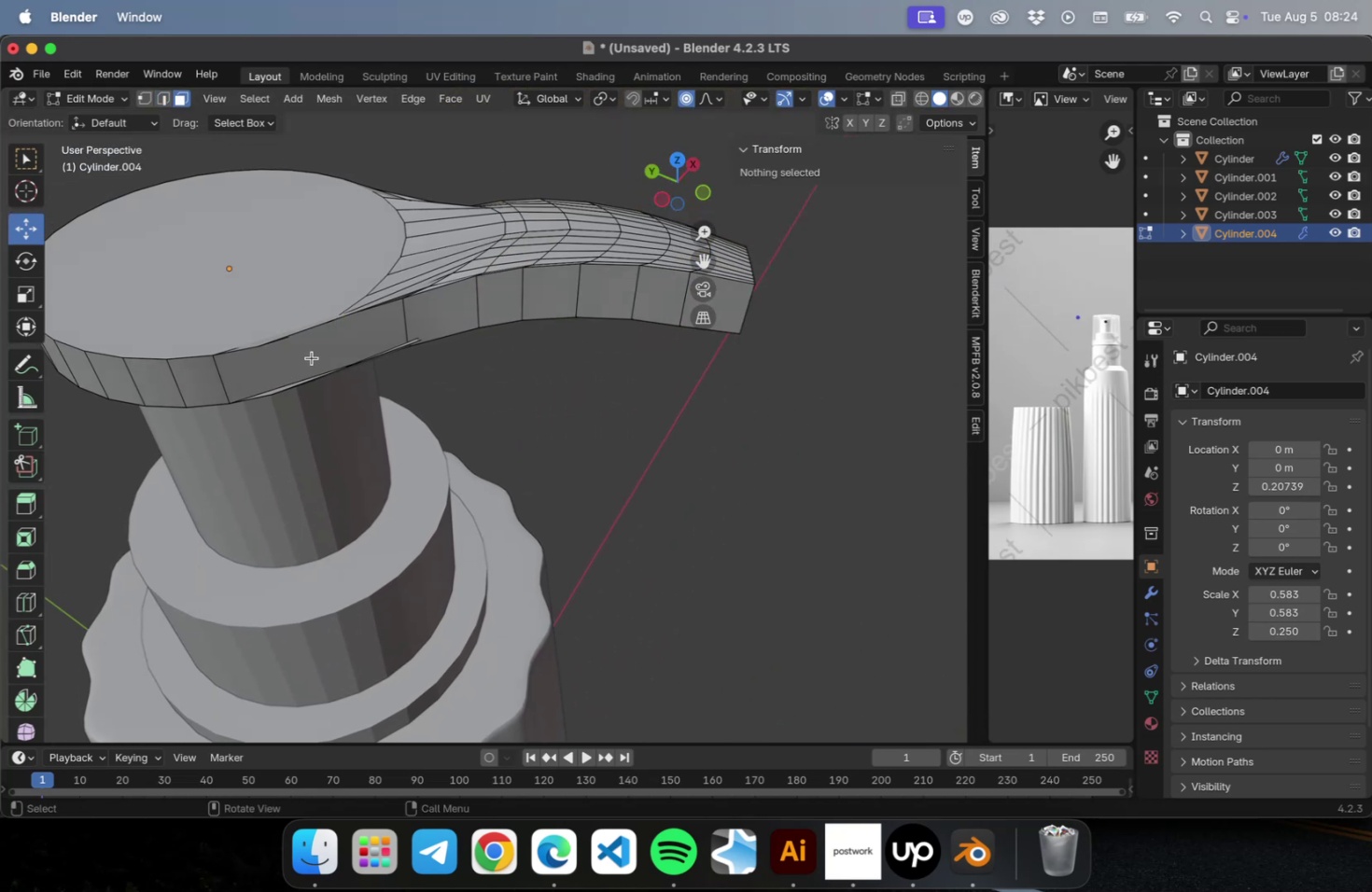 
left_click([312, 357])
 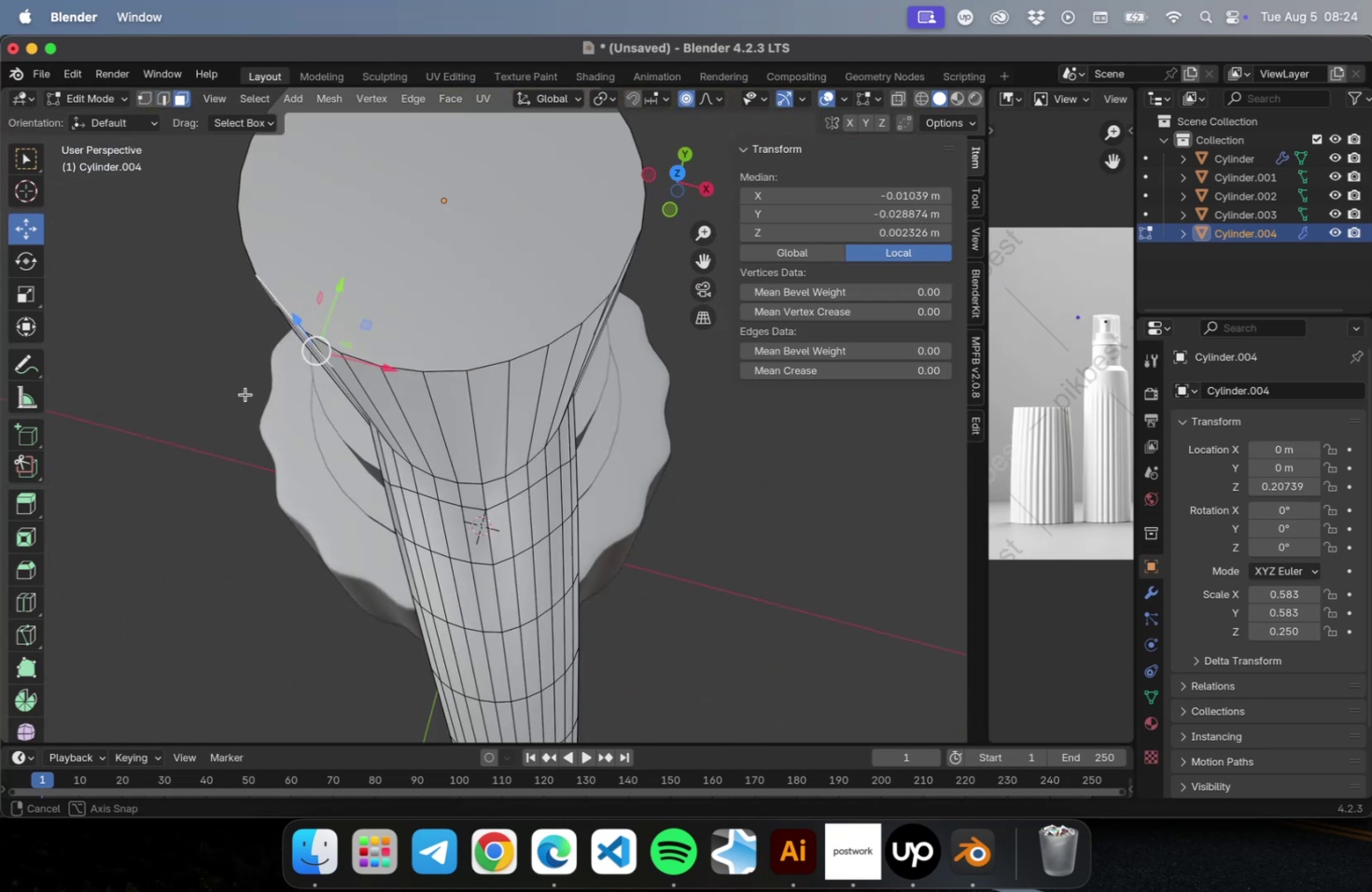 
hold_key(key=ShiftLeft, duration=0.4)
 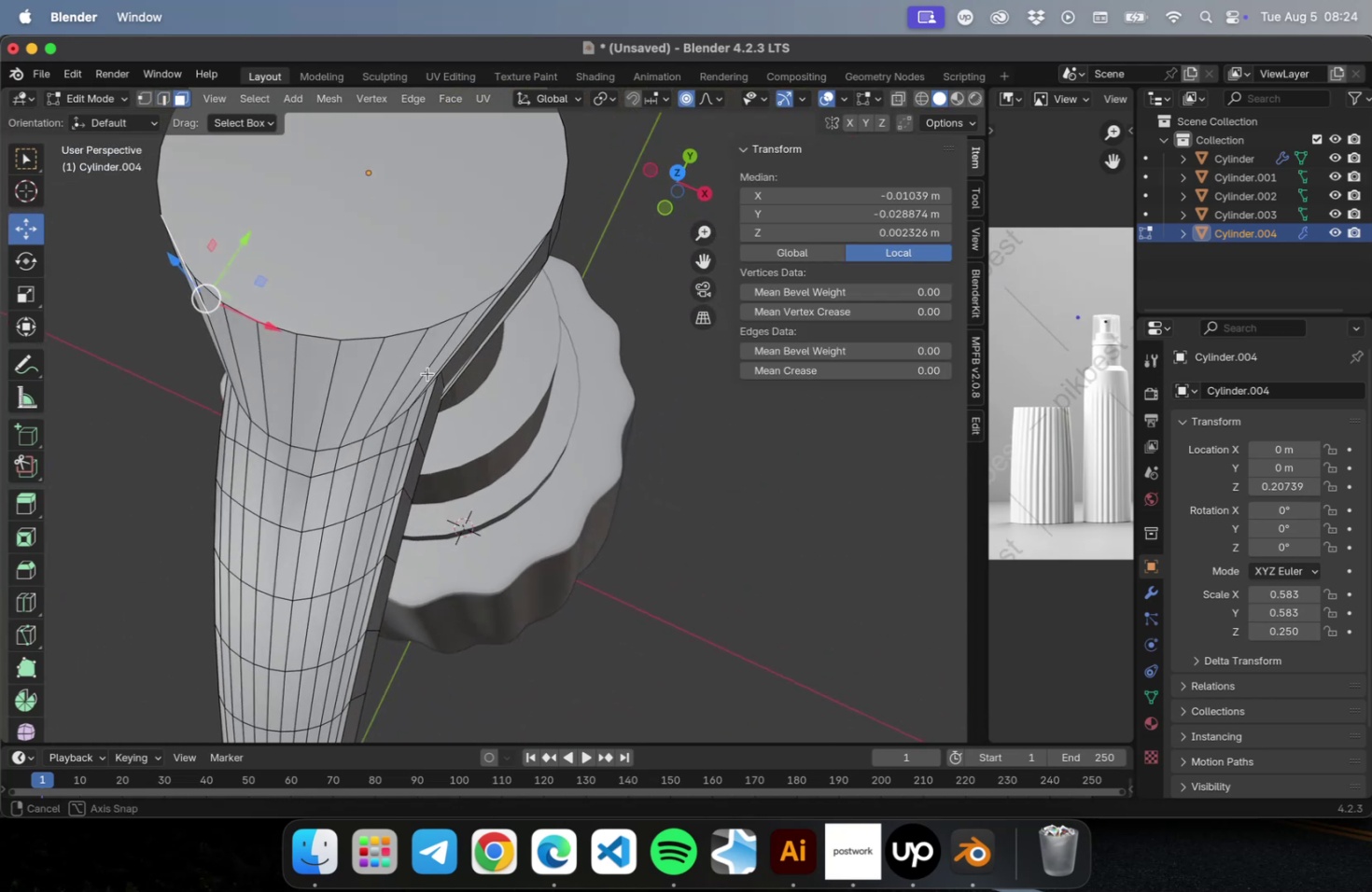 
hold_key(key=ShiftLeft, duration=0.93)
left_click([494, 360])
 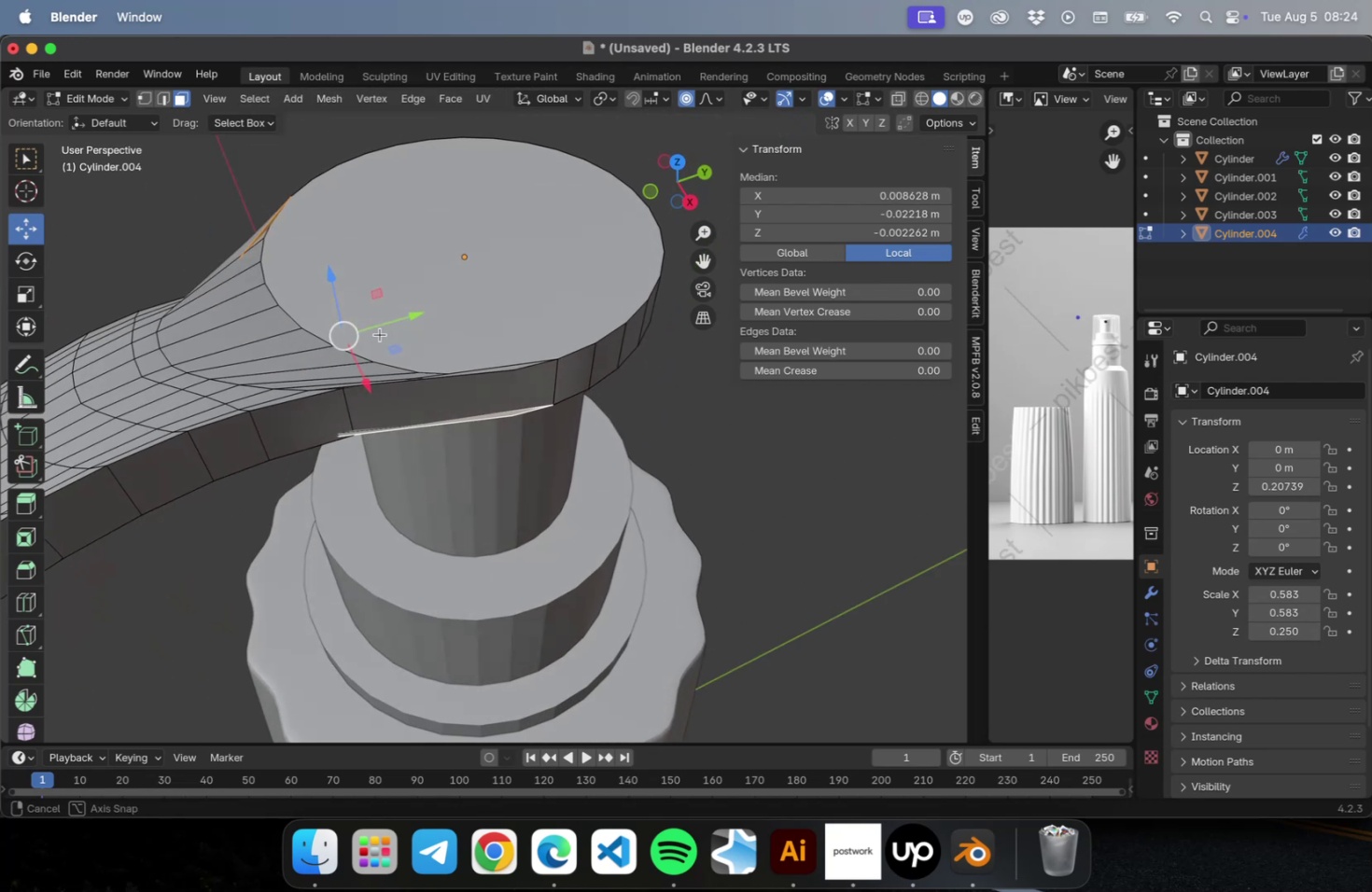 
left_click([454, 386])
 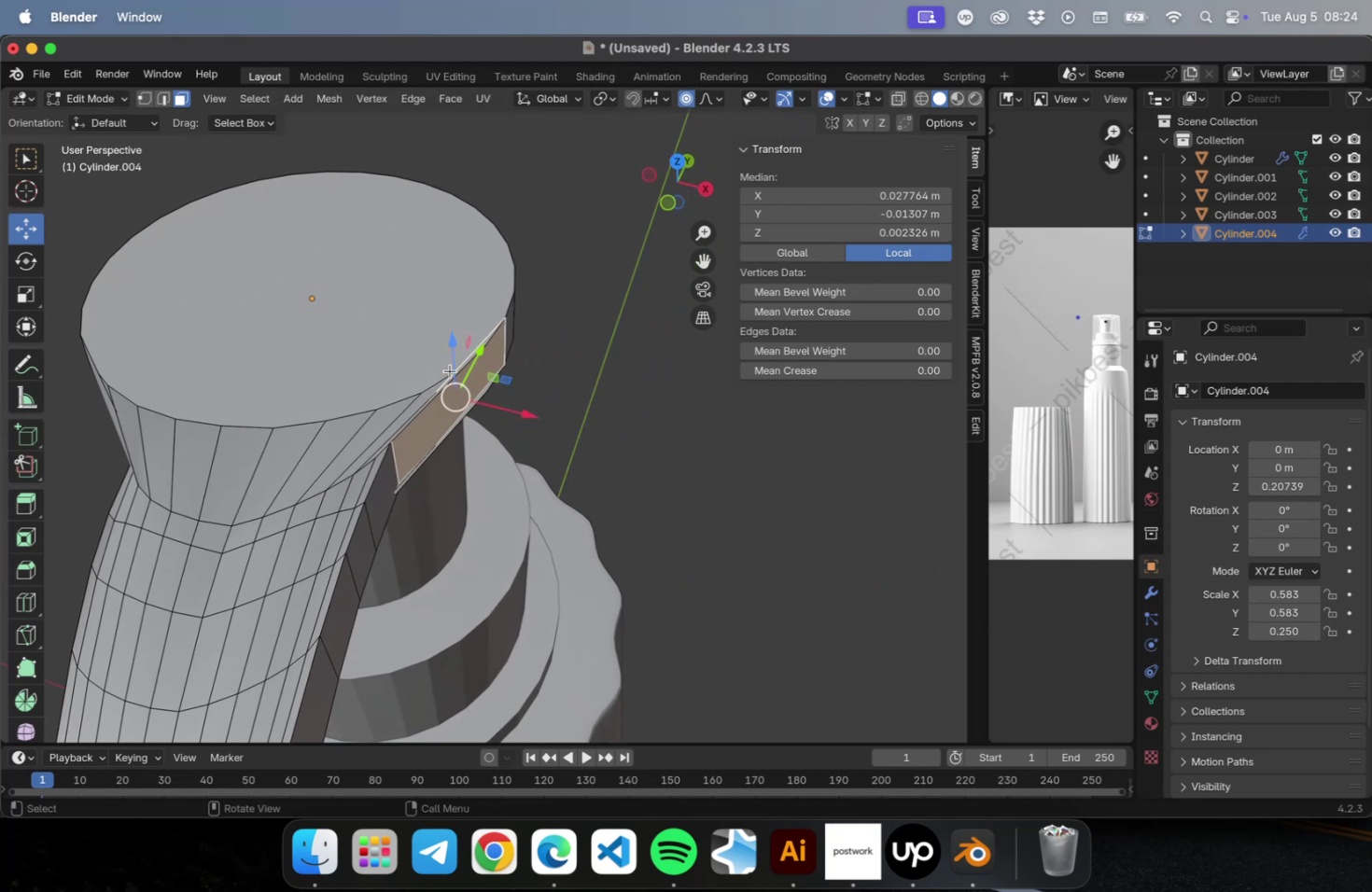 
hold_key(key=ShiftLeft, duration=0.46)
 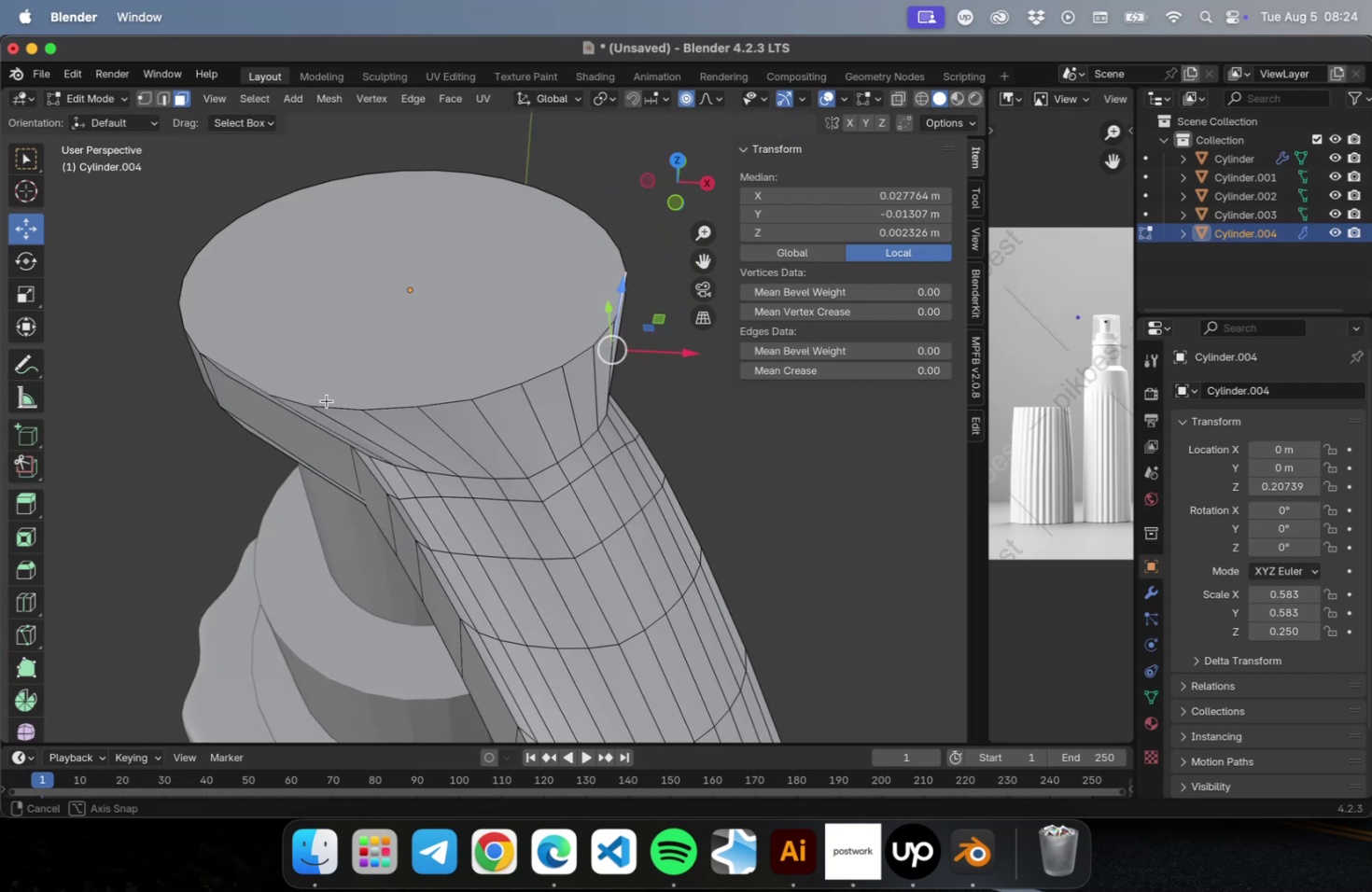 
hold_key(key=ShiftLeft, duration=0.54)
left_click([292, 425])
 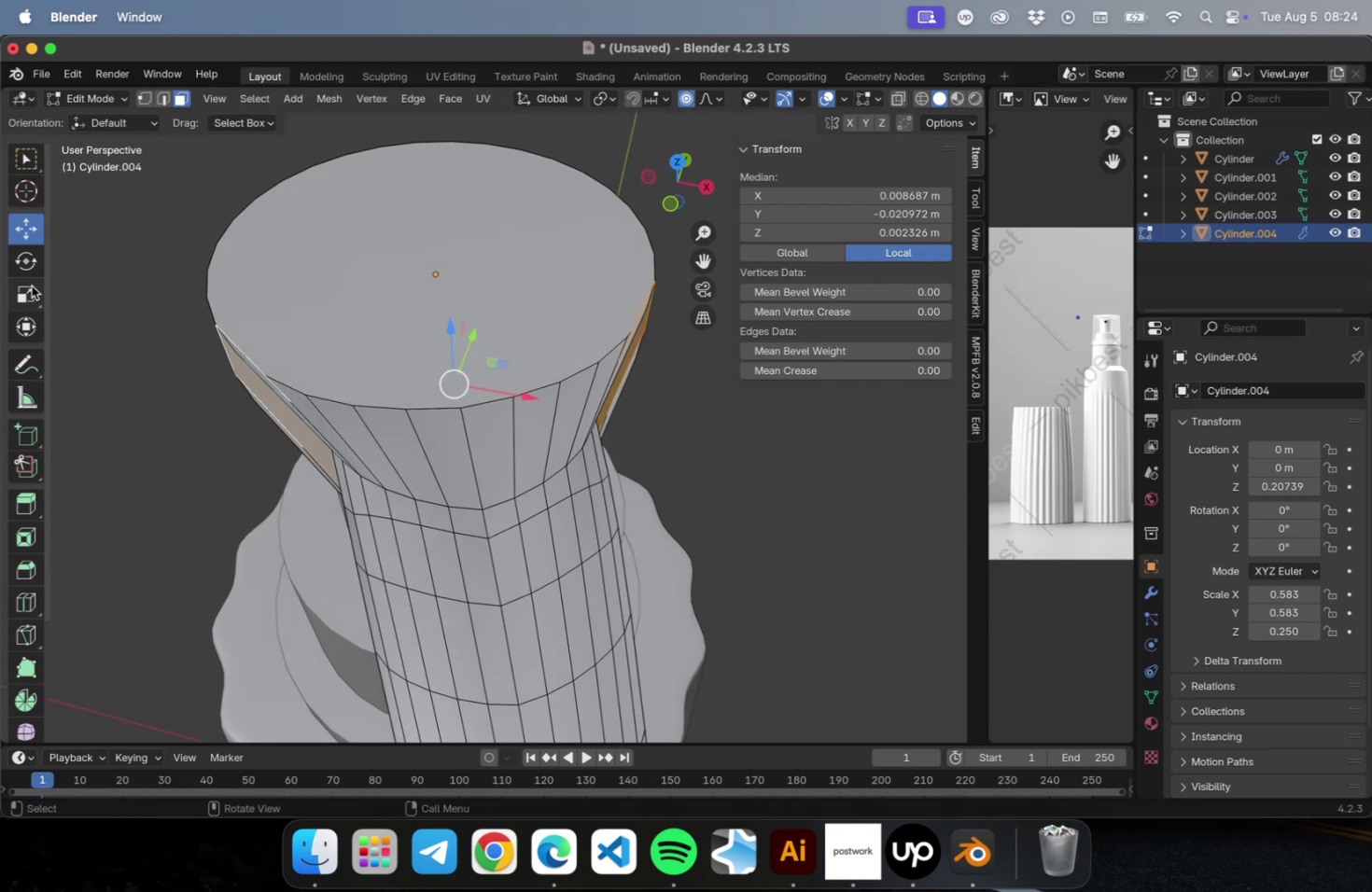 
left_click([30, 290])
 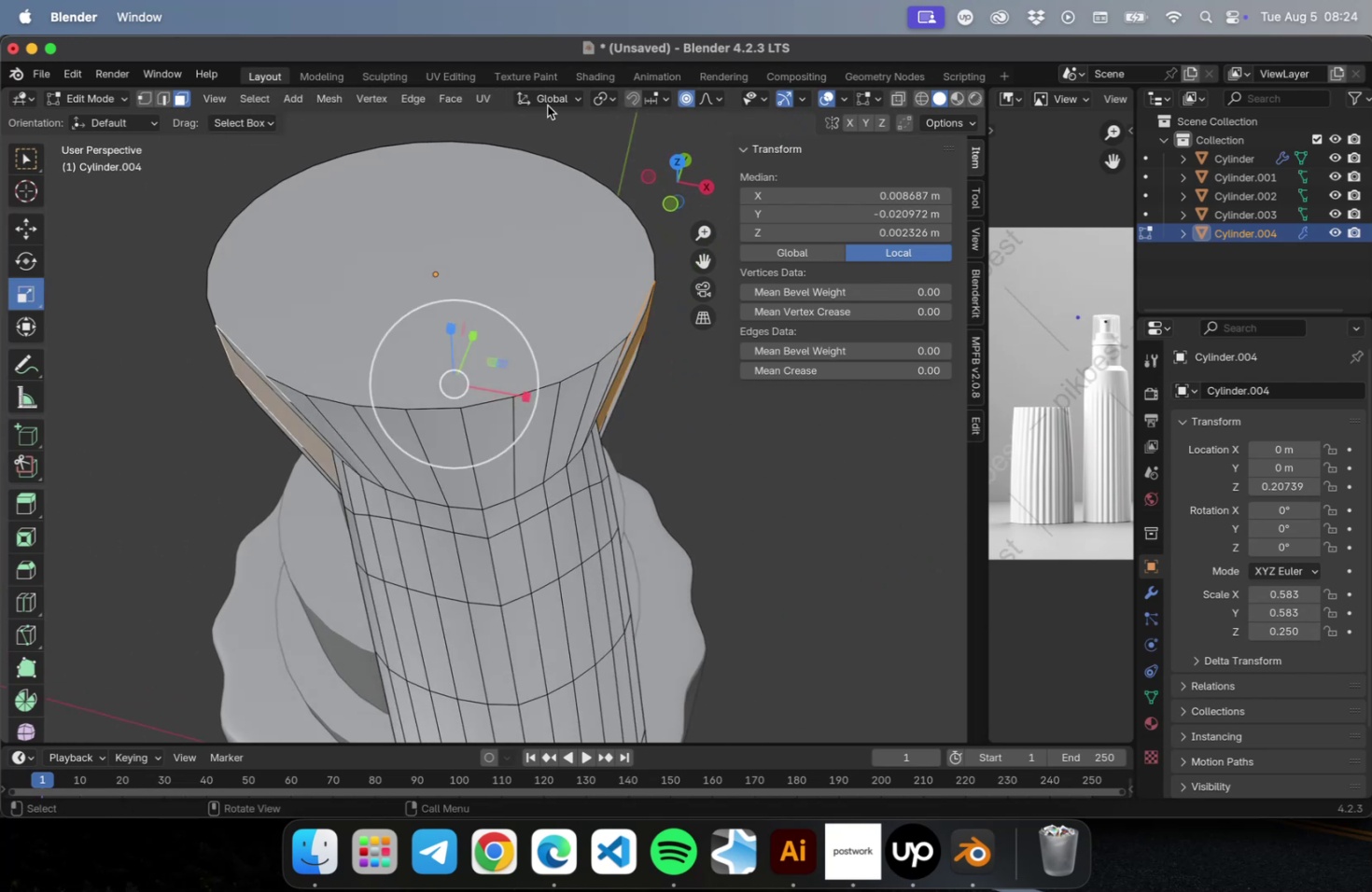 
left_click([548, 103])
 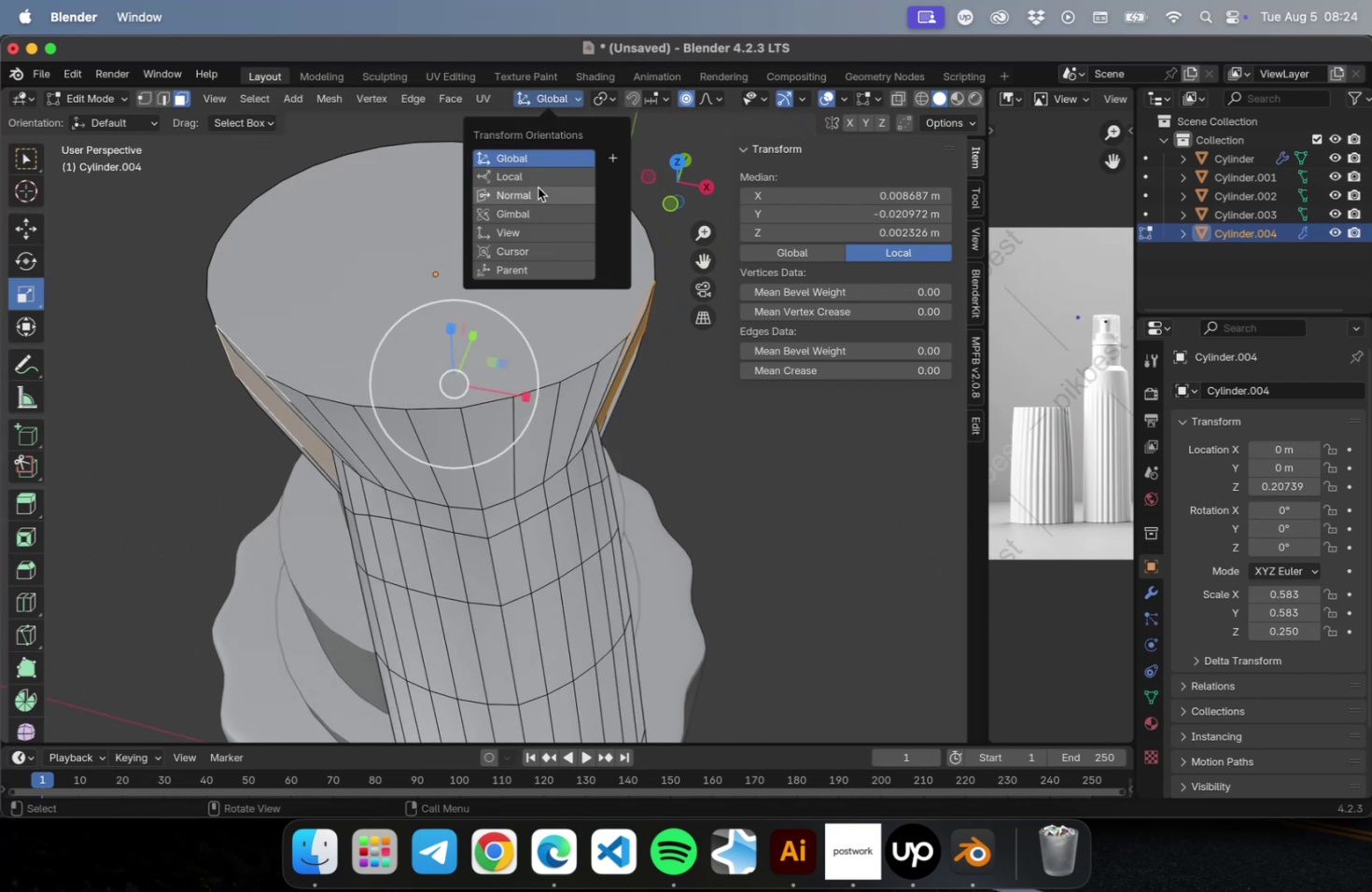 
left_click([537, 189])
 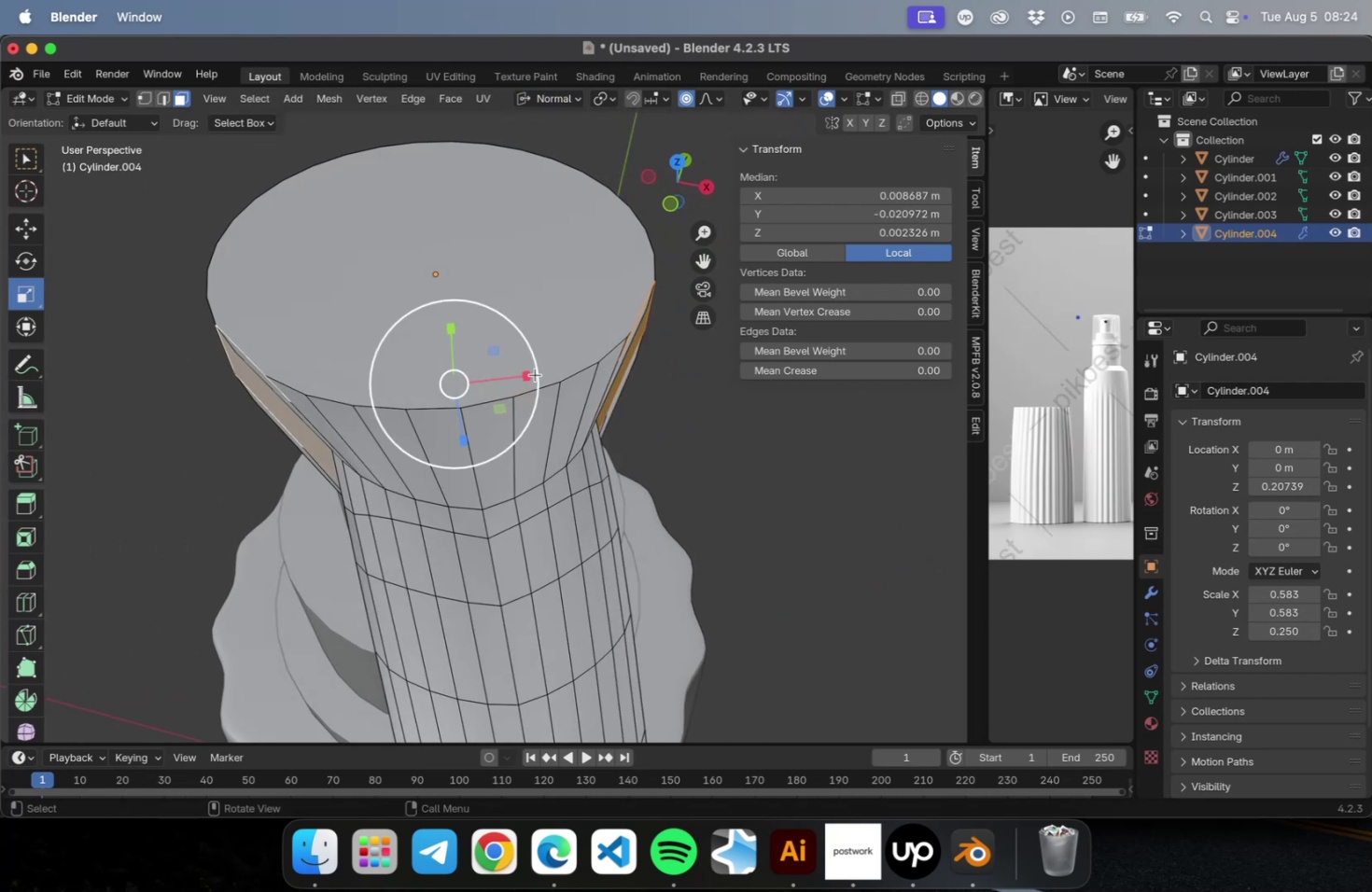 
left_click_drag(start_coordinate=[528, 374], to_coordinate=[533, 373])
 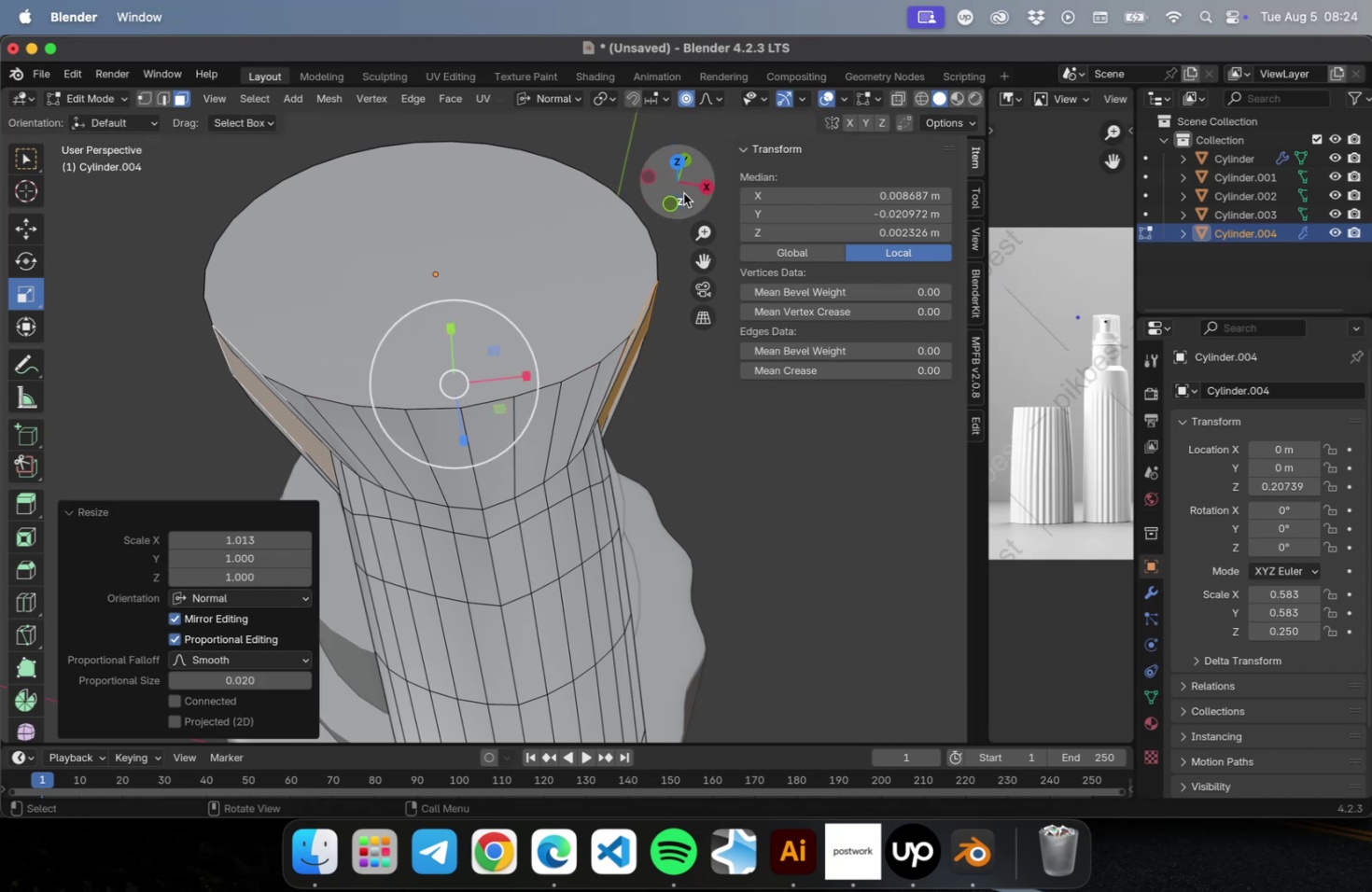 
key(Meta+CommandLeft)
 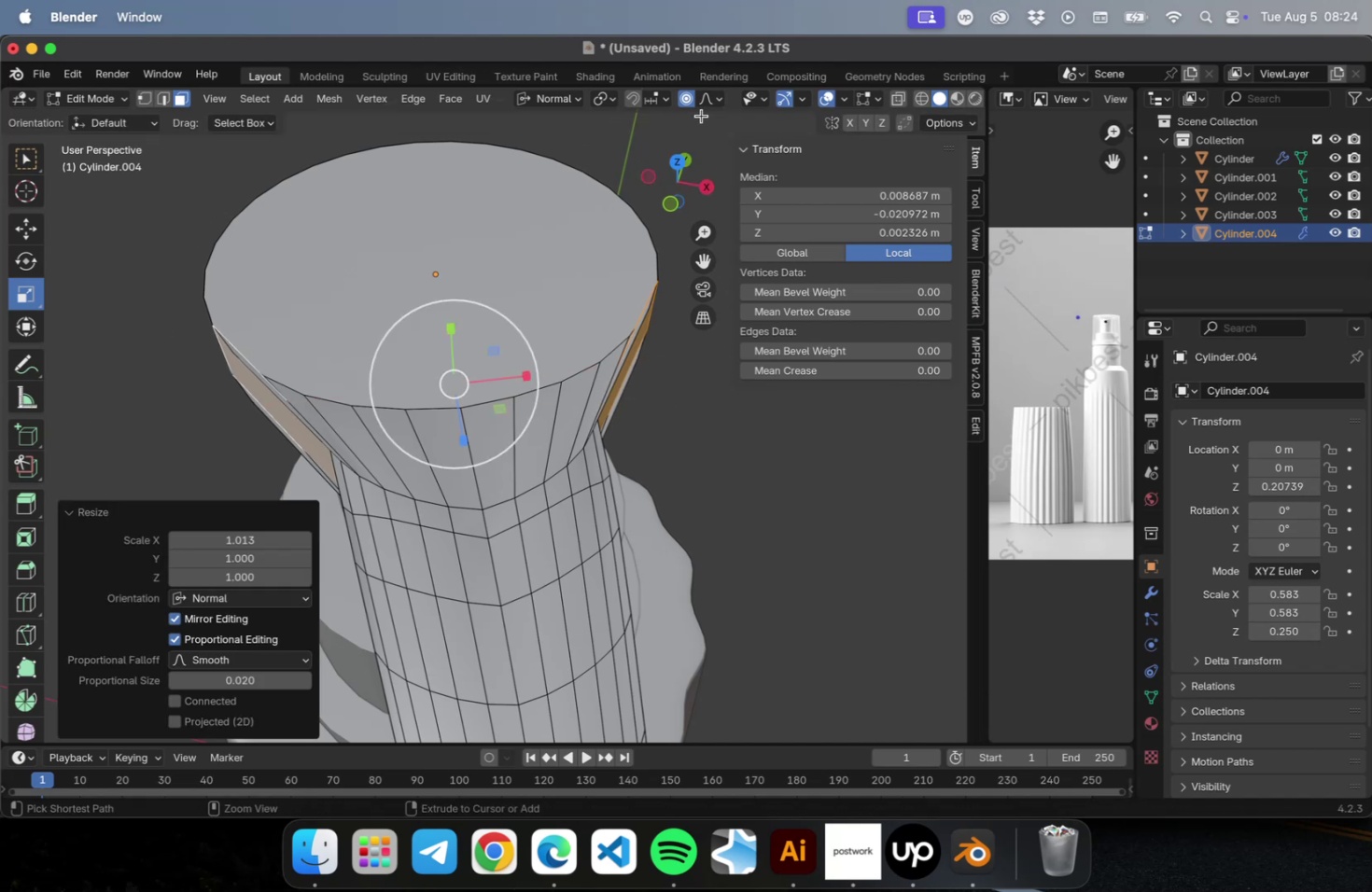 
key(Meta+Z)
 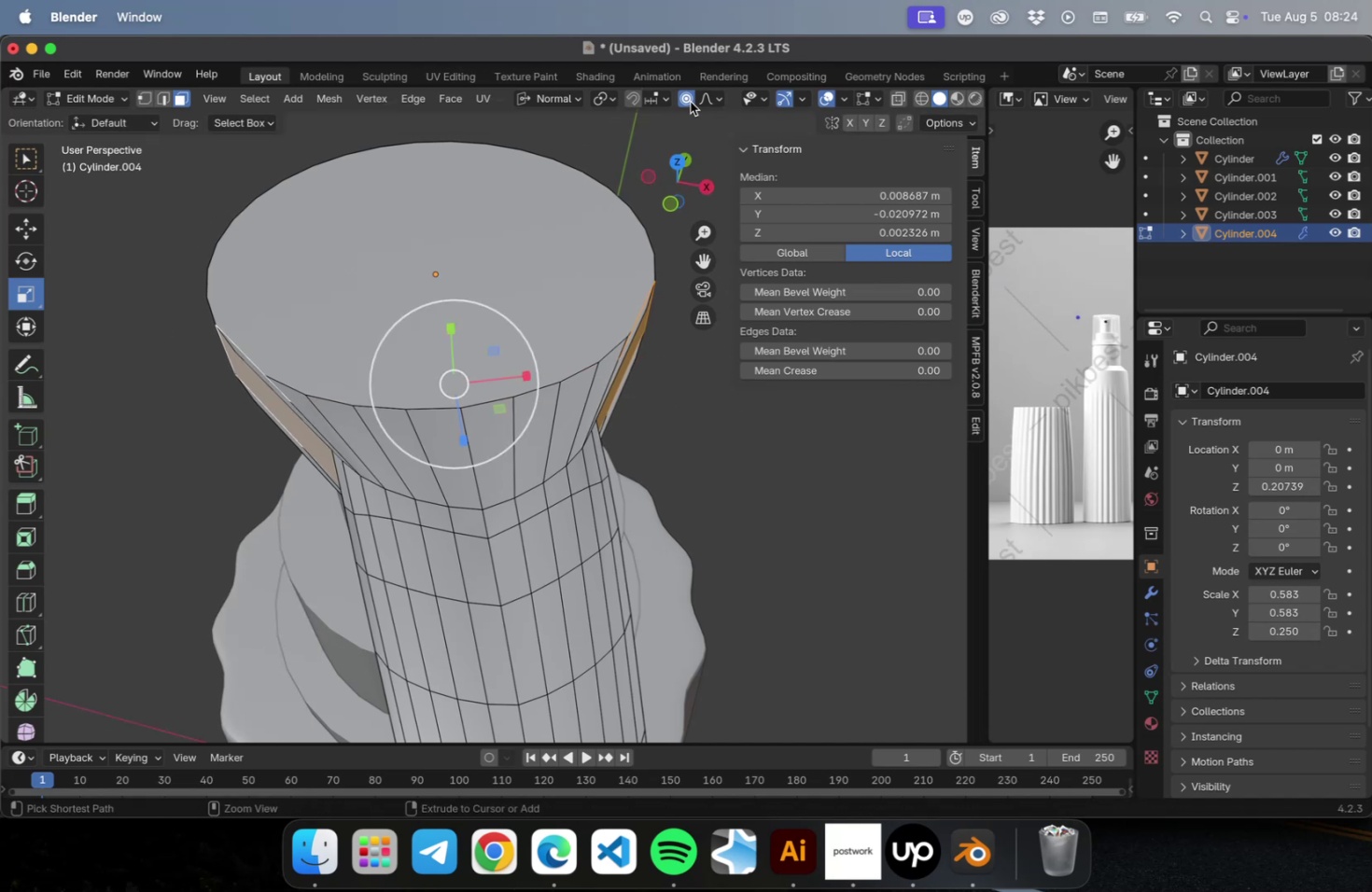 
left_click([689, 101])
 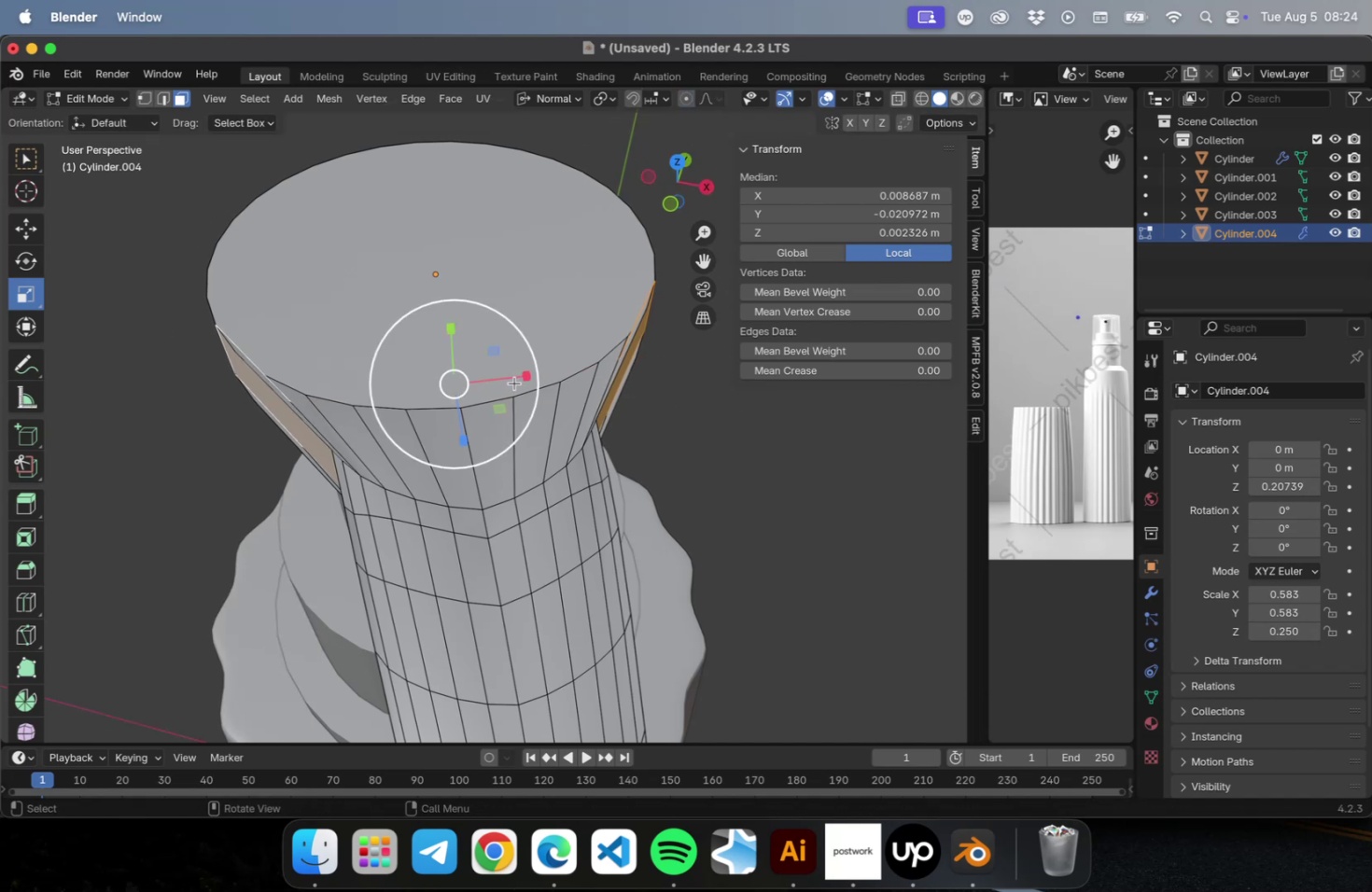 
left_click_drag(start_coordinate=[522, 377], to_coordinate=[529, 374])
 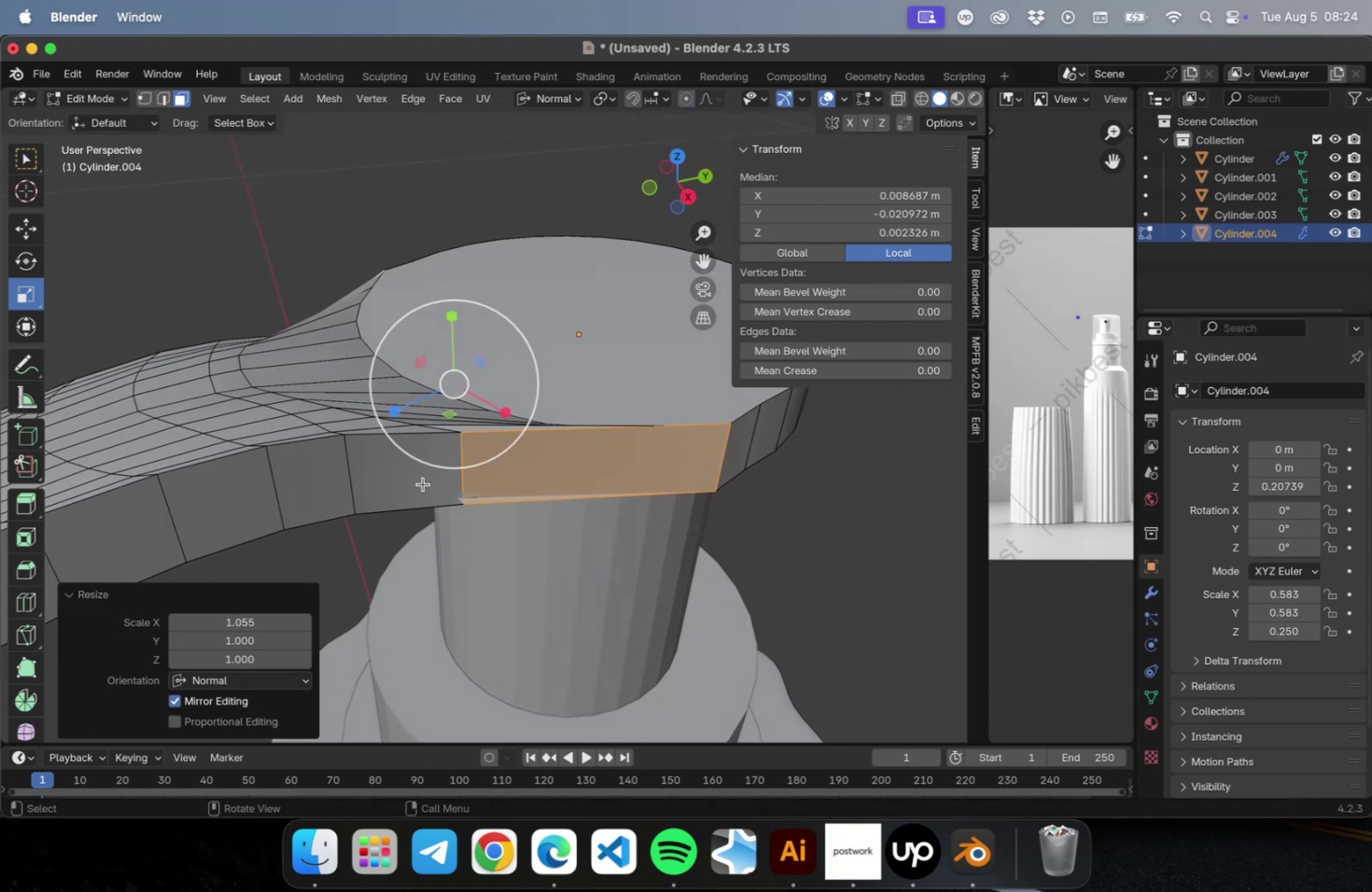 
key(2)
 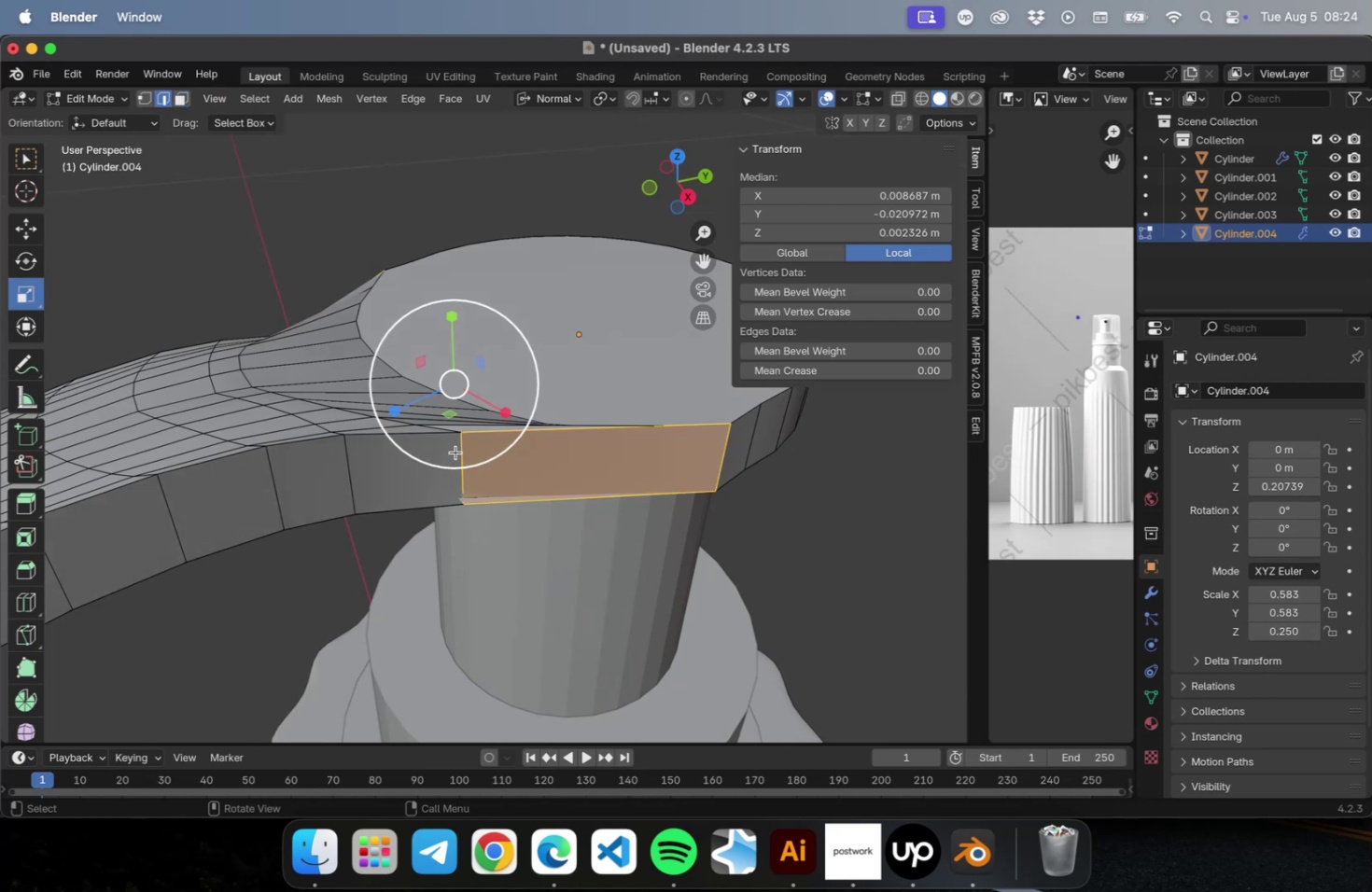 
hold_key(key=OptionLeft, duration=0.62)
 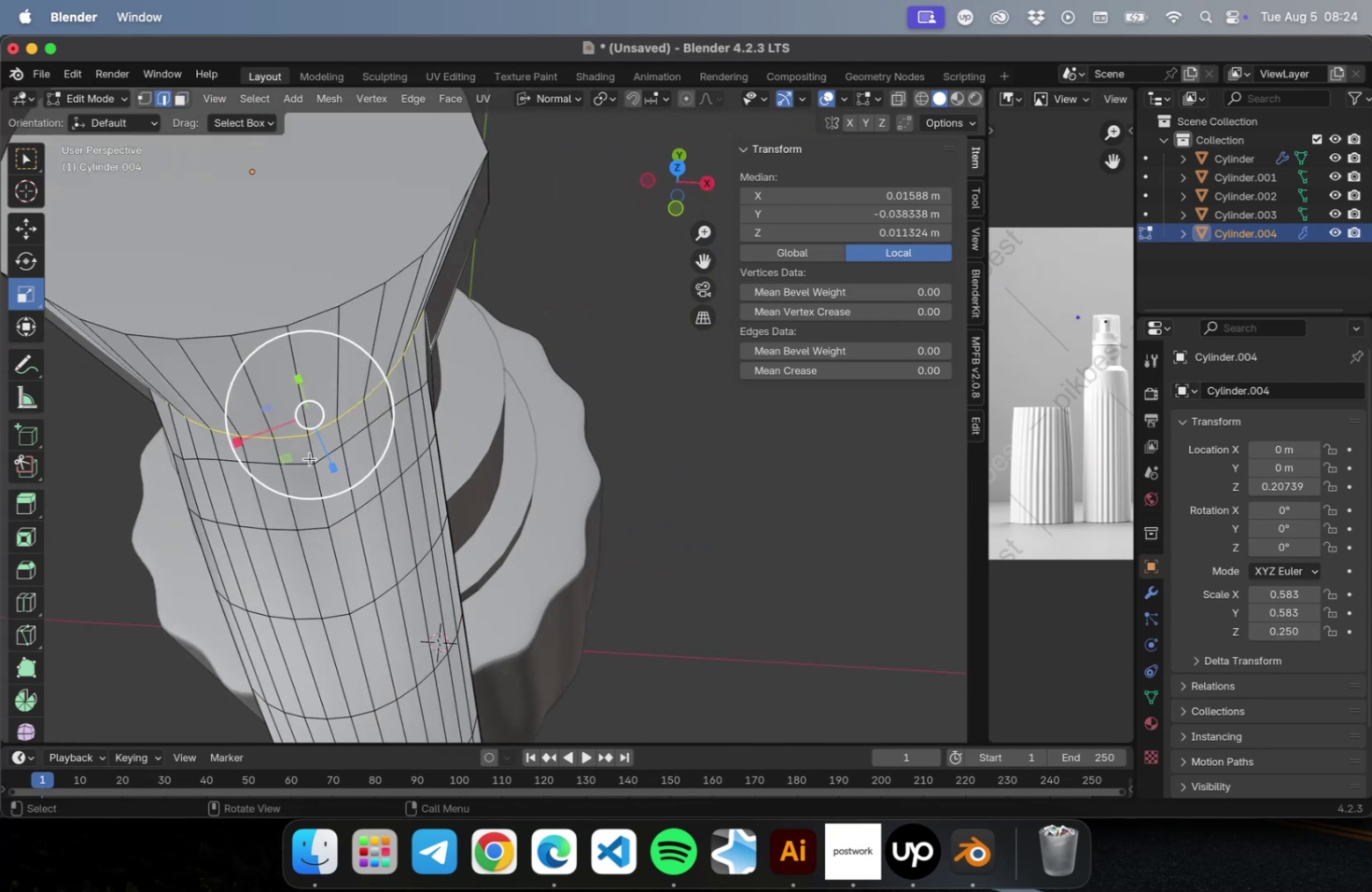 
left_click_drag(start_coordinate=[244, 441], to_coordinate=[232, 446])
 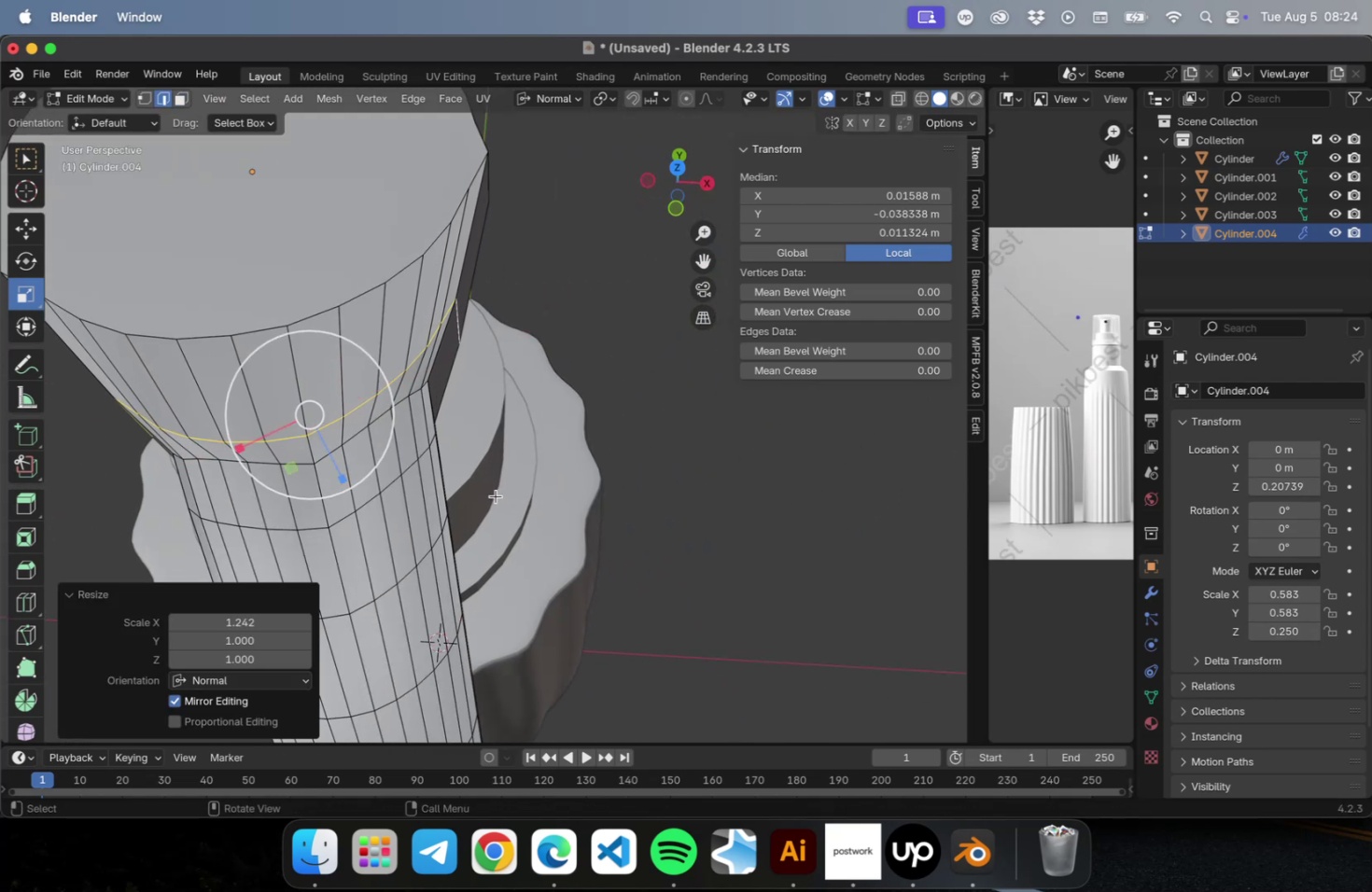 
scroll: coordinate [469, 489], scroll_direction: down, amount: 2.0
 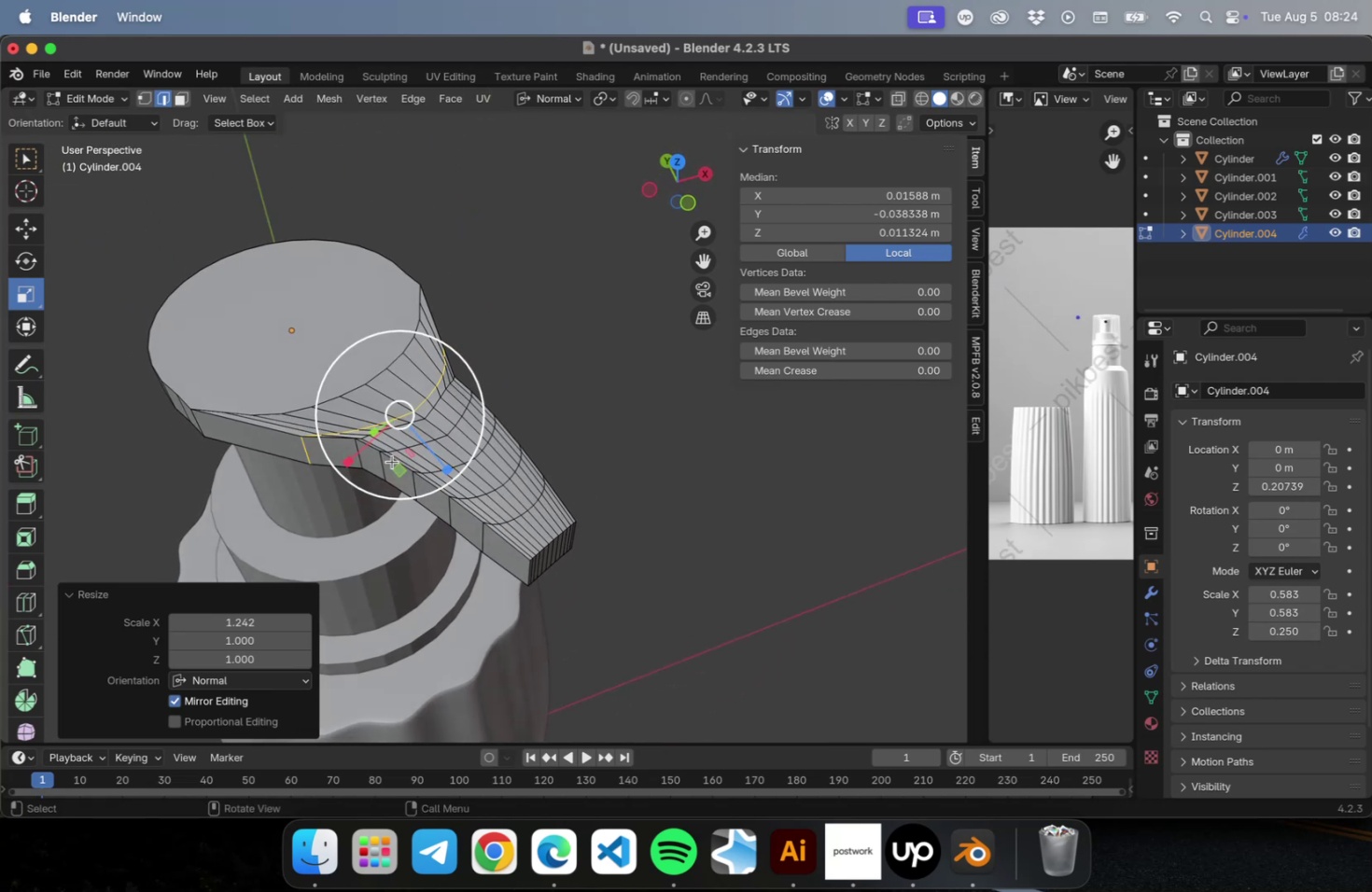 
hold_key(key=OptionLeft, duration=0.75)
left_click([359, 458])
 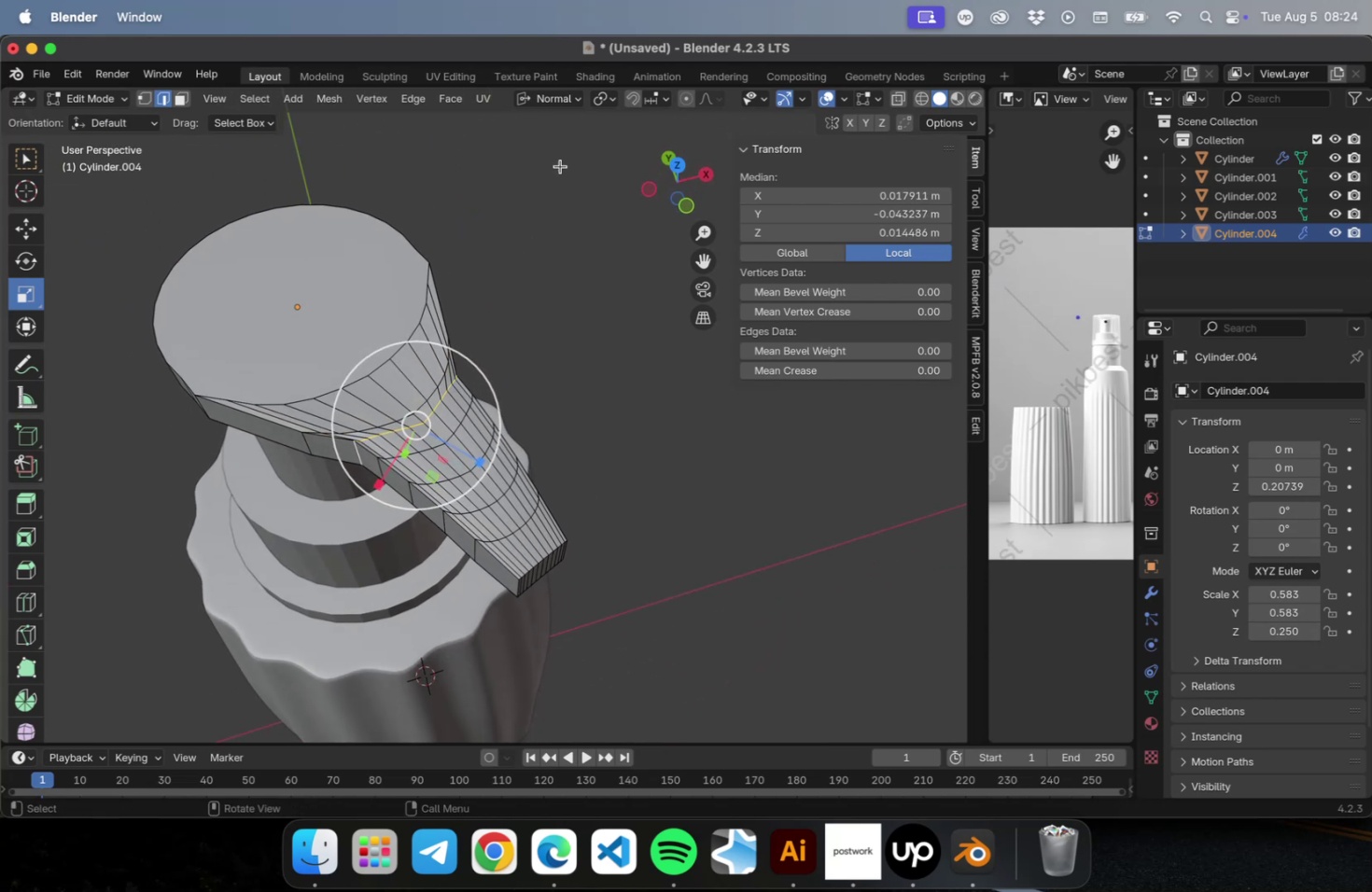 
left_click([549, 102])
 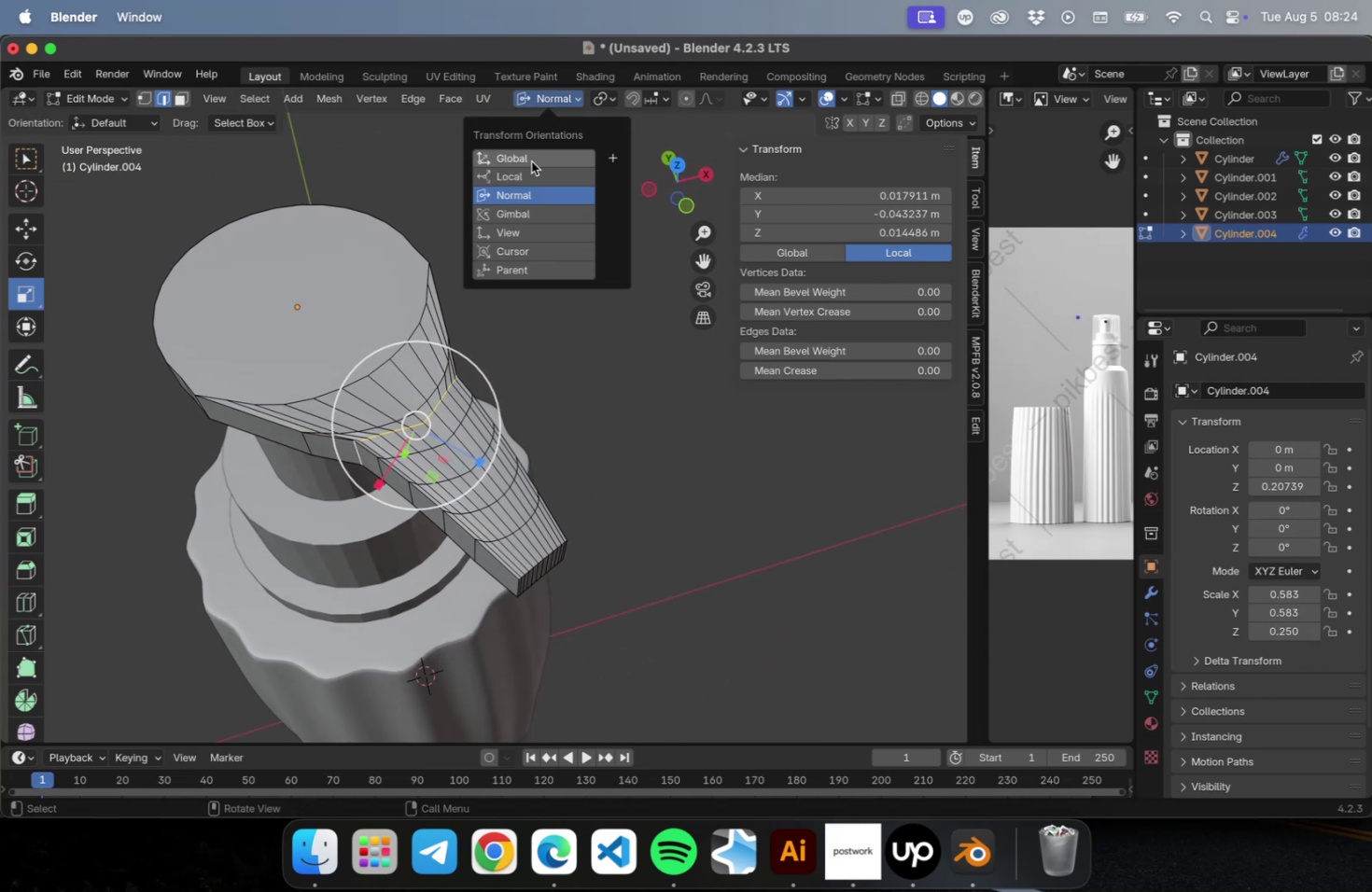 
left_click([529, 161])
 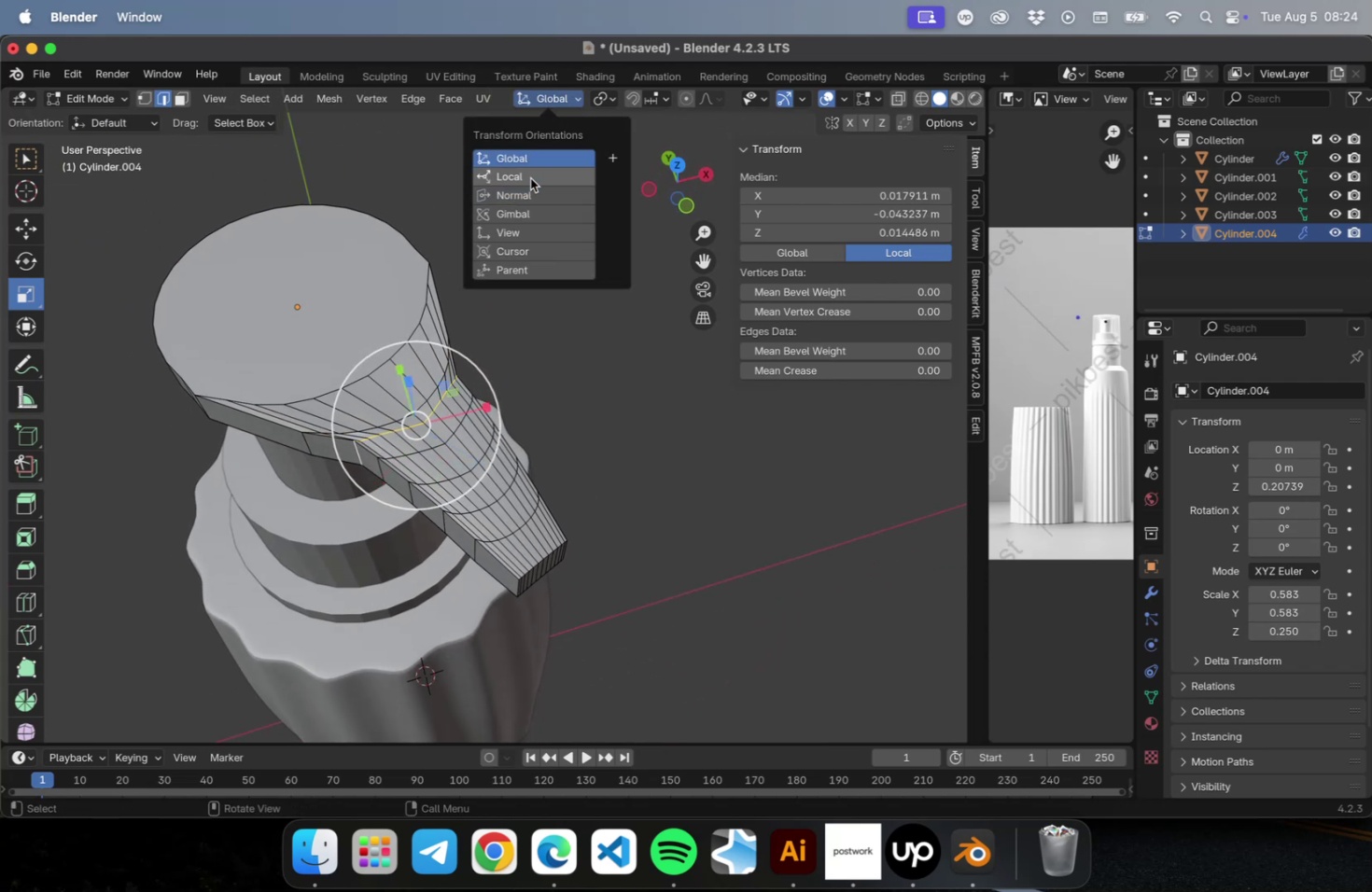 
left_click([529, 177])
 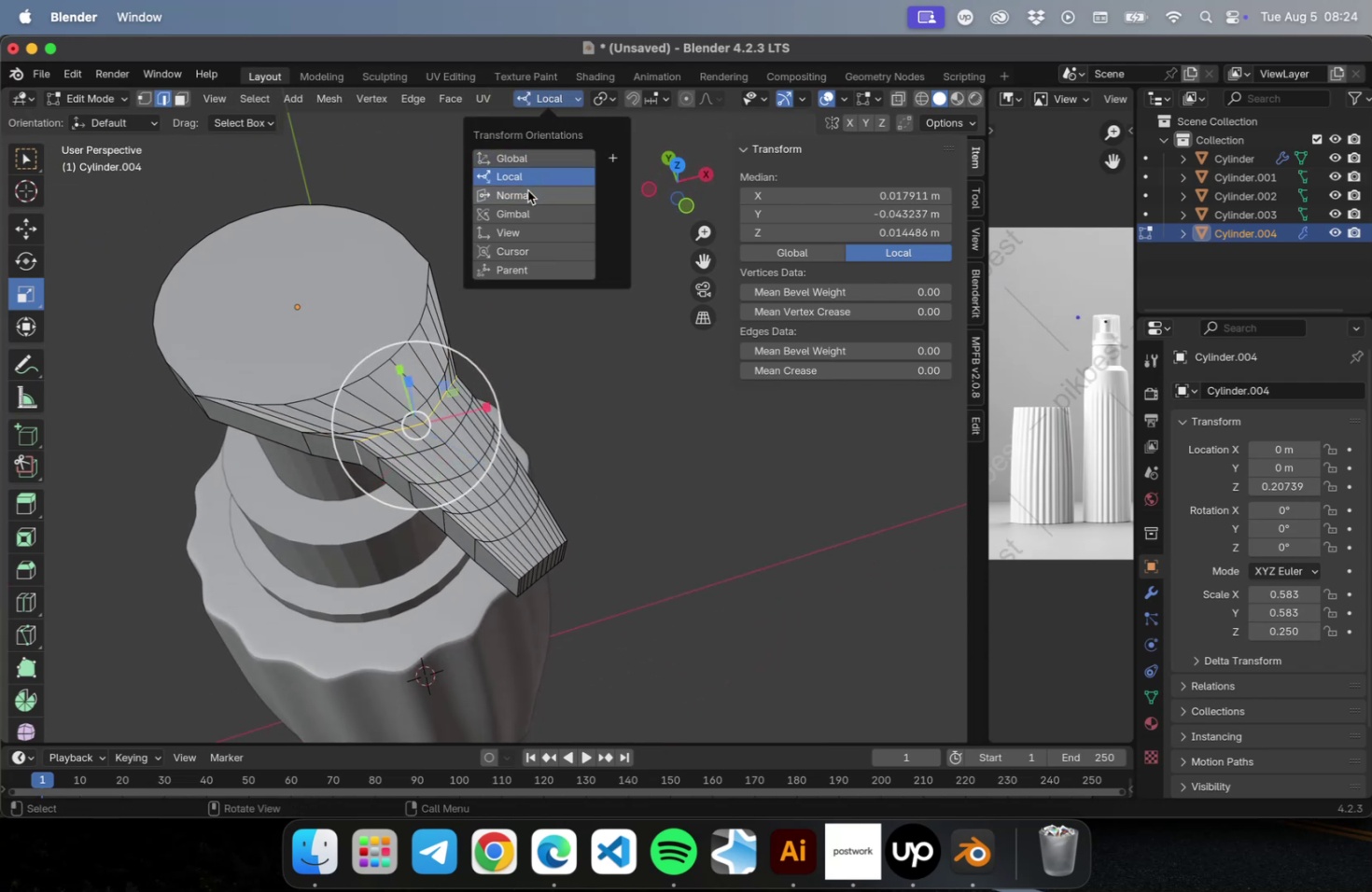 
left_click([527, 190])
 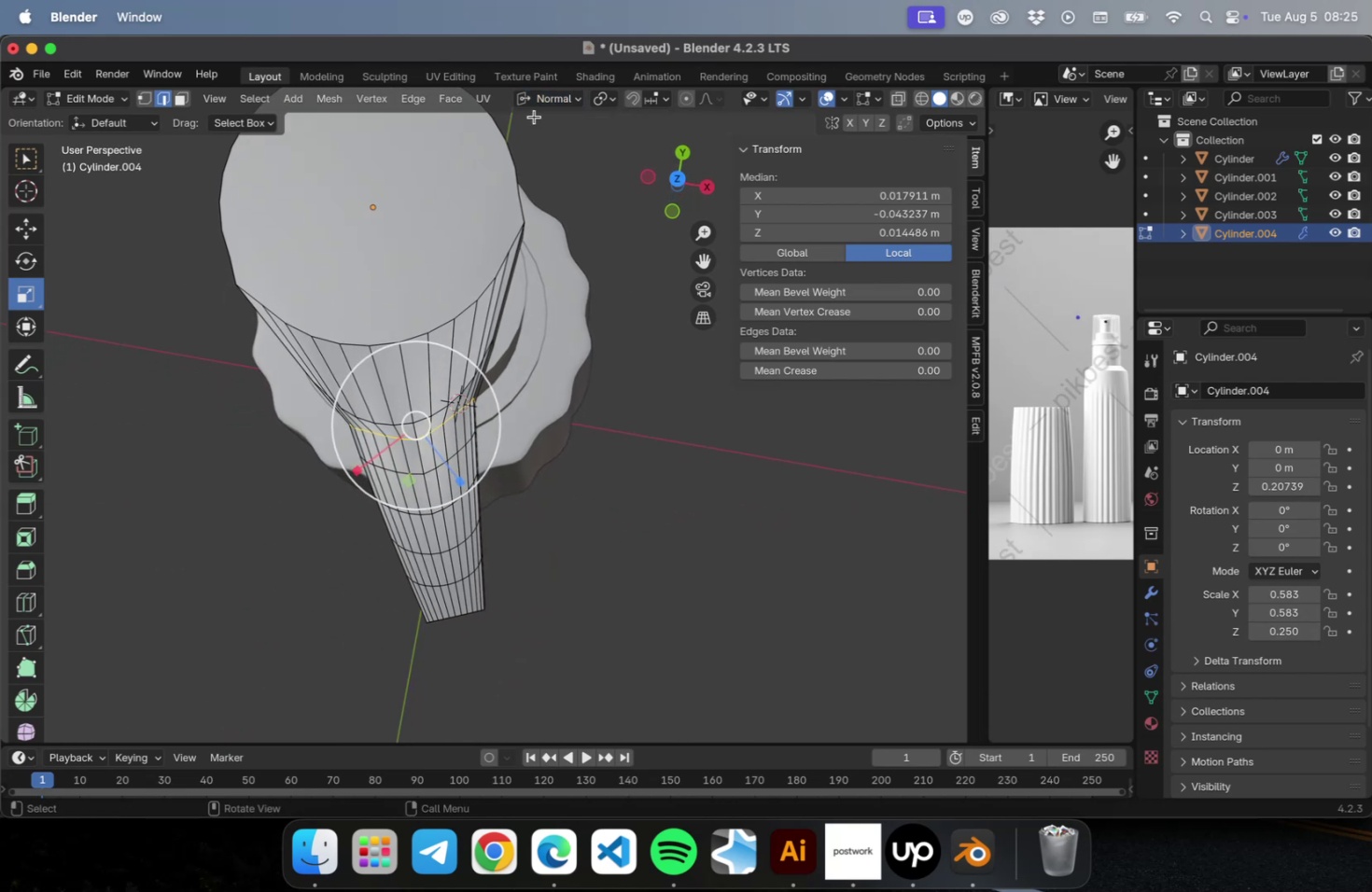 
double_click([544, 102])
 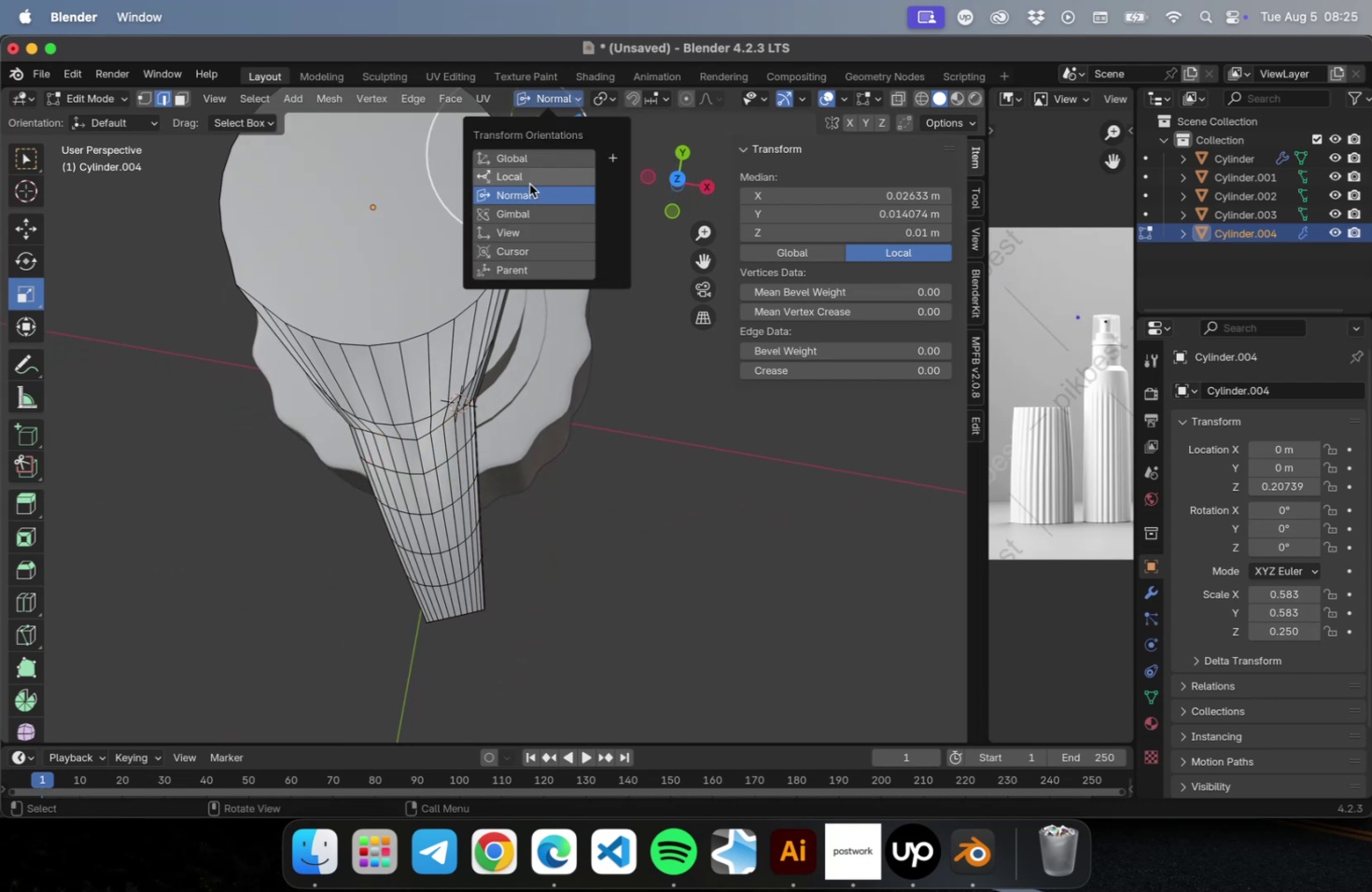 
left_click([529, 183])
 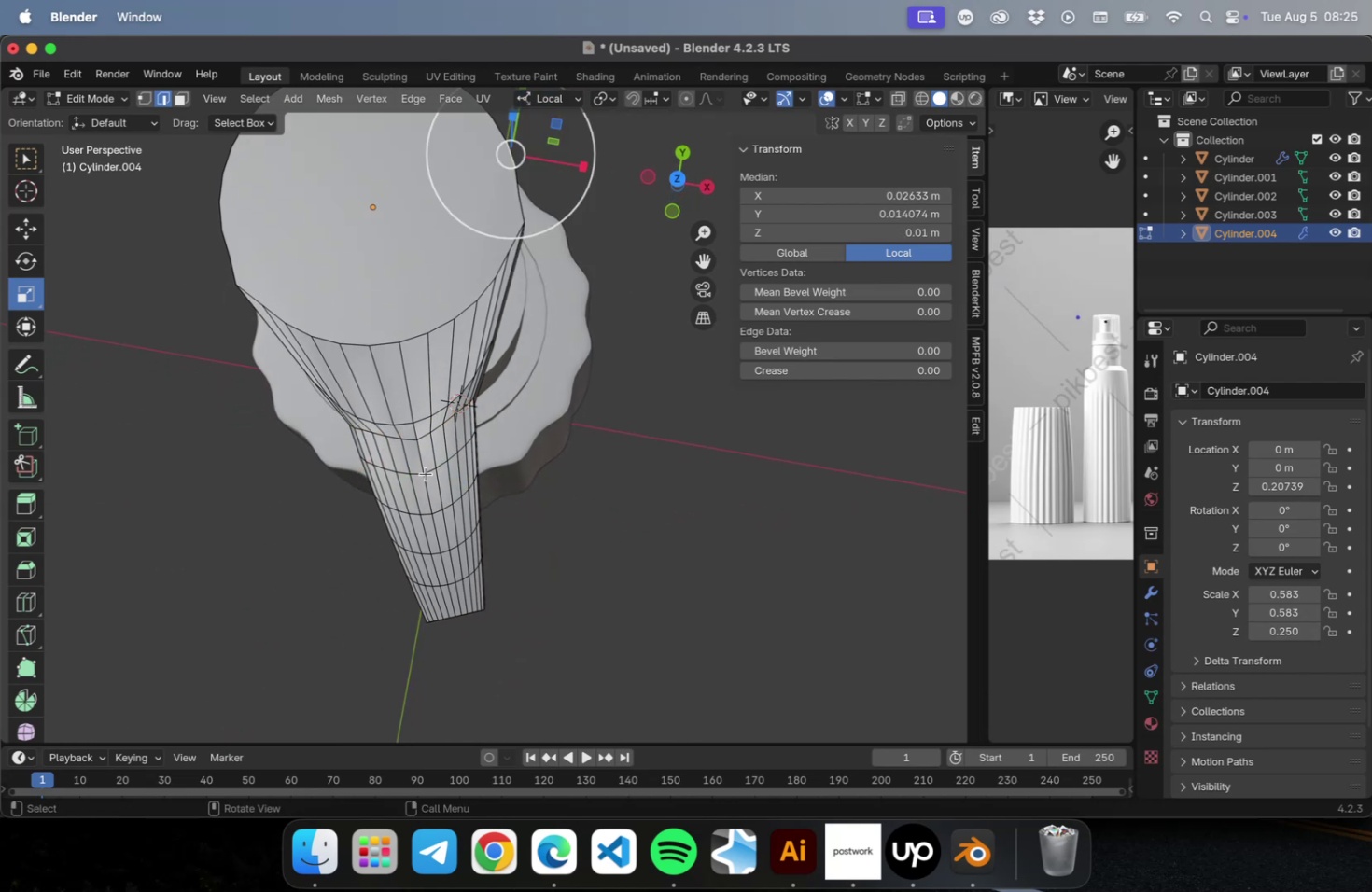 
hold_key(key=OptionLeft, duration=1.78)
 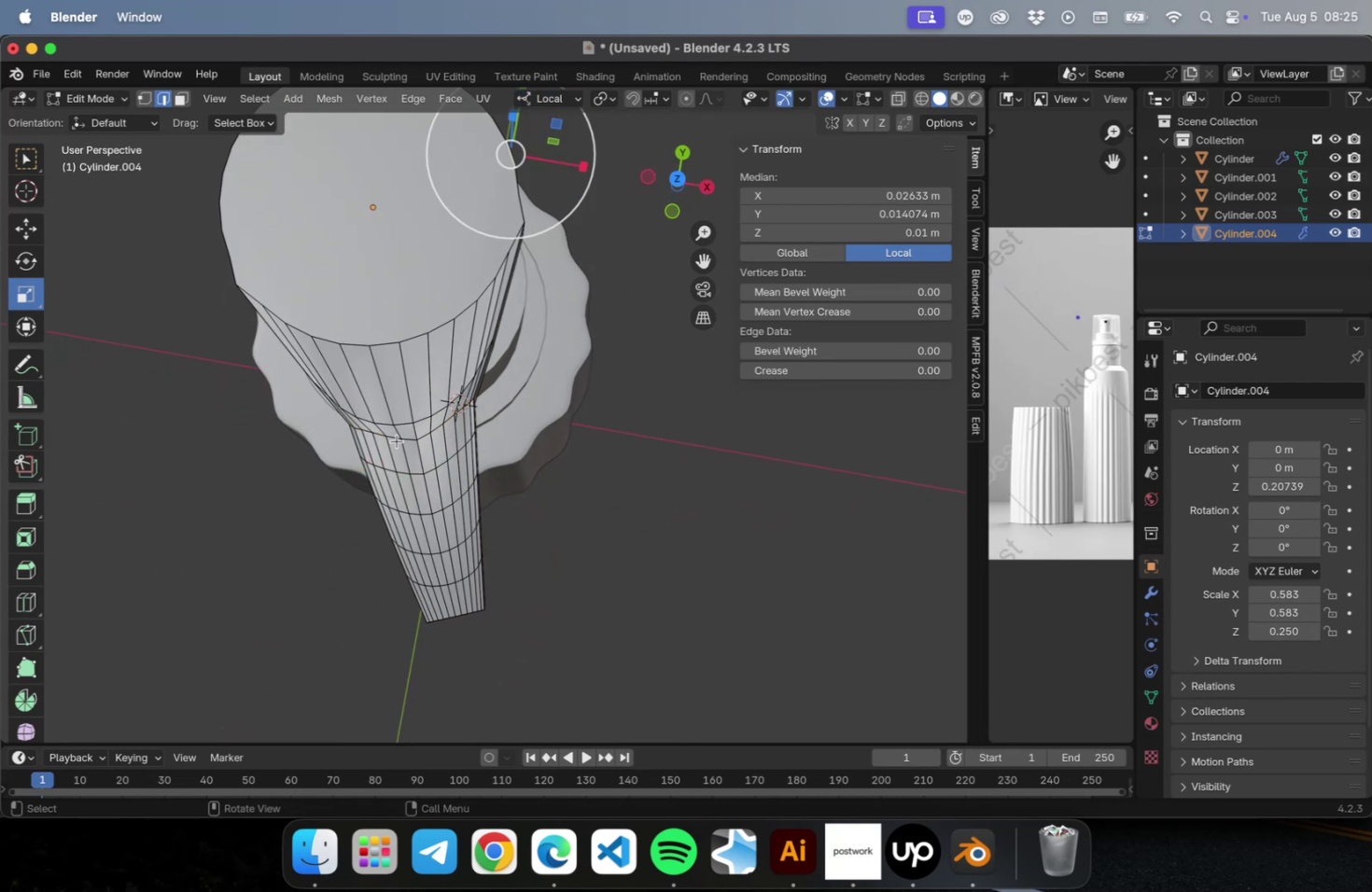 
hold_key(key=OptionLeft, duration=0.76)
left_click([390, 435])
 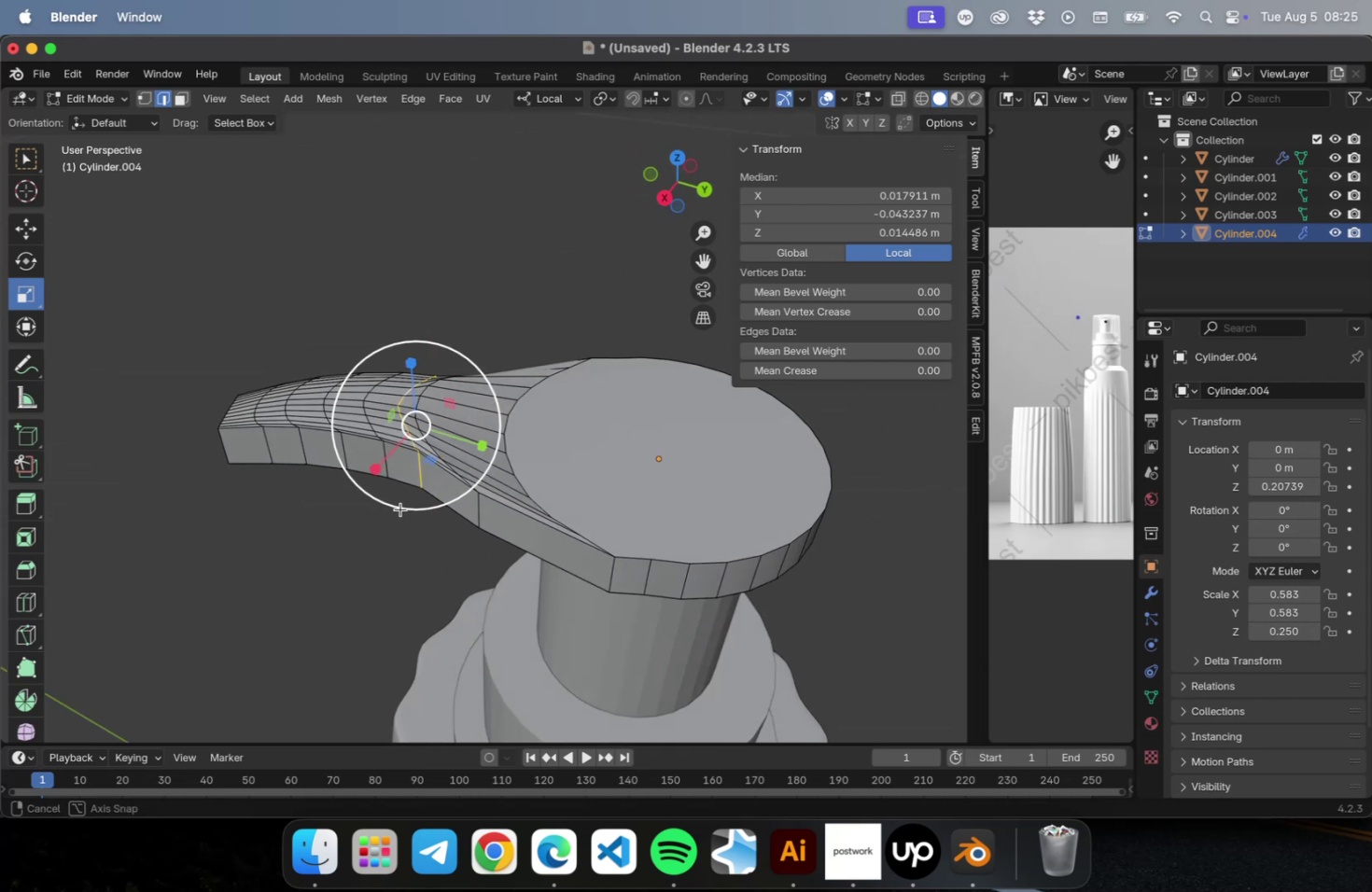 
left_click_drag(start_coordinate=[349, 450], to_coordinate=[335, 460])
 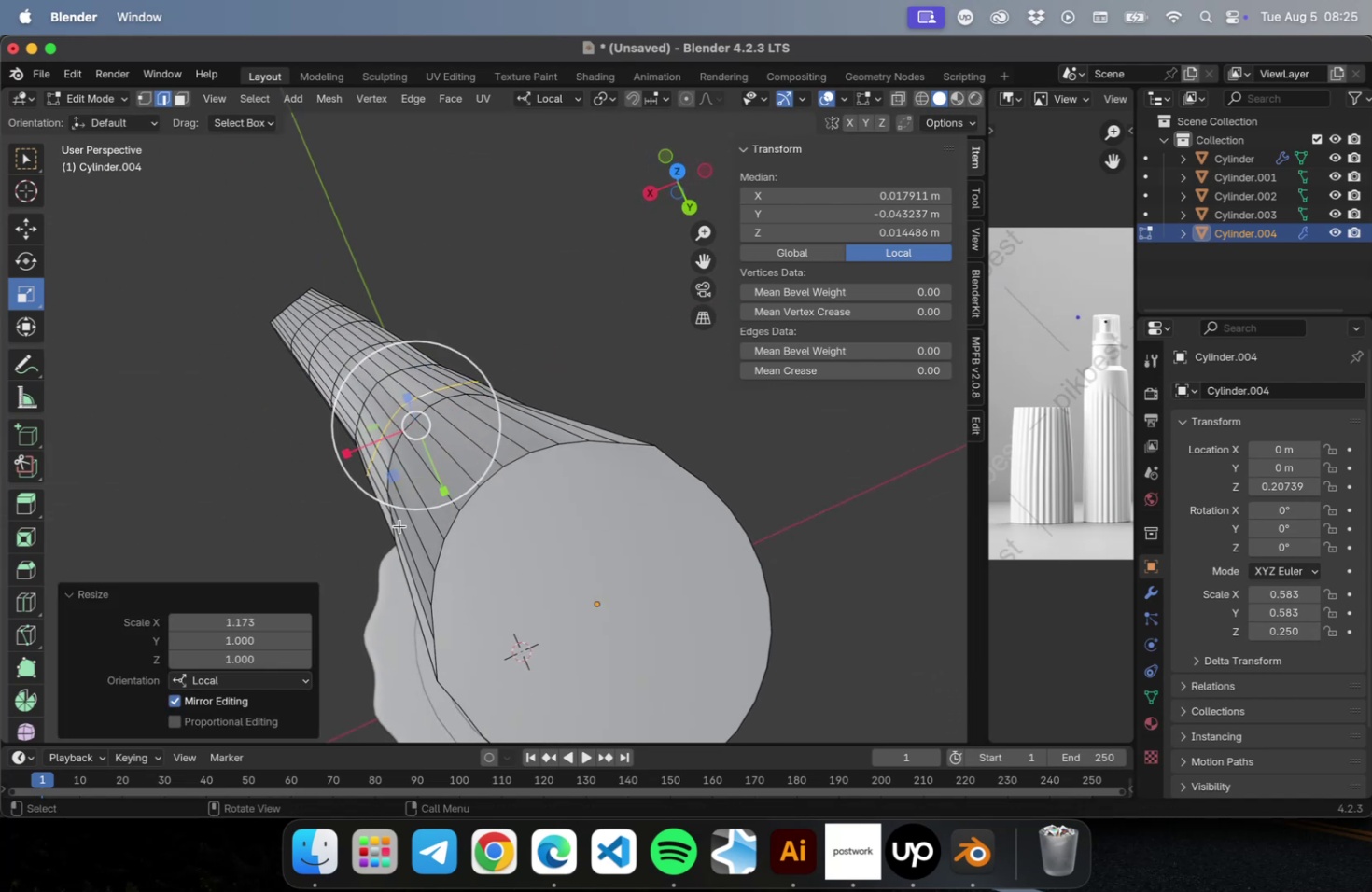 
key(Alt+OptionLeft)
 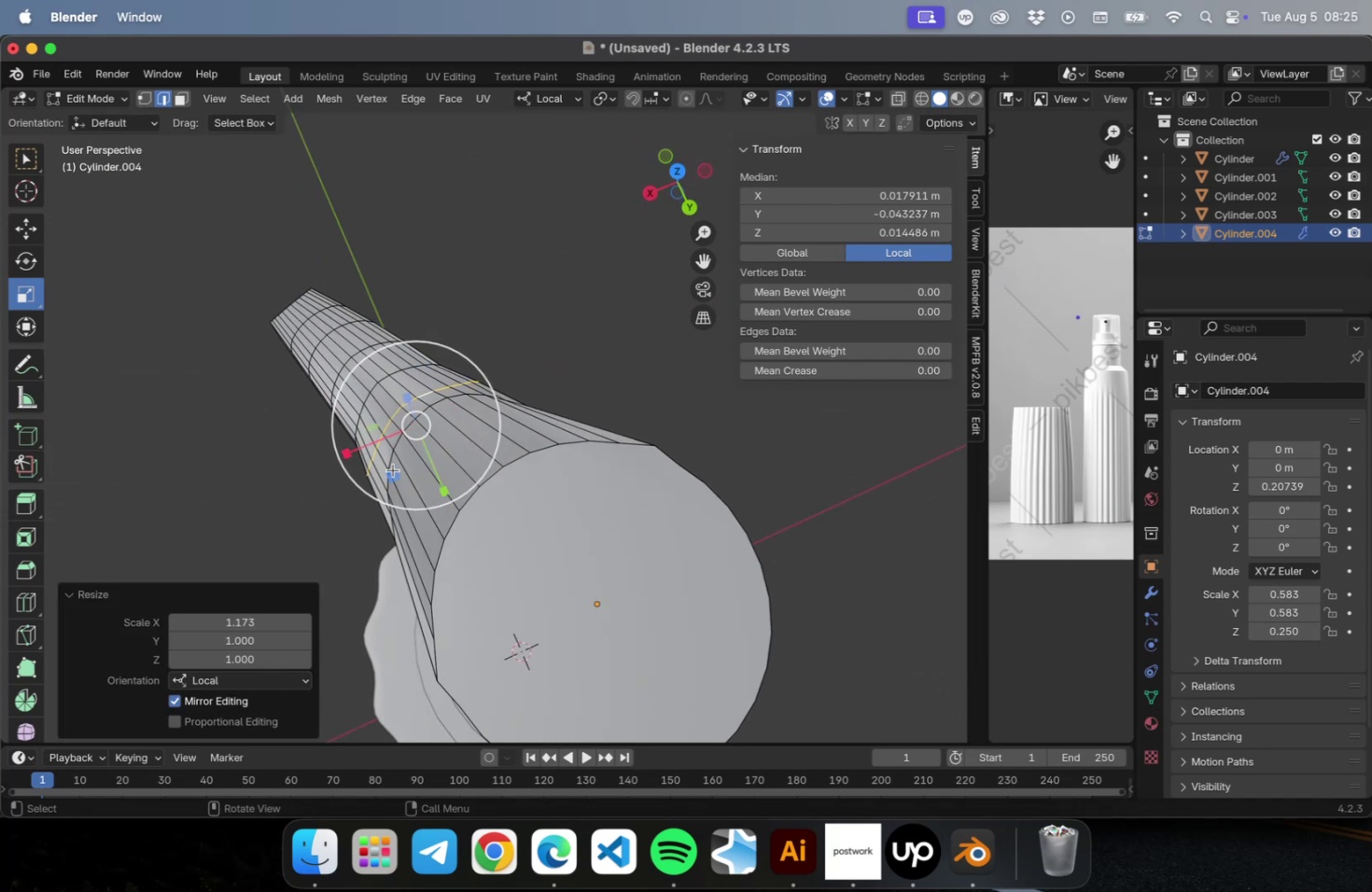 
hold_key(key=OptionLeft, duration=0.51)
left_click([391, 459])
 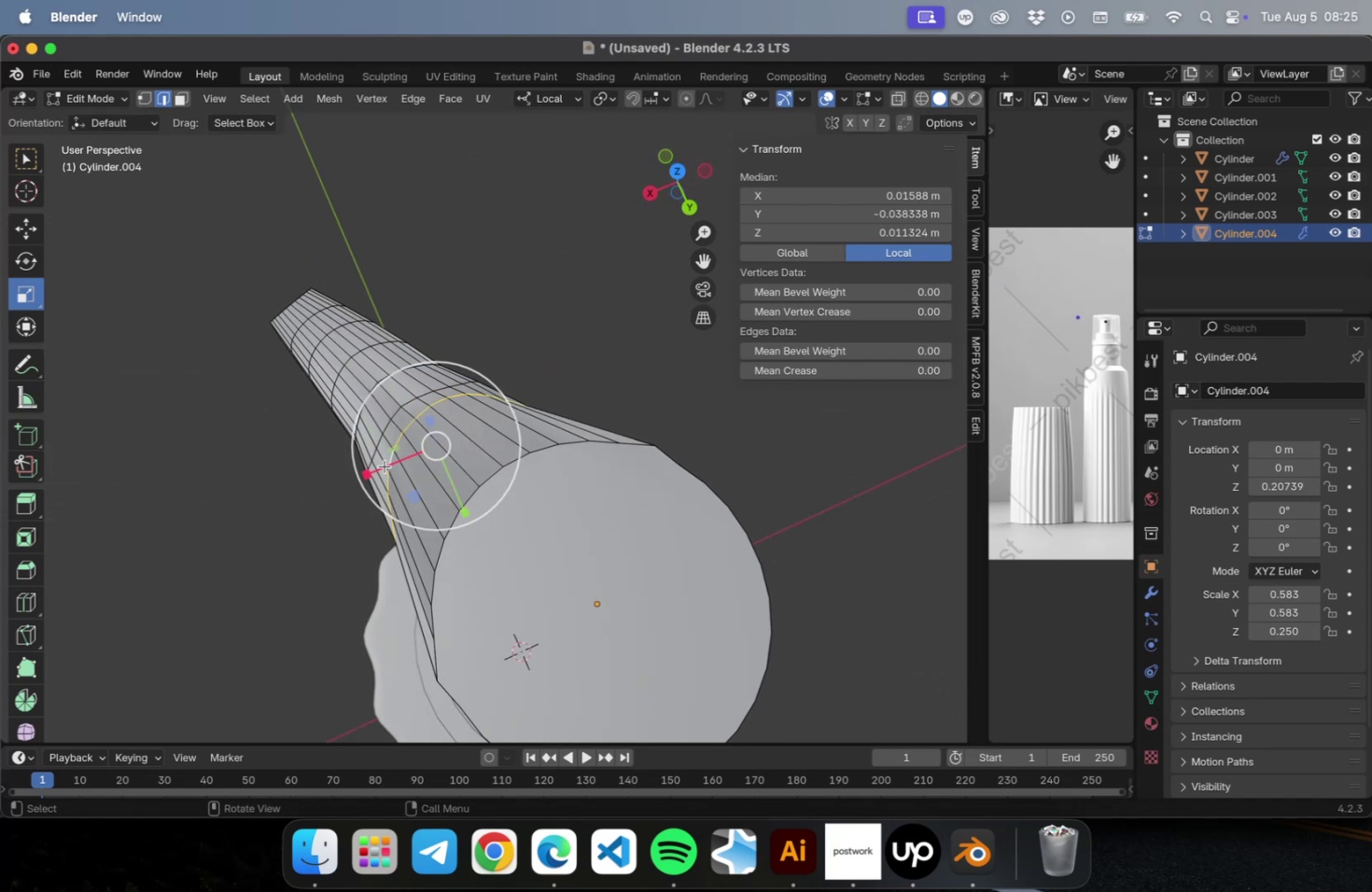 
left_click_drag(start_coordinate=[380, 467], to_coordinate=[371, 473])
 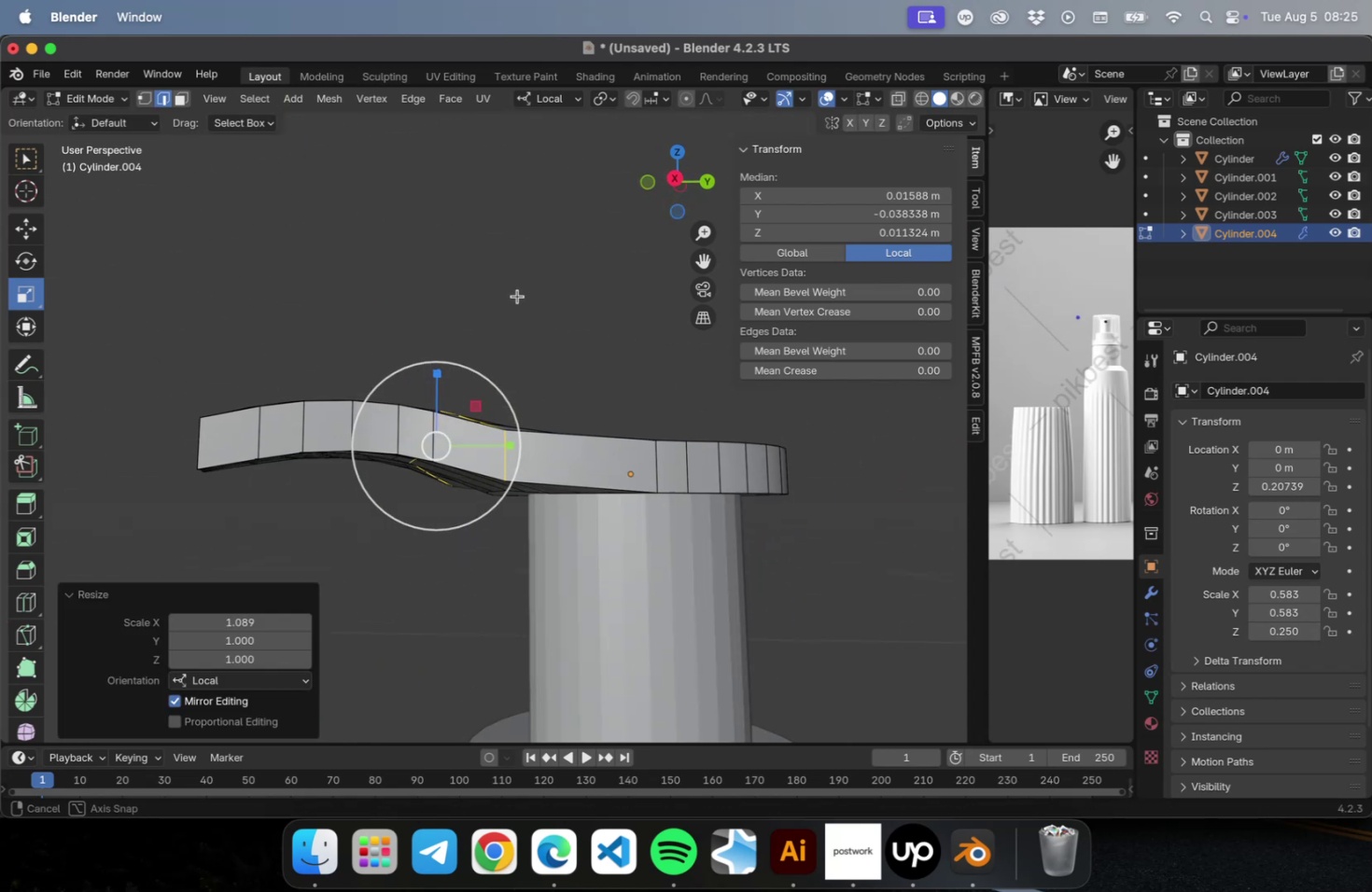 
key(Tab)
 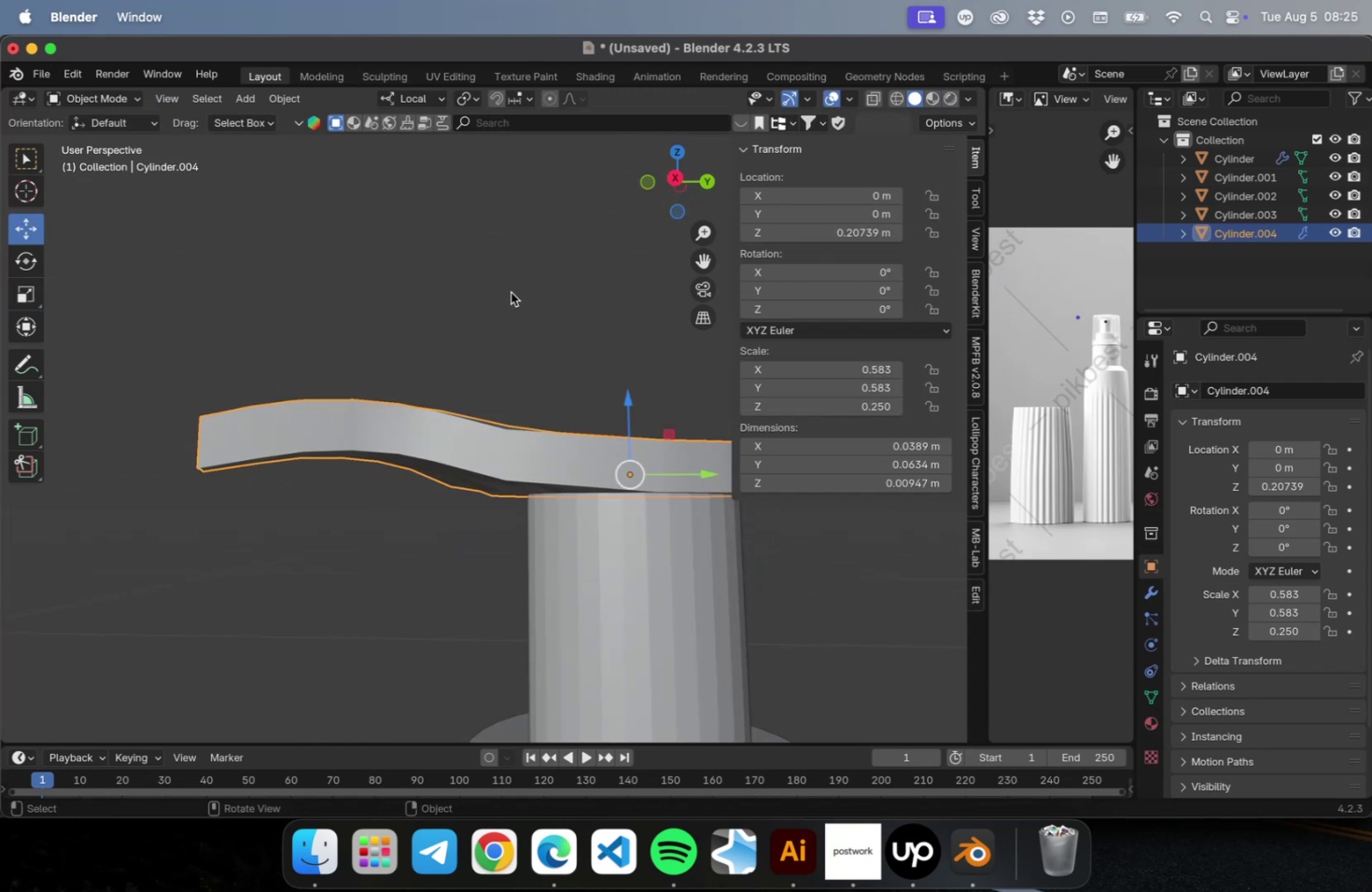 
left_click([509, 290])
 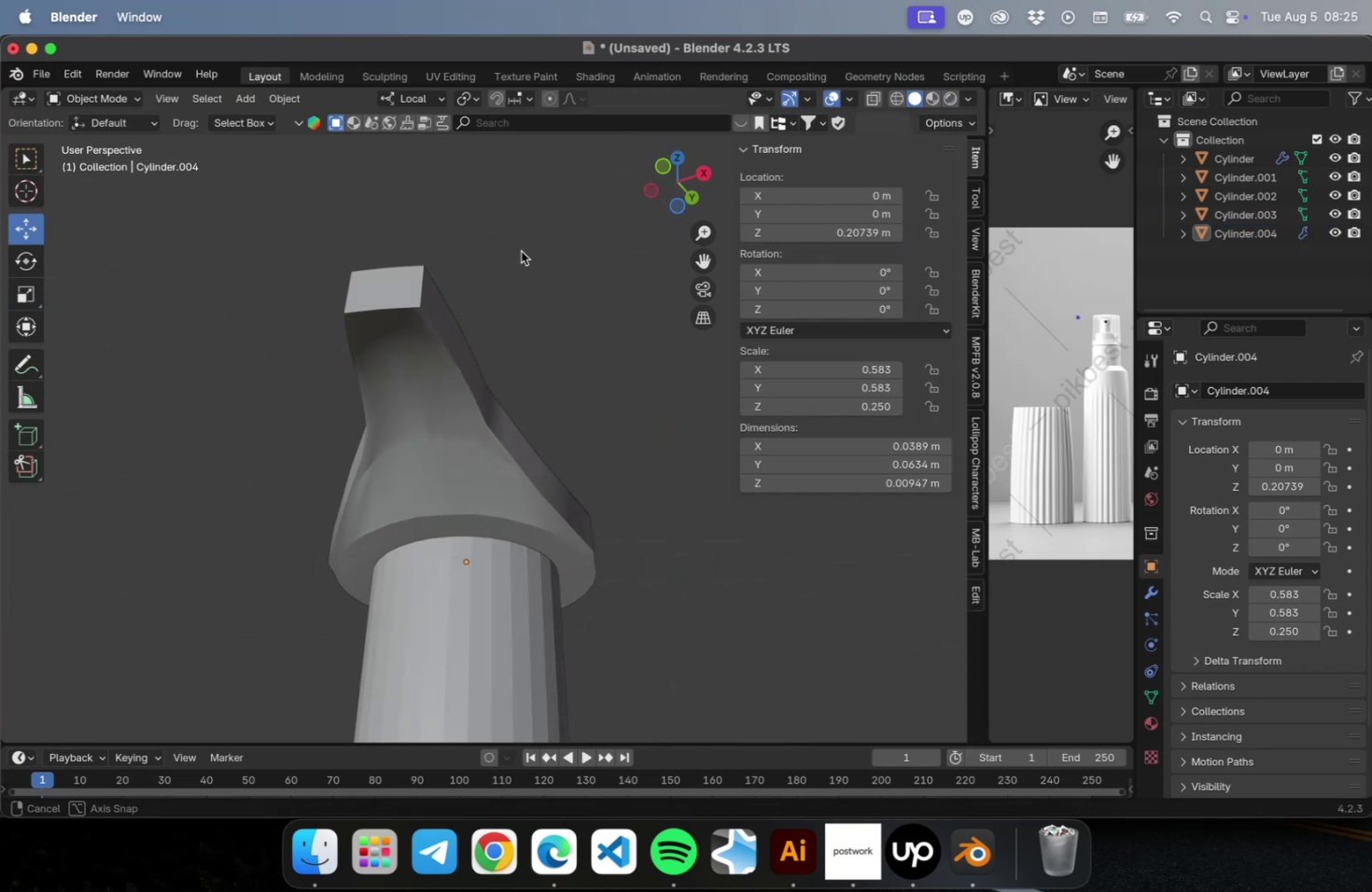 
left_click([469, 456])
 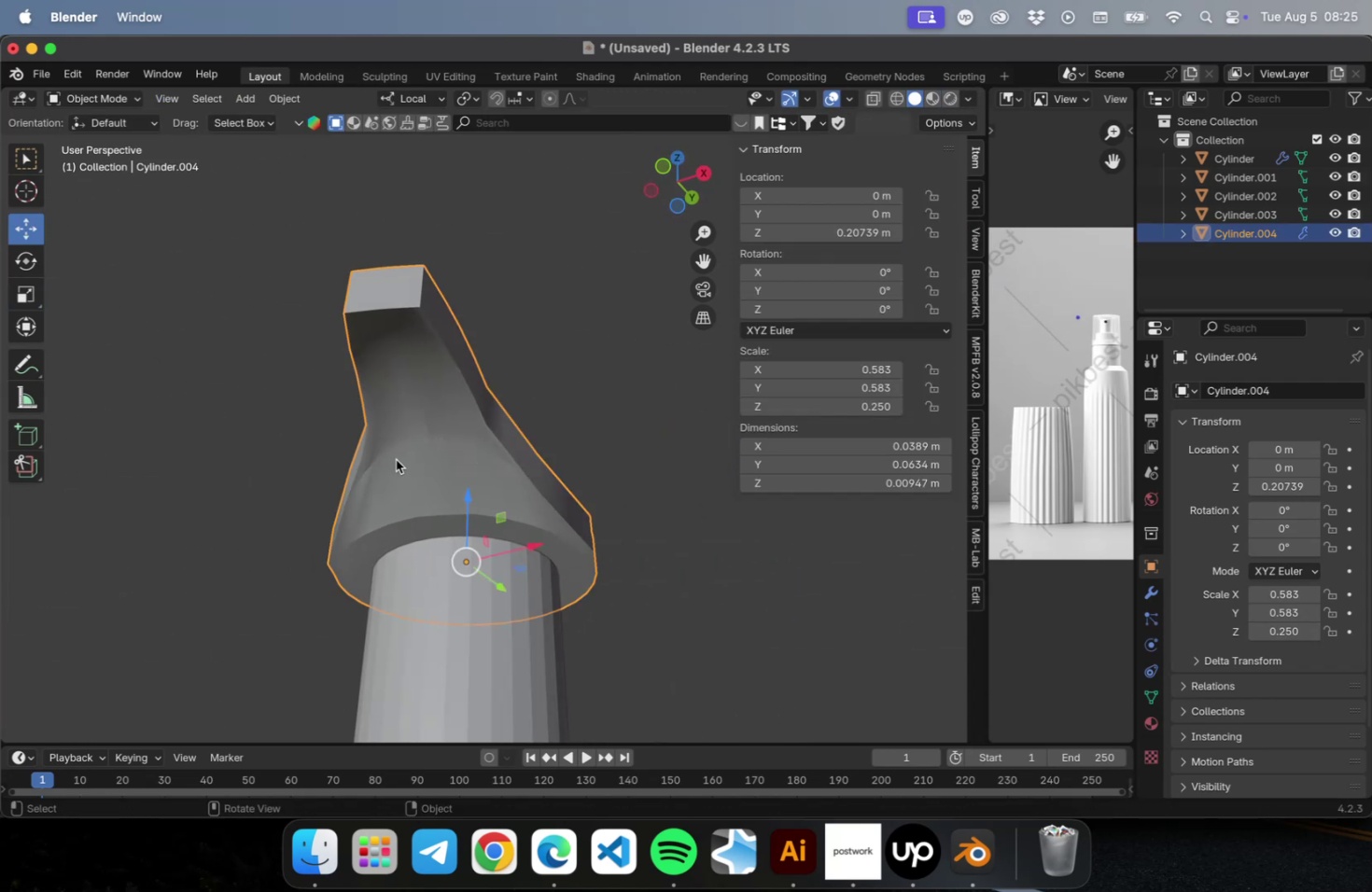 
key(Meta+CommandLeft)
 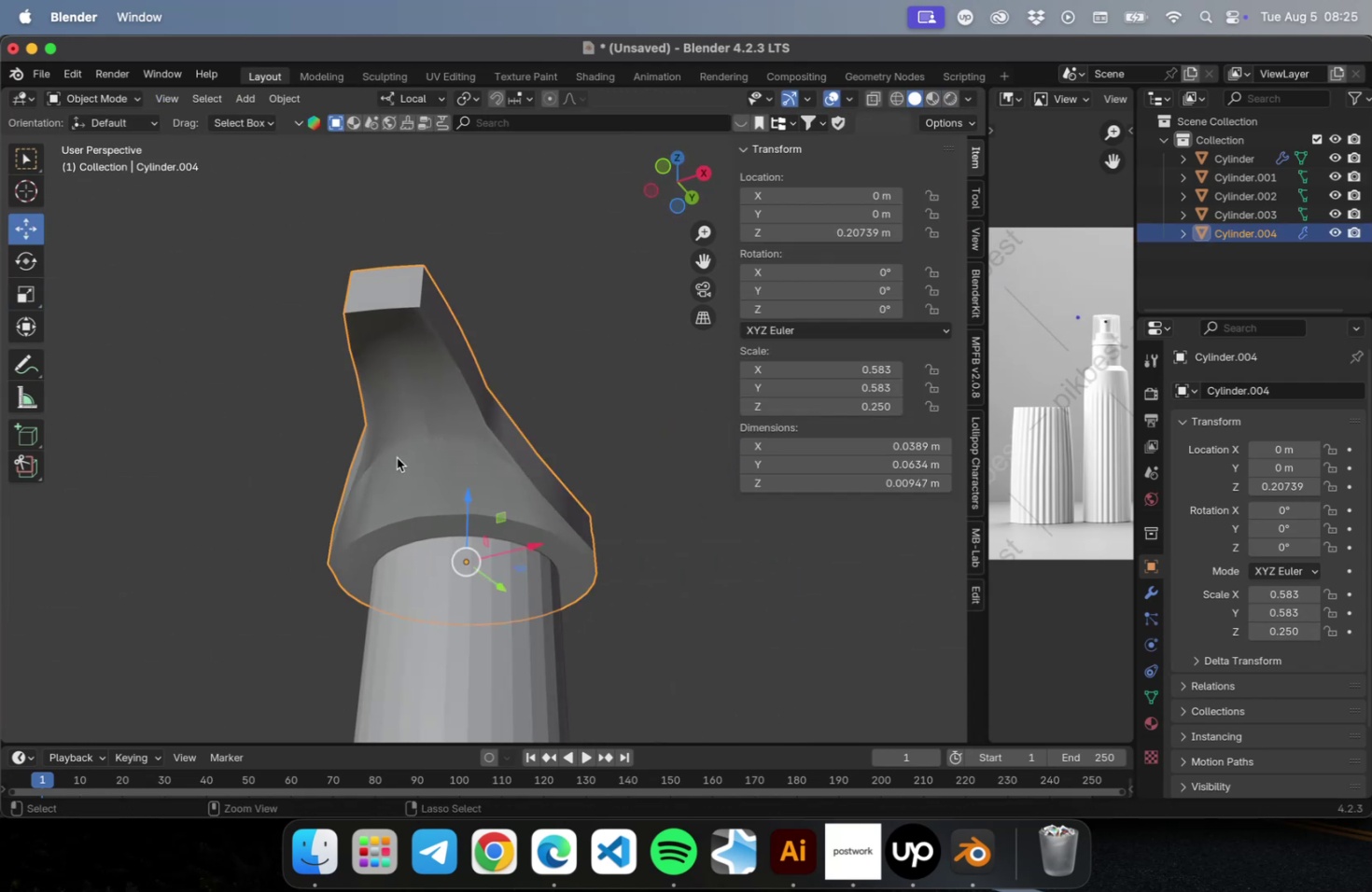 
key(Meta+1)
 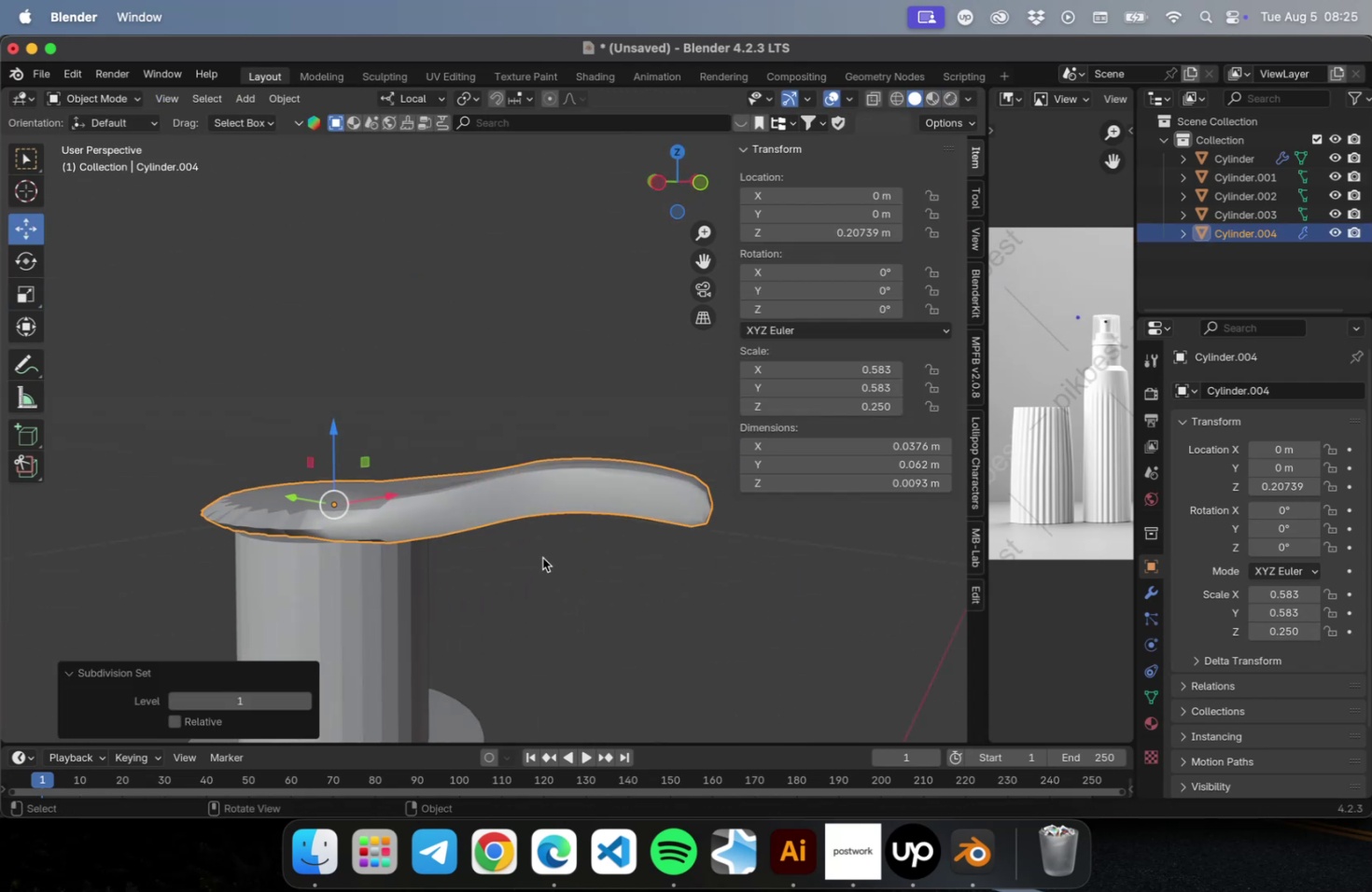 
key(Meta+CommandLeft)
 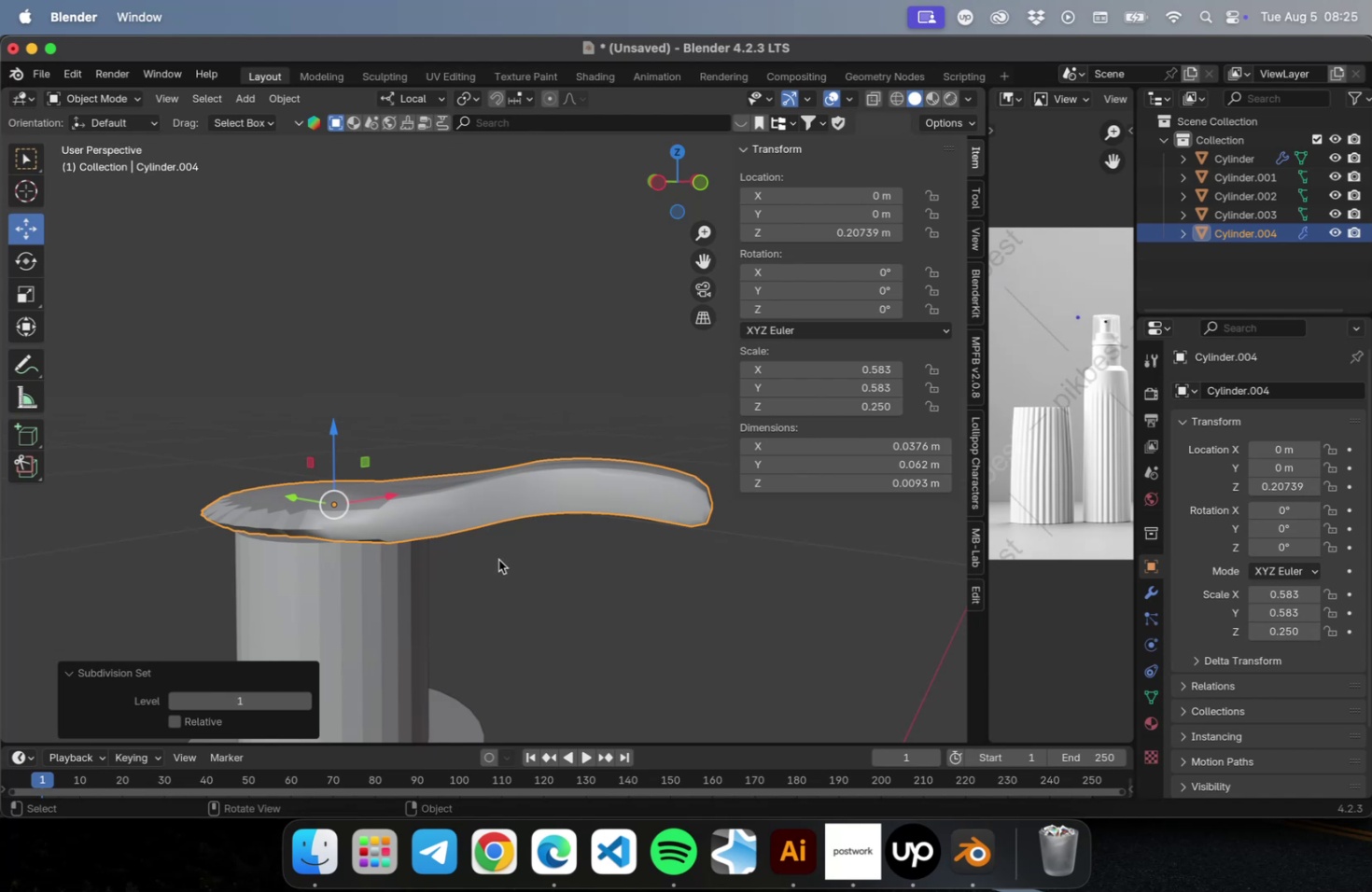 
key(Tab)
 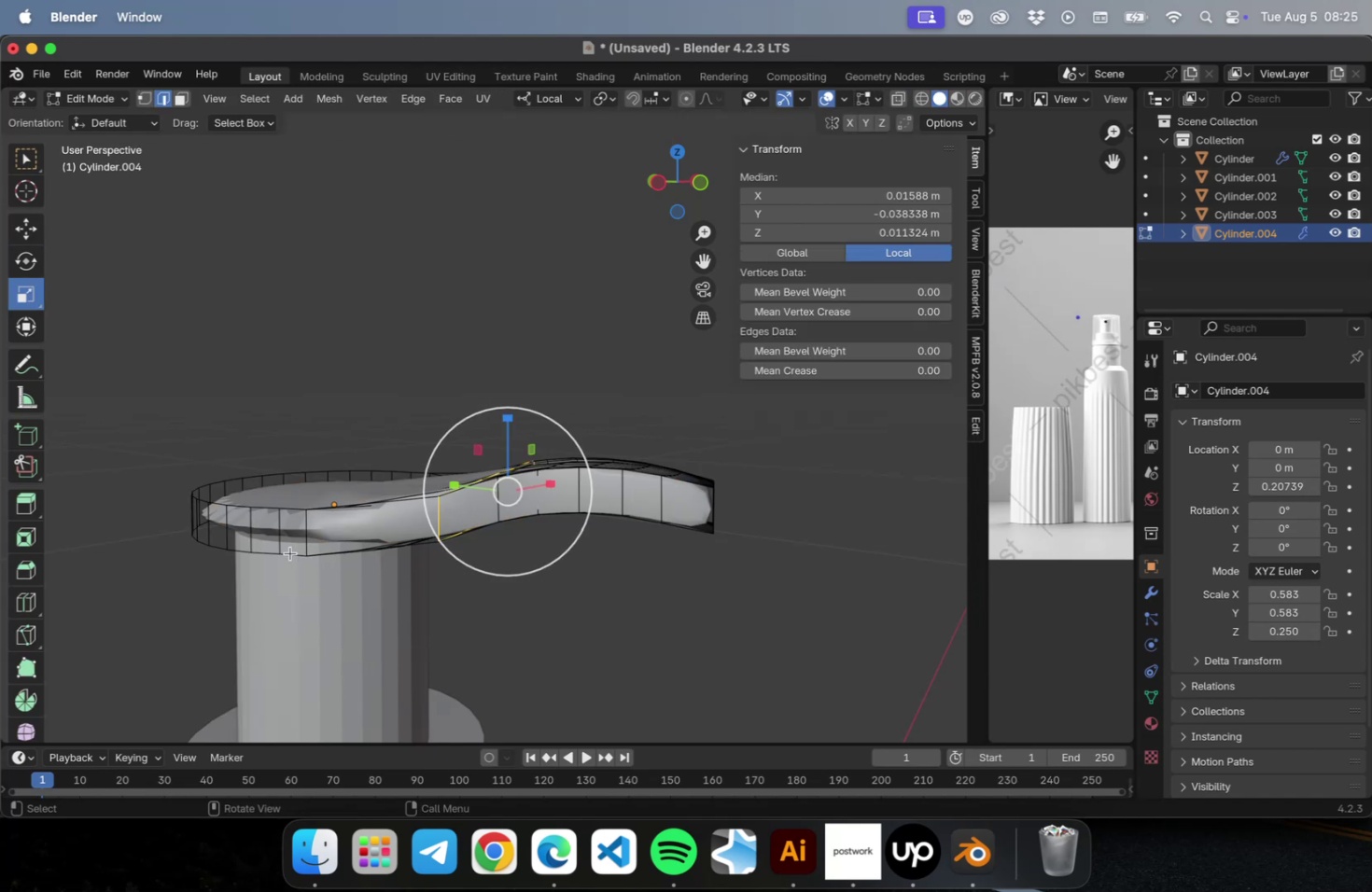 
key(Meta+CommandLeft)
 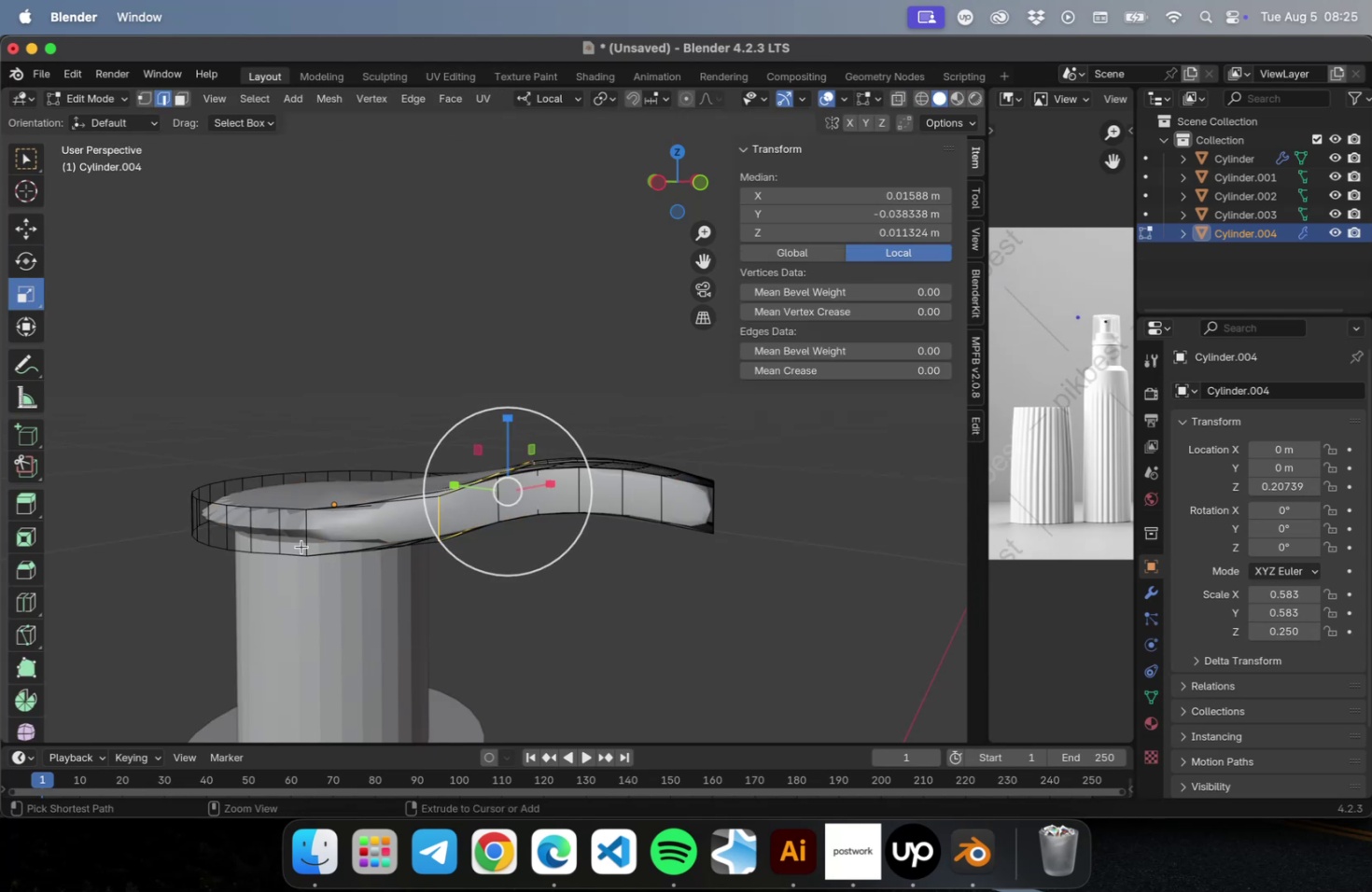 
key(Meta+R)
 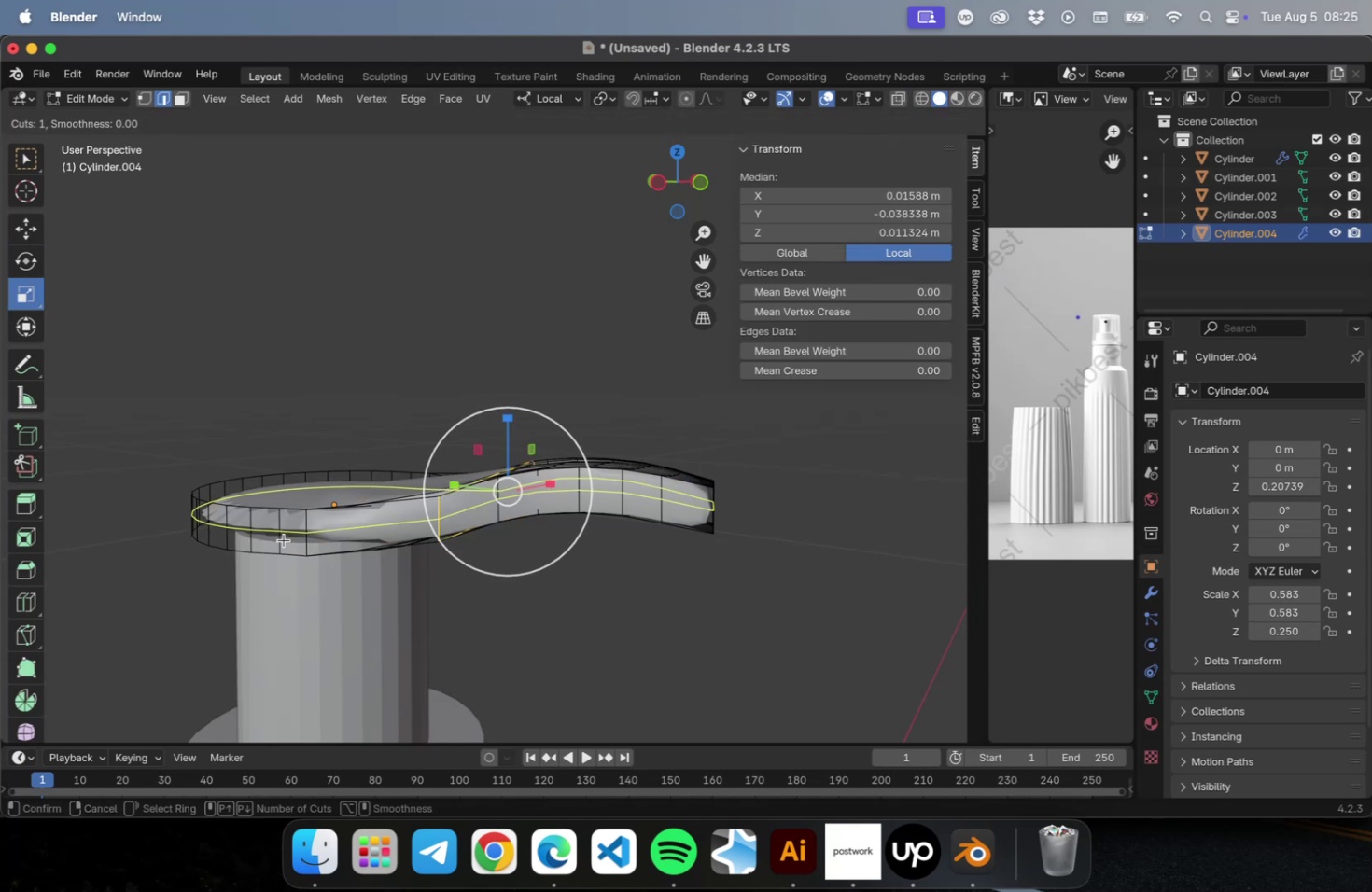 
left_click_drag(start_coordinate=[284, 539], to_coordinate=[286, 523])
 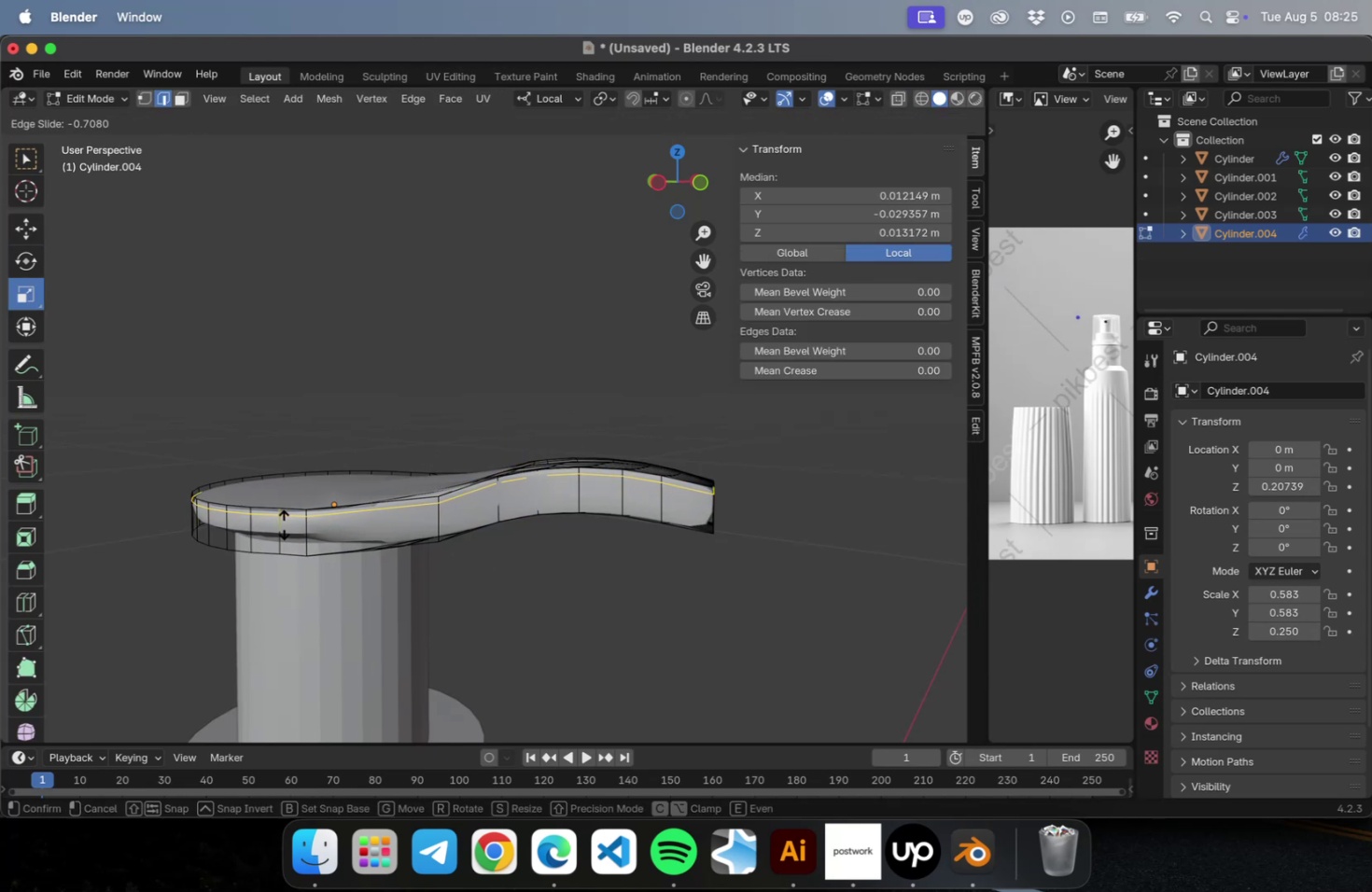 
left_click([284, 523])
 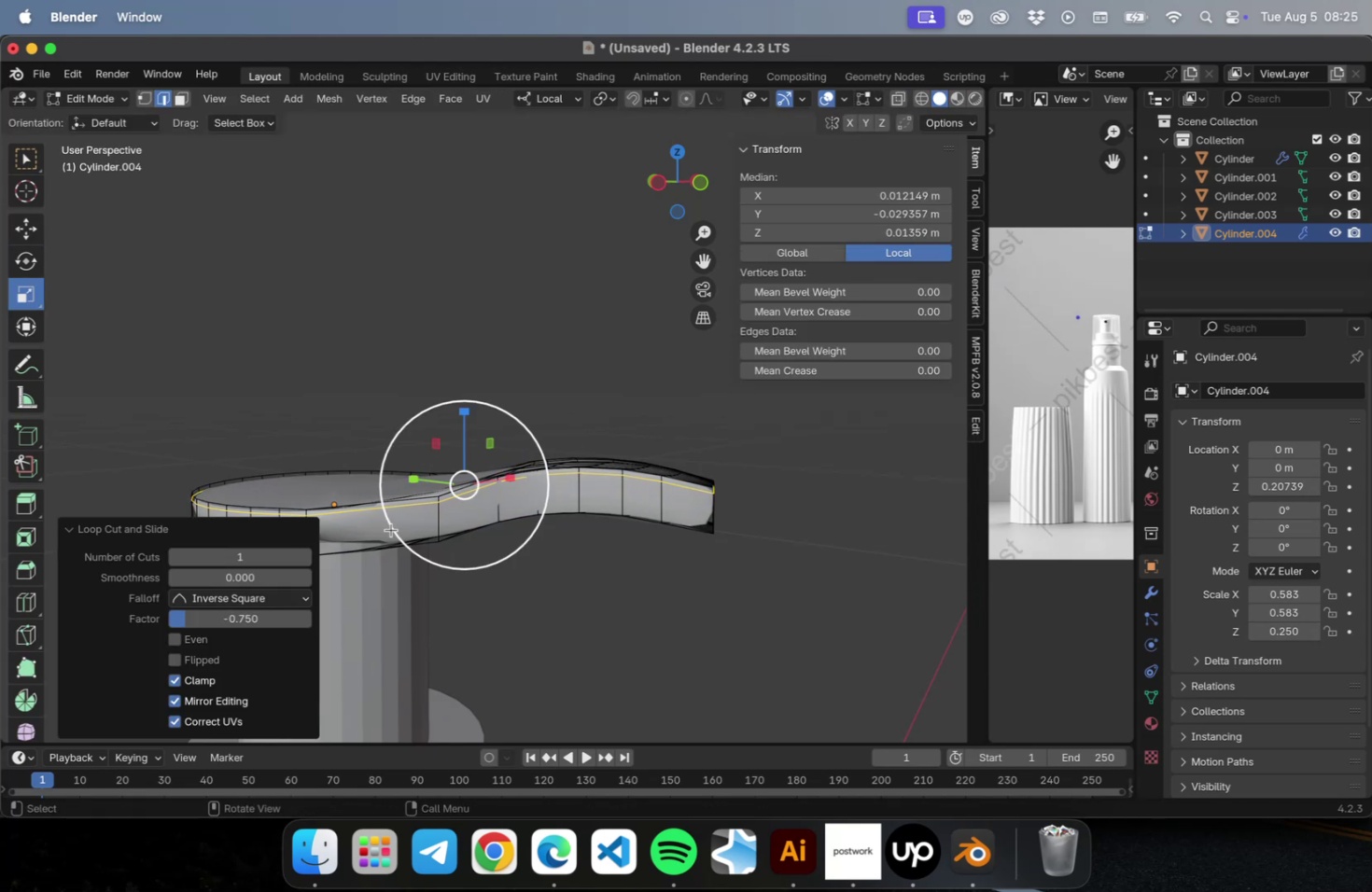 
key(Meta+R)
 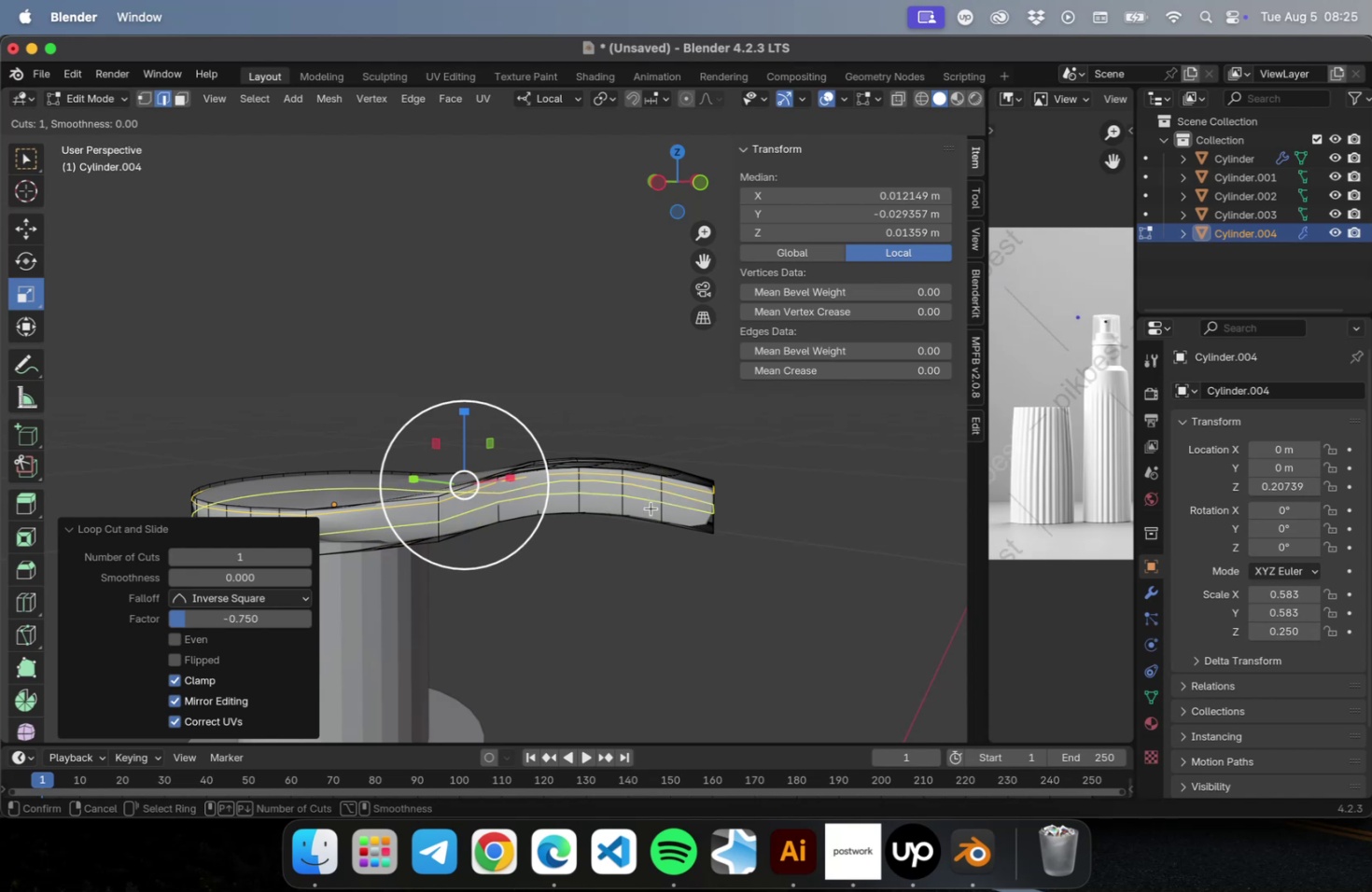 
left_click_drag(start_coordinate=[651, 506], to_coordinate=[644, 522])
 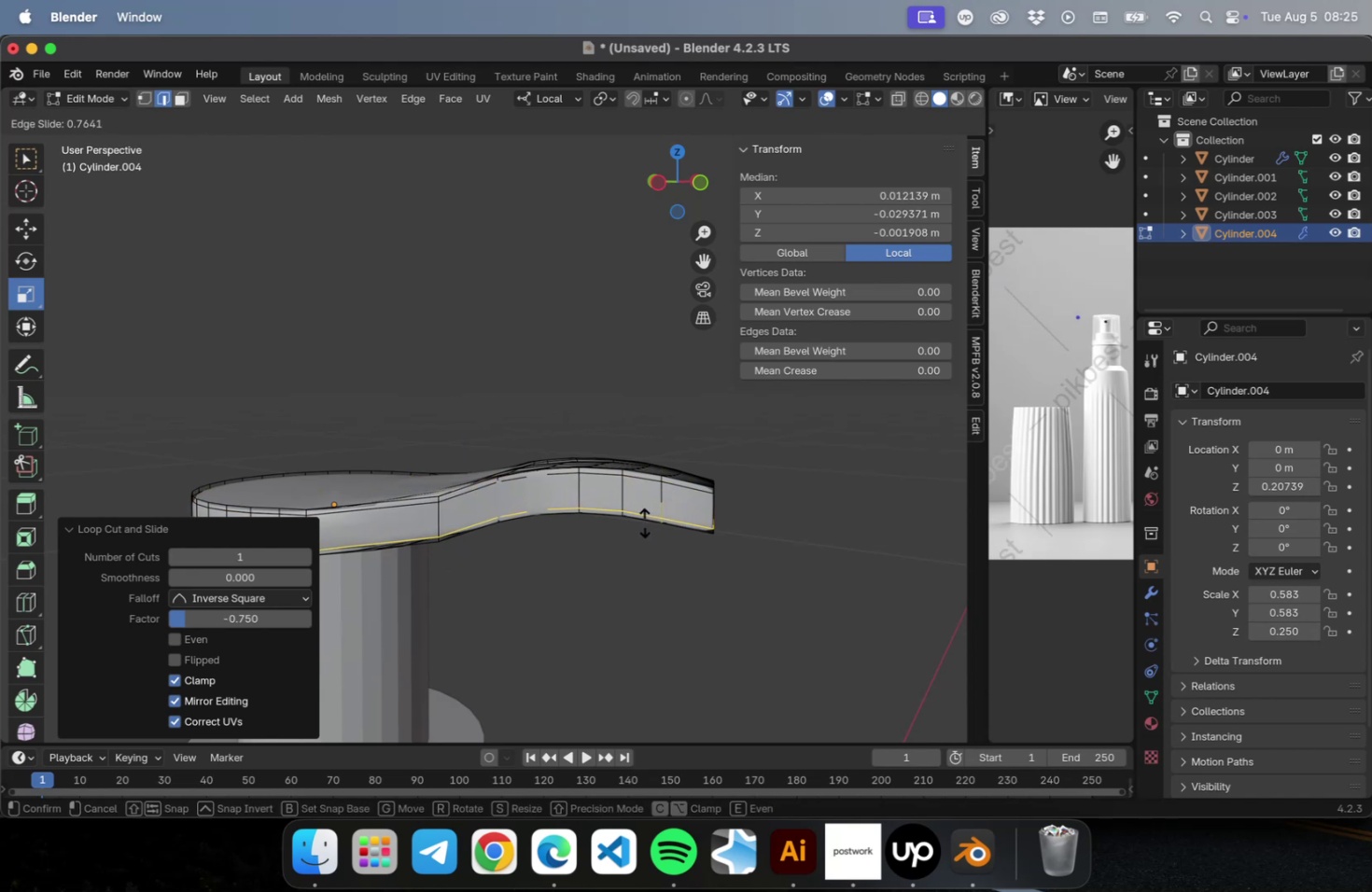 
left_click([644, 522])
 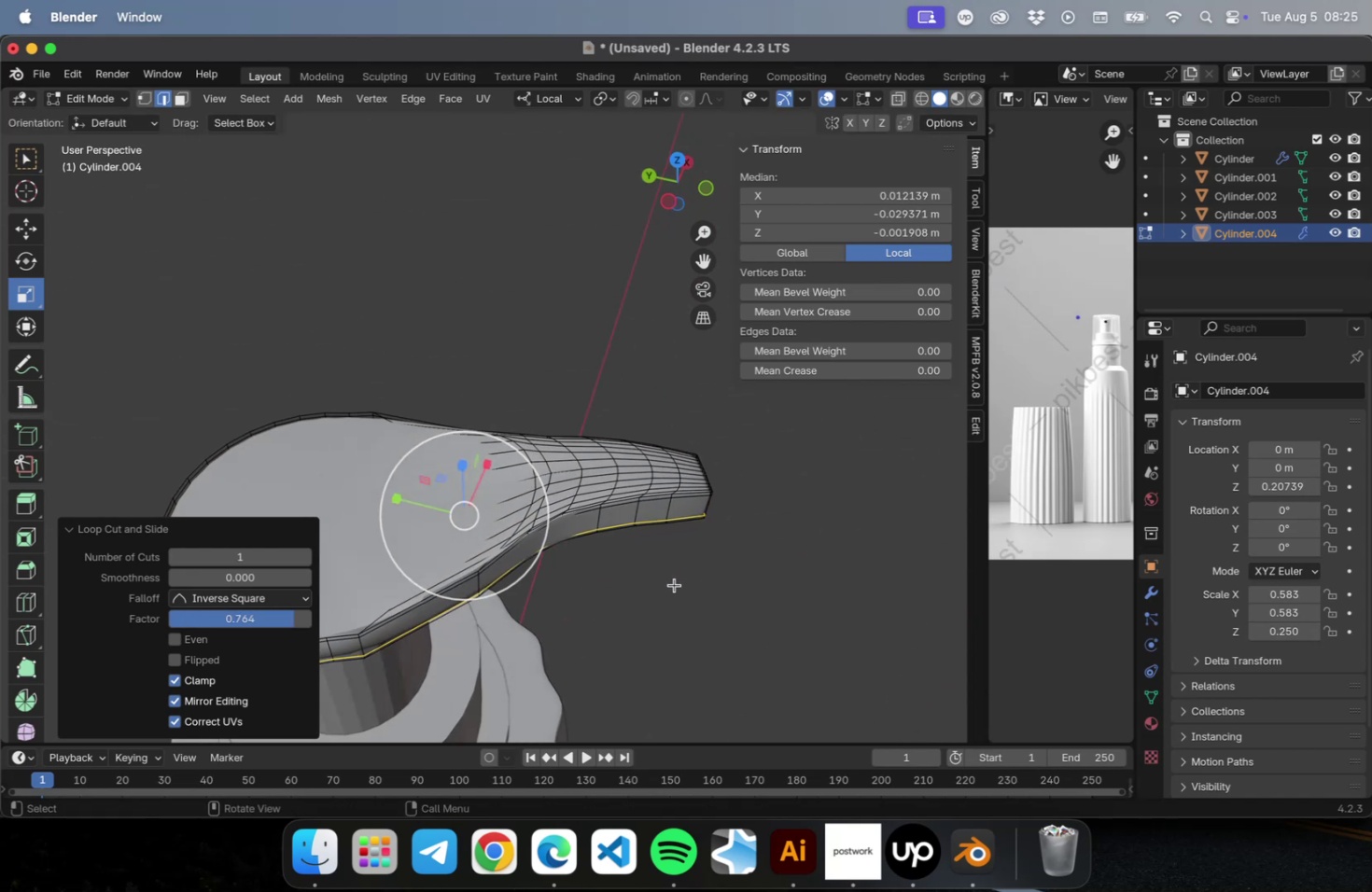 
hold_key(key=ShiftLeft, duration=0.45)
 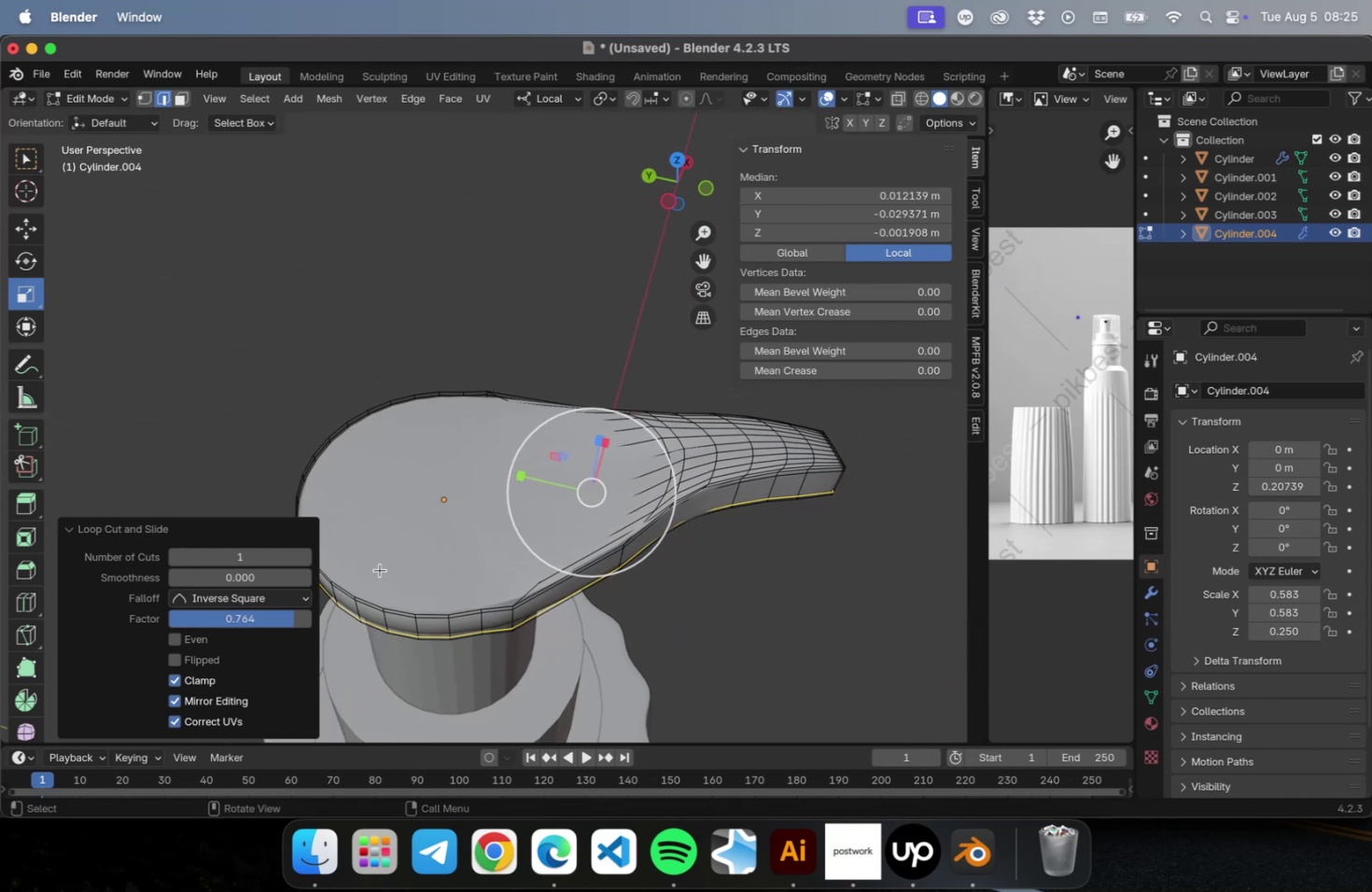 
key(Meta+R)
 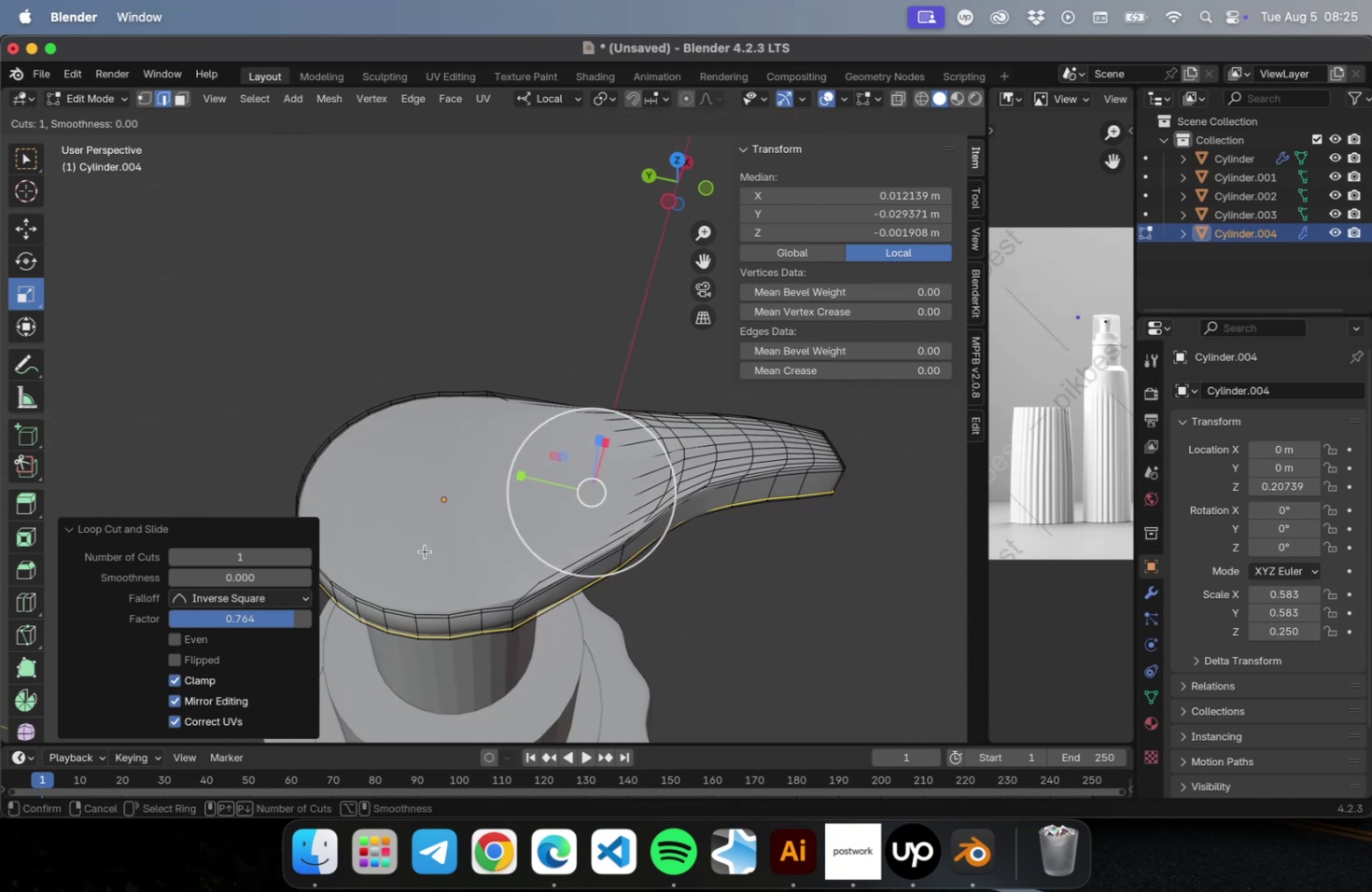 
key(Tab)
 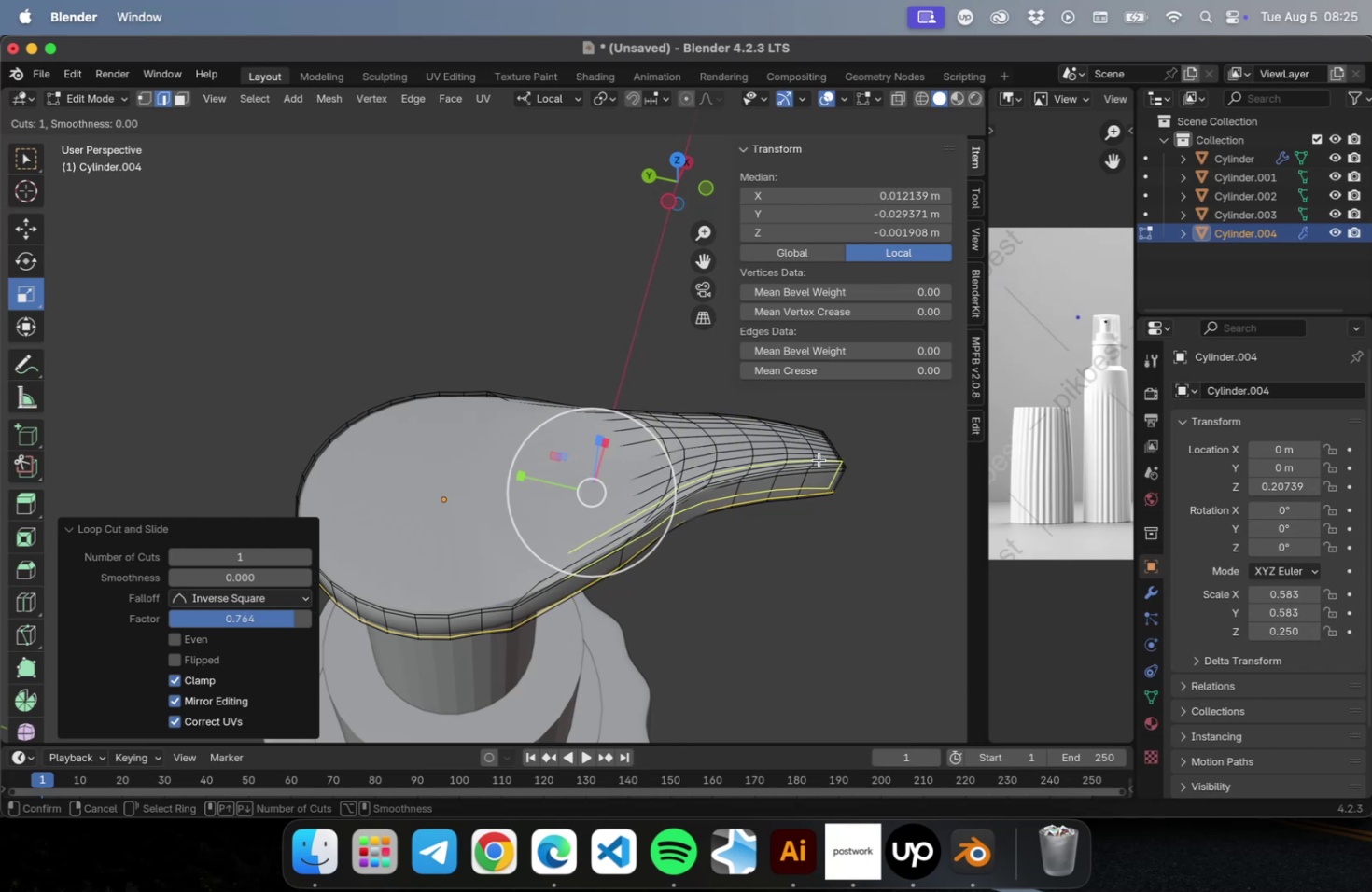 
wait(5.71)
 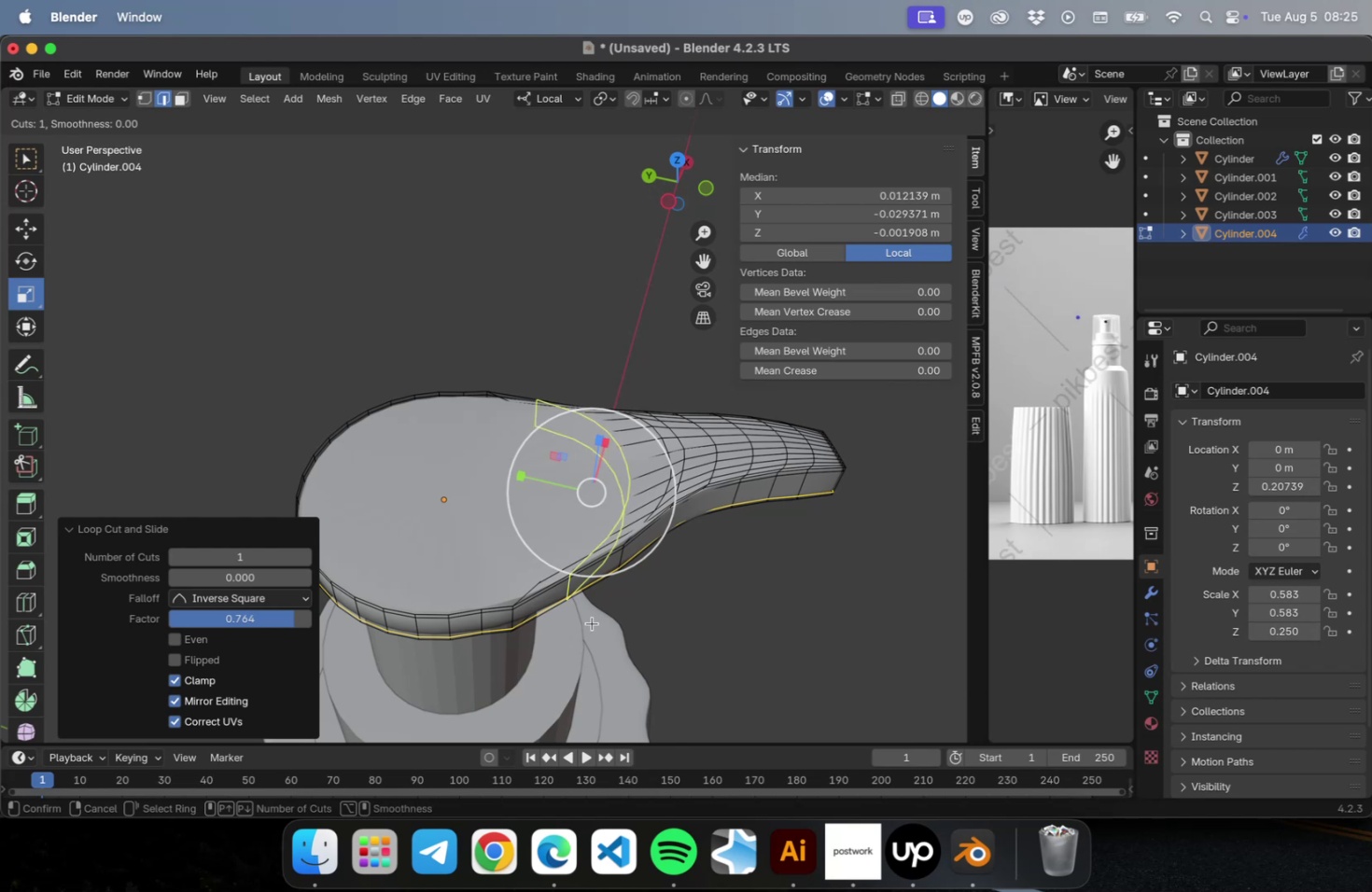 
left_click([828, 459])
 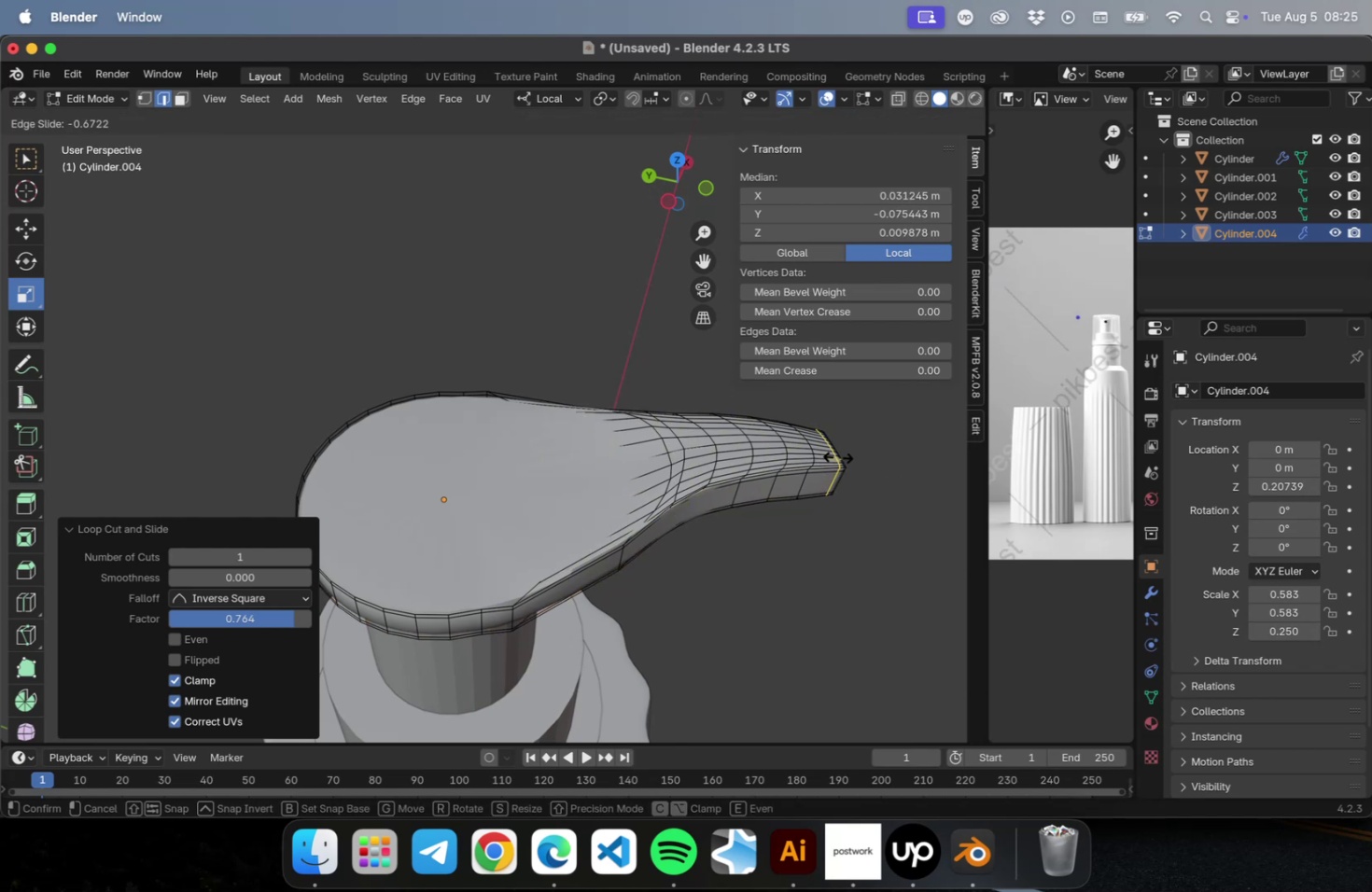 
left_click([837, 456])
 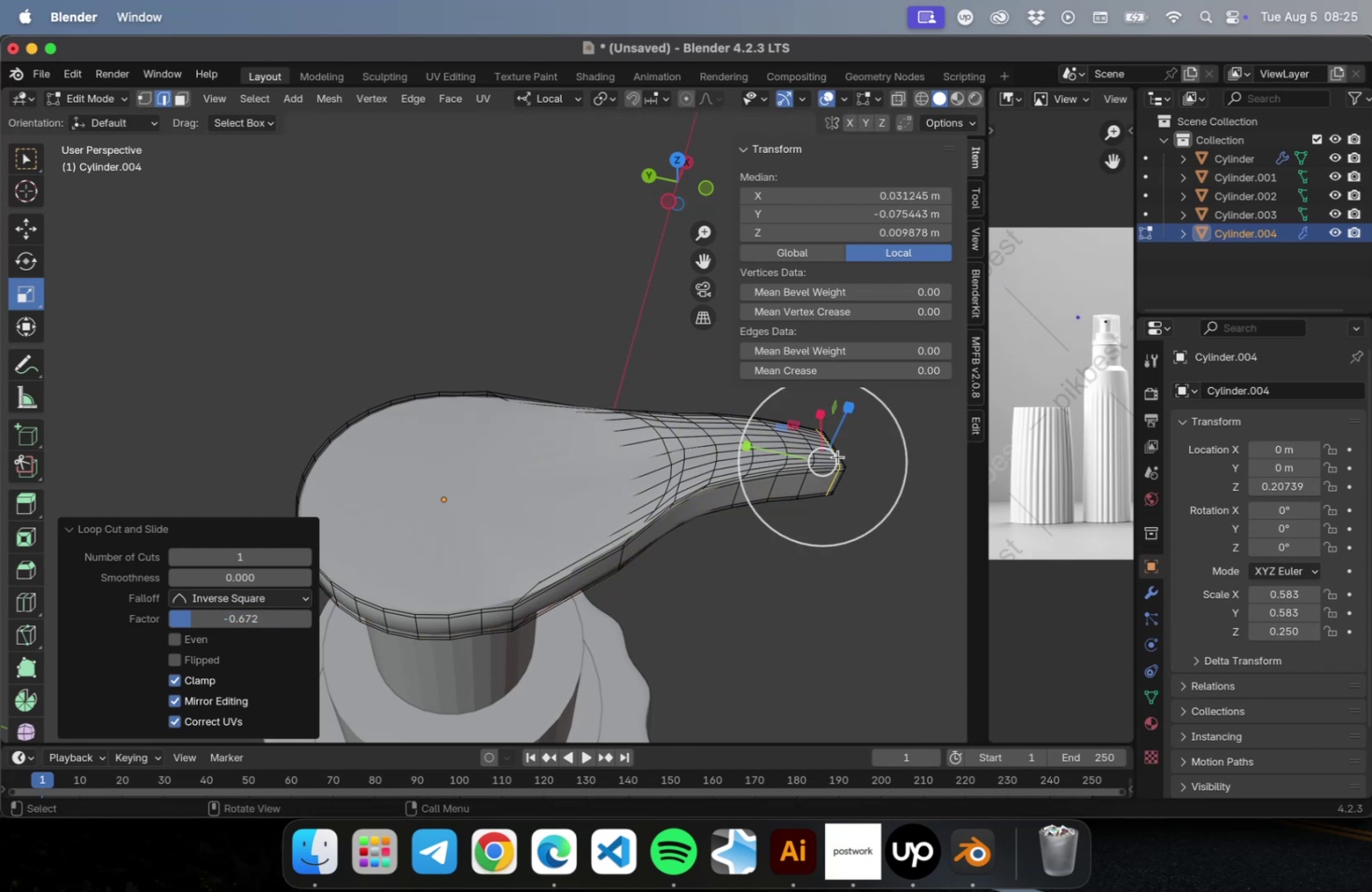 
key(Tab)
 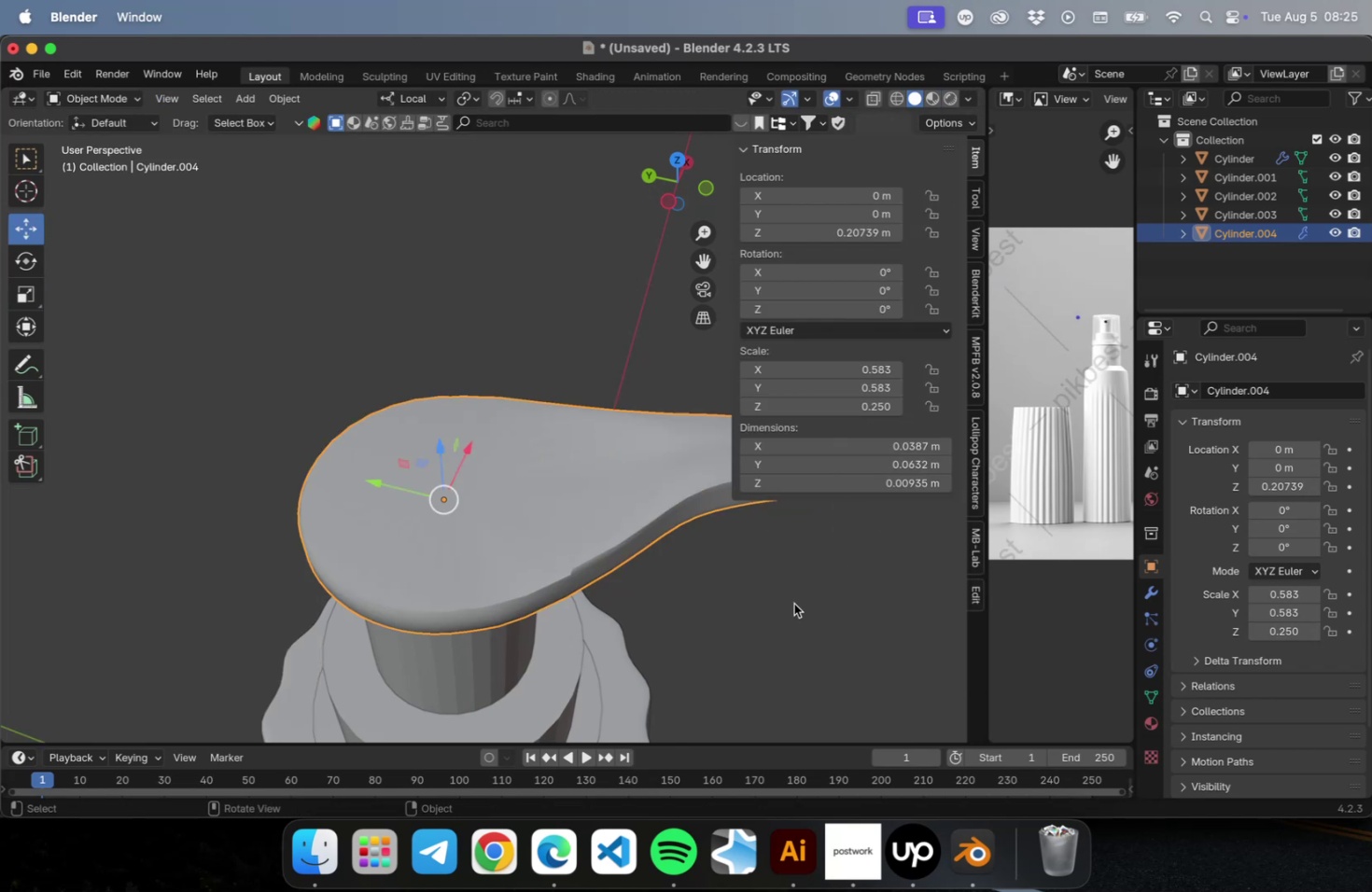 
left_click([786, 607])
 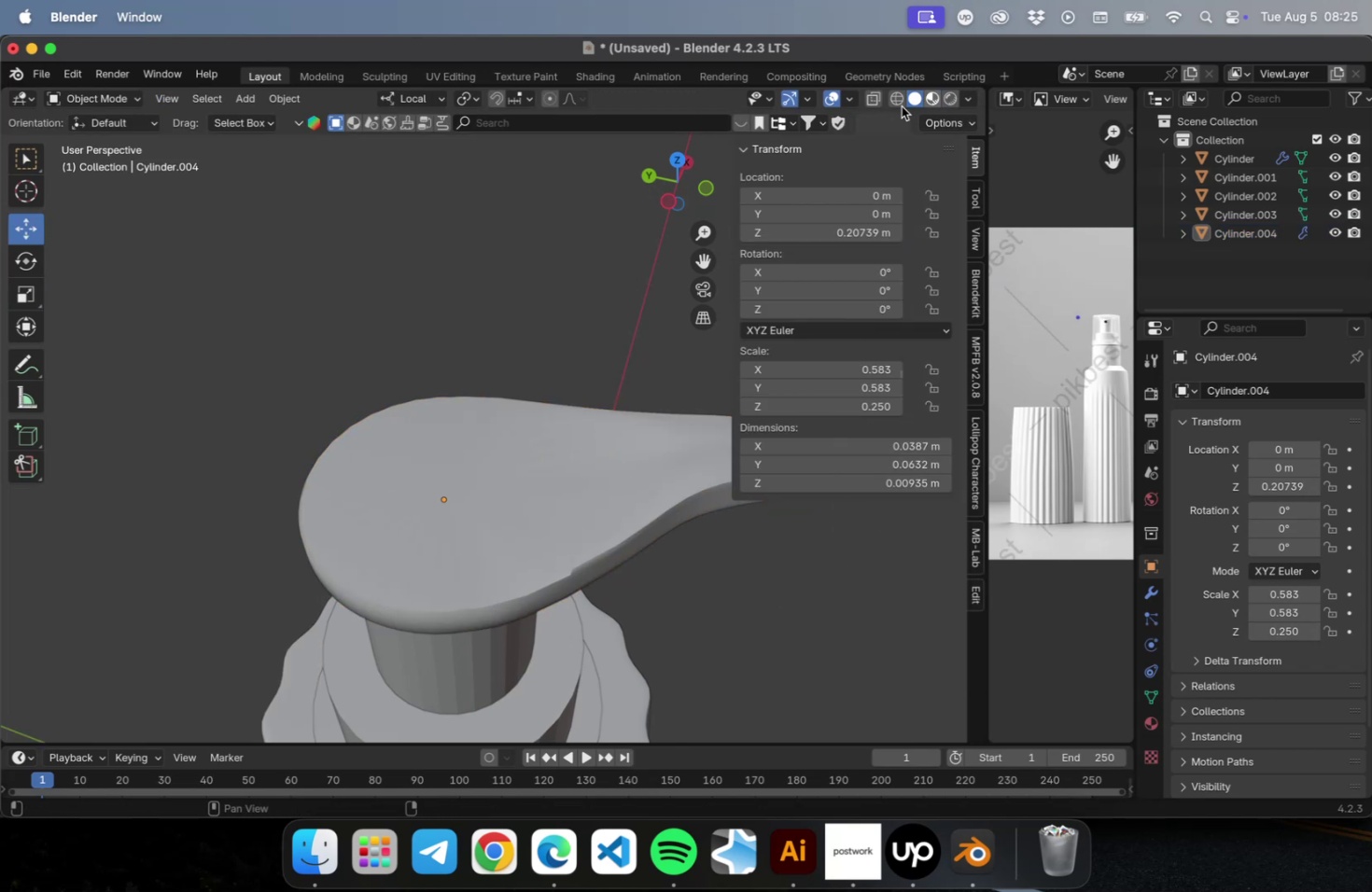 
key(Tab)
 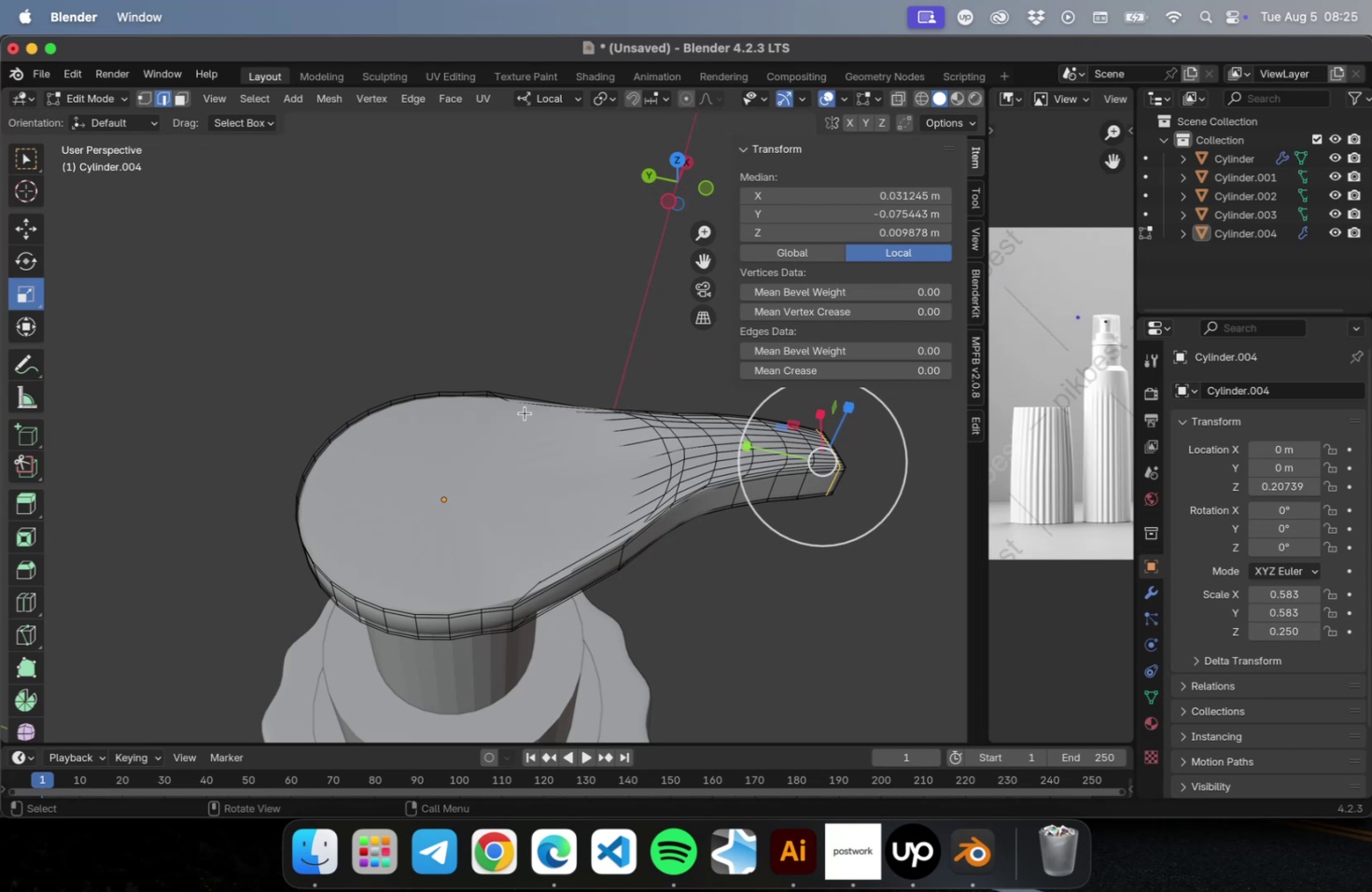 
key(Tab)
 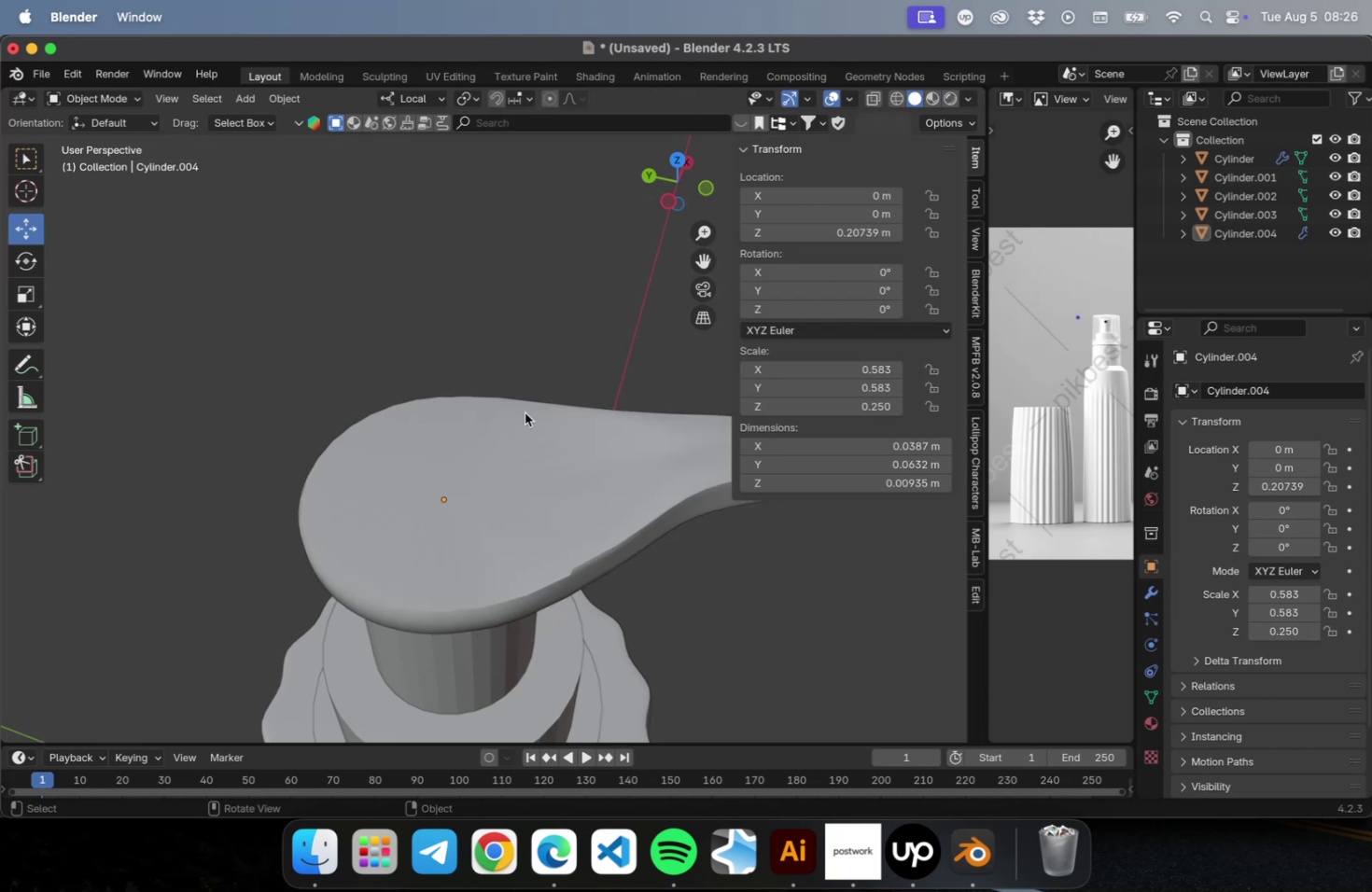 
key(Meta+0)
 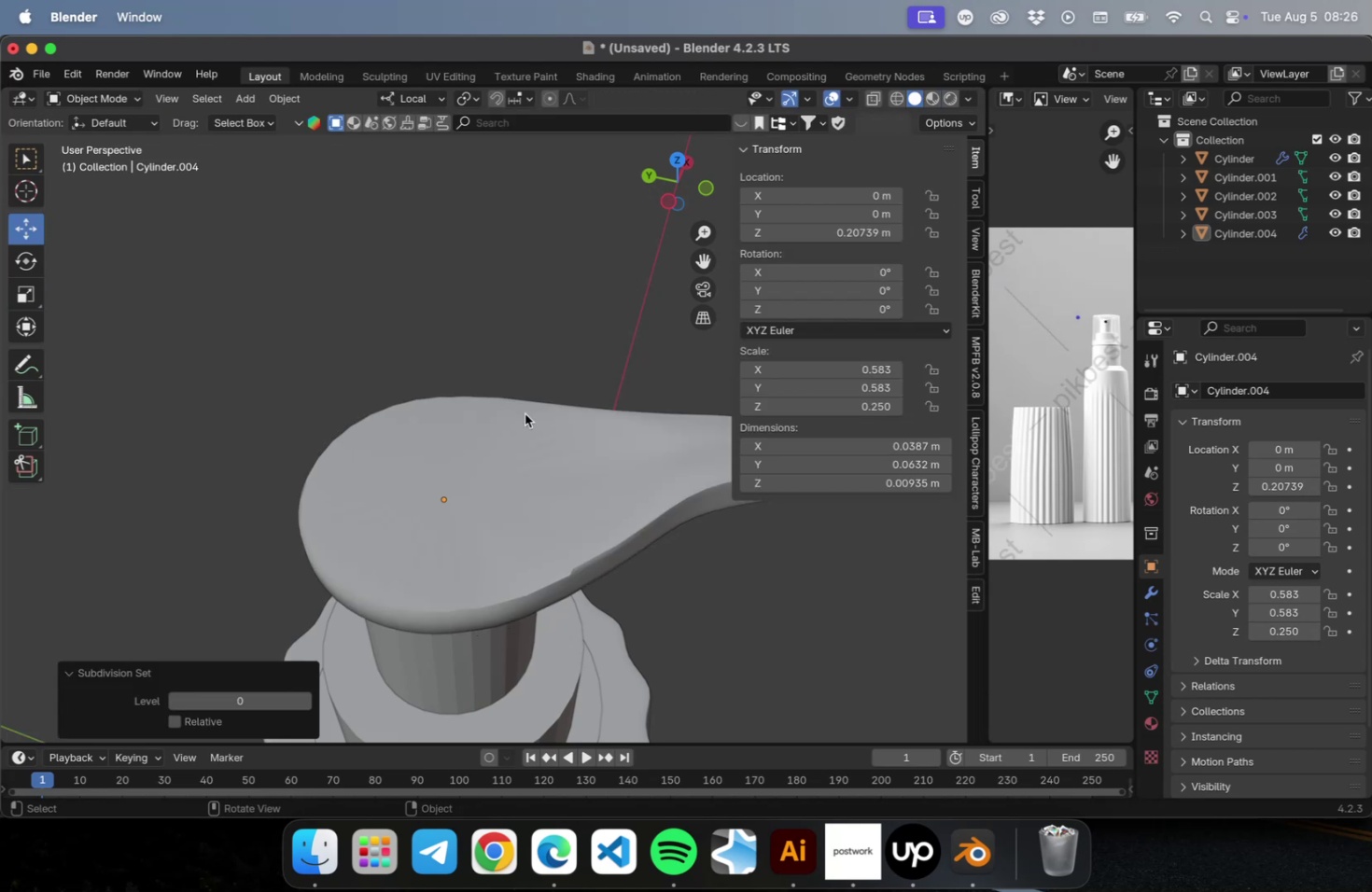 
hold_key(key=ShiftLeft, duration=0.43)
 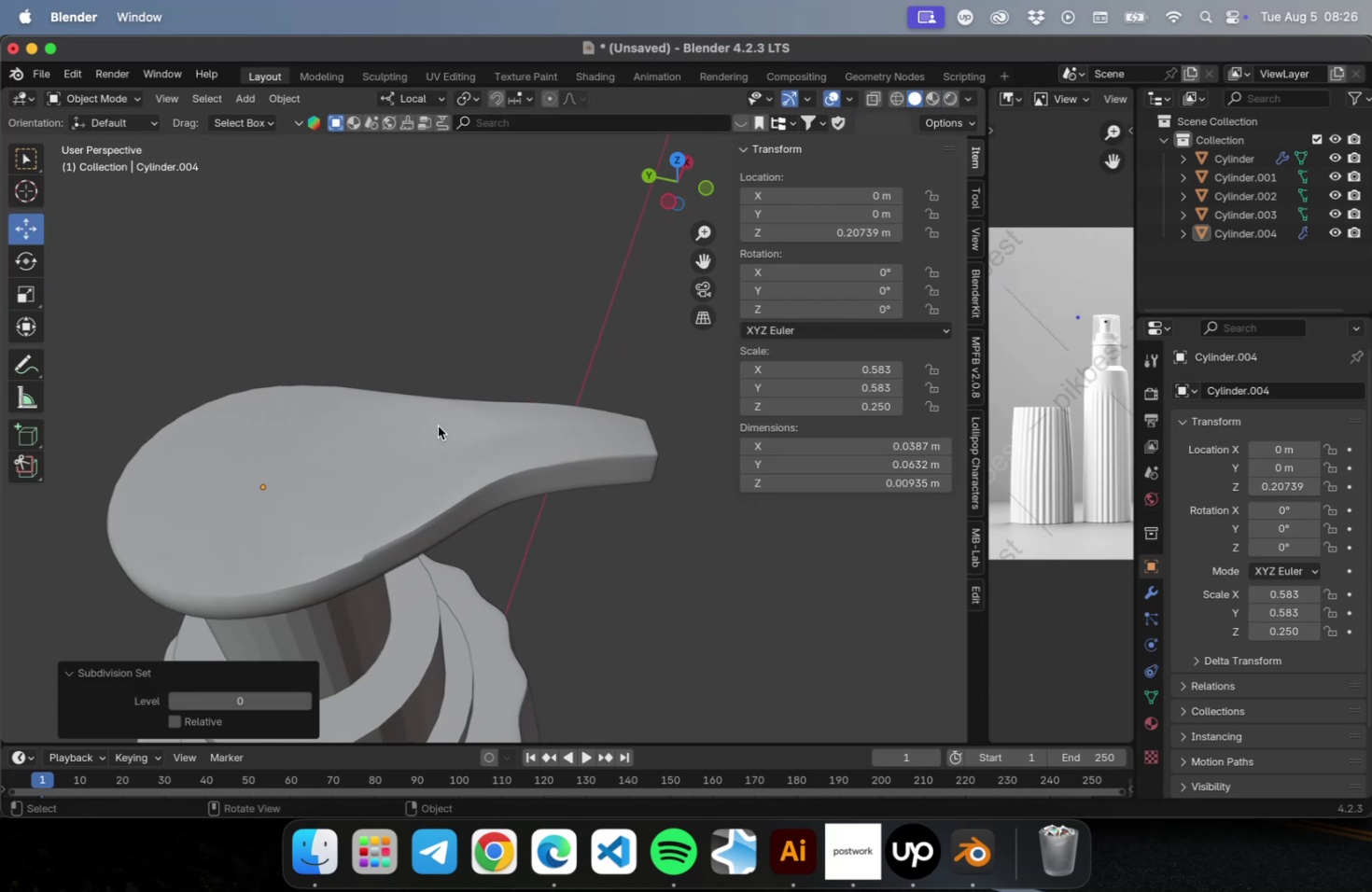 
left_click([438, 425])
 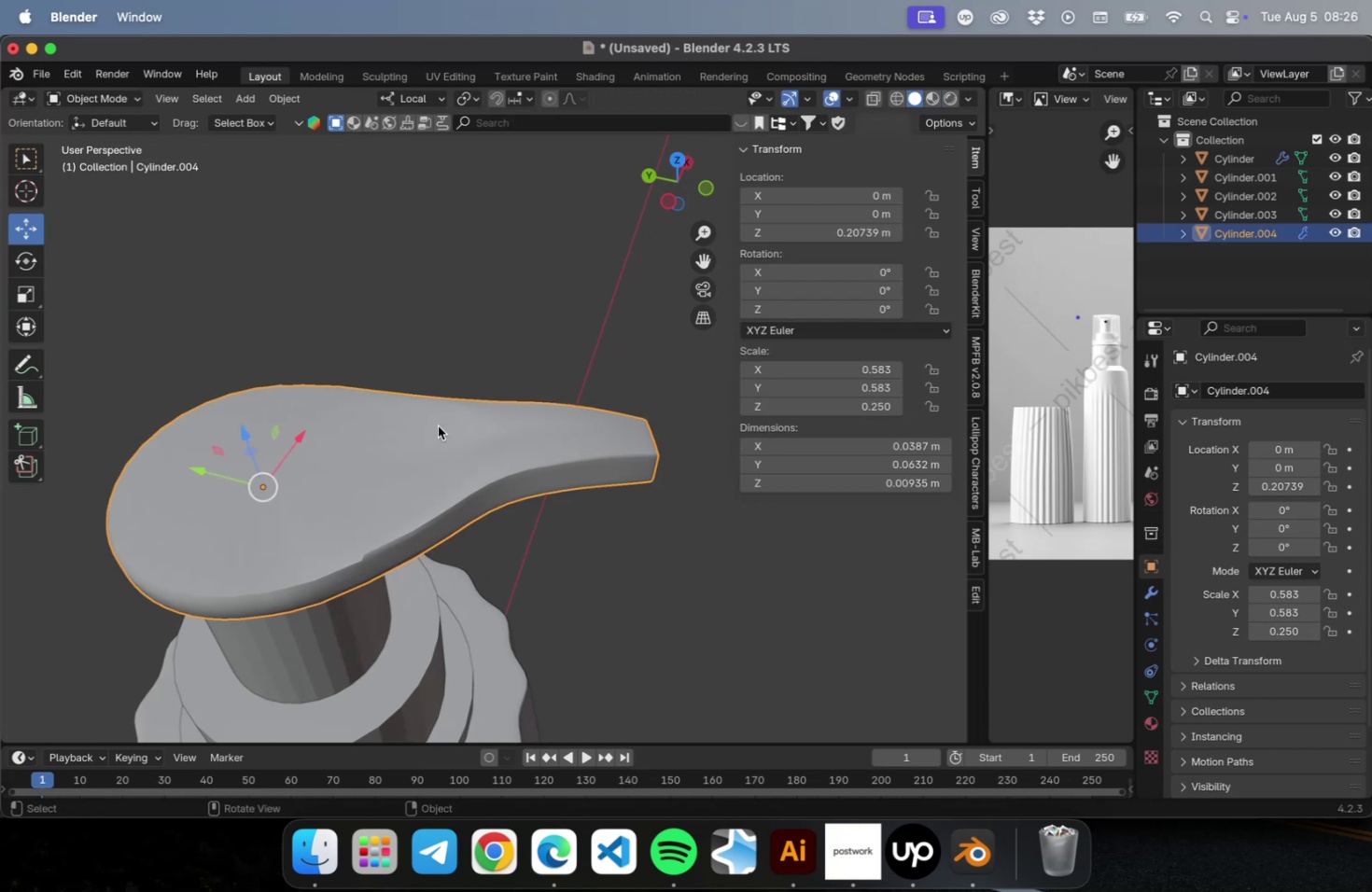 
key(Meta+0)
 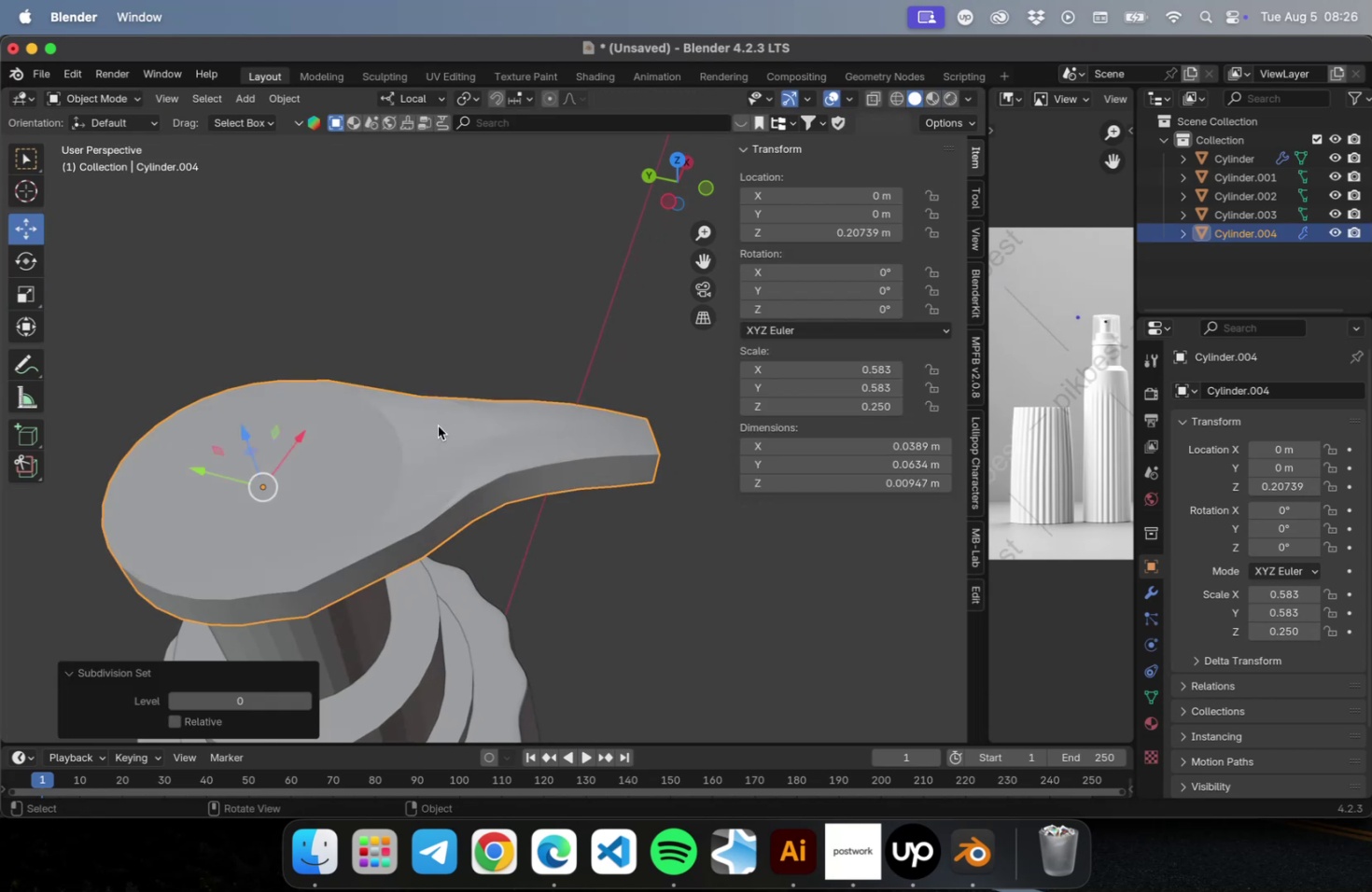 
key(Tab)
 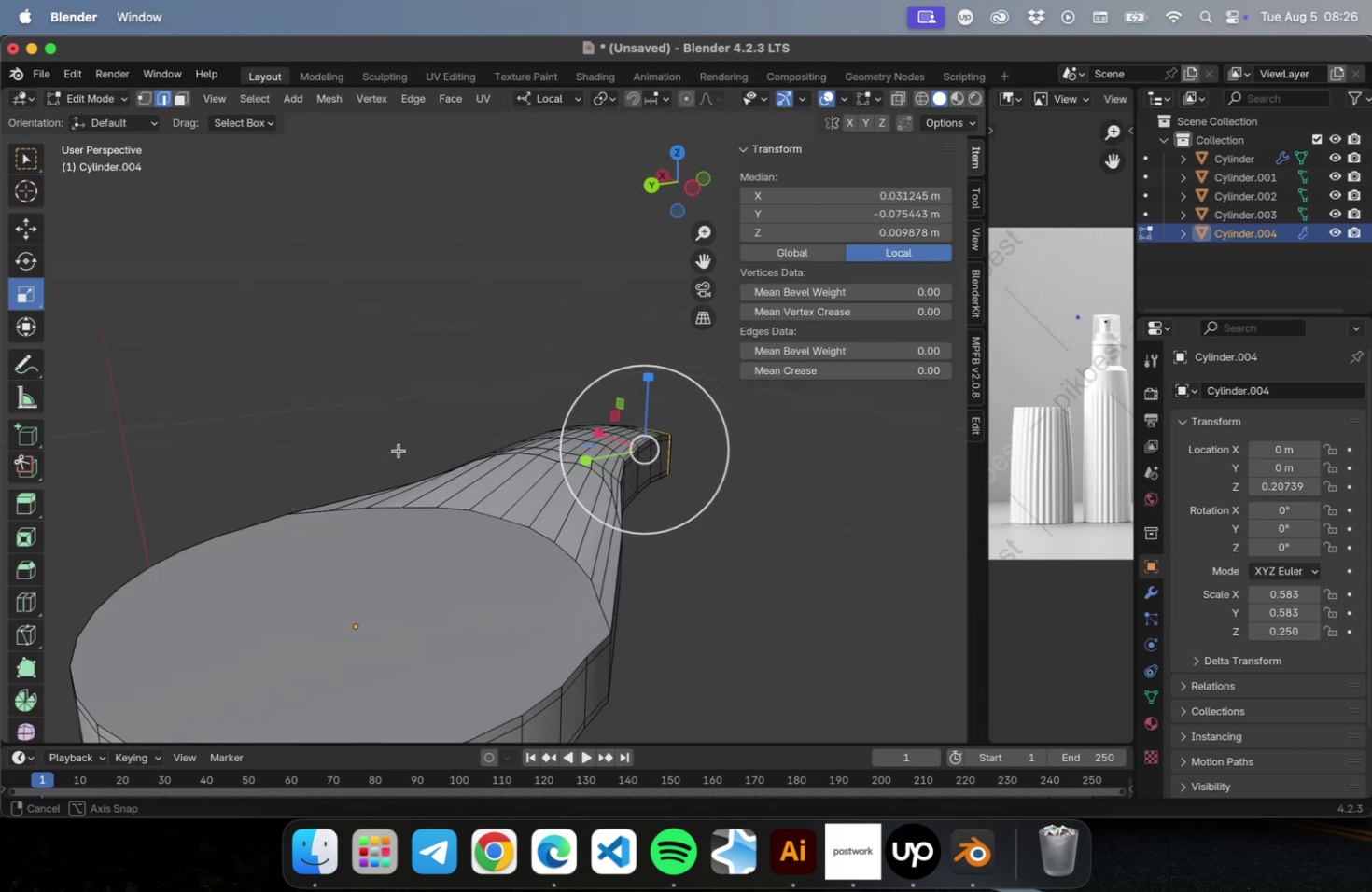 
scroll: coordinate [438, 626], scroll_direction: down, amount: 1.0
 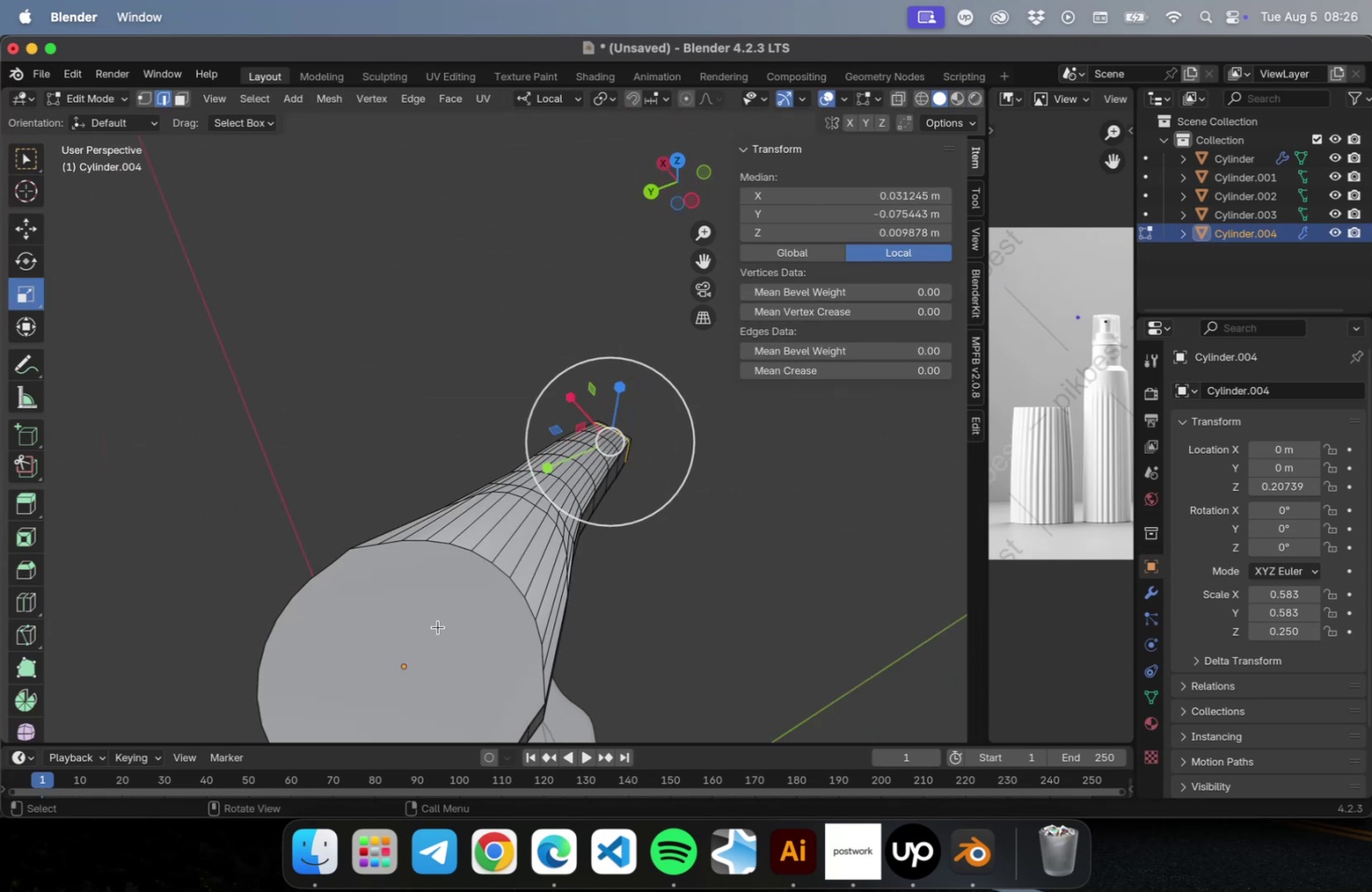 
hold_key(key=ShiftLeft, duration=0.33)
 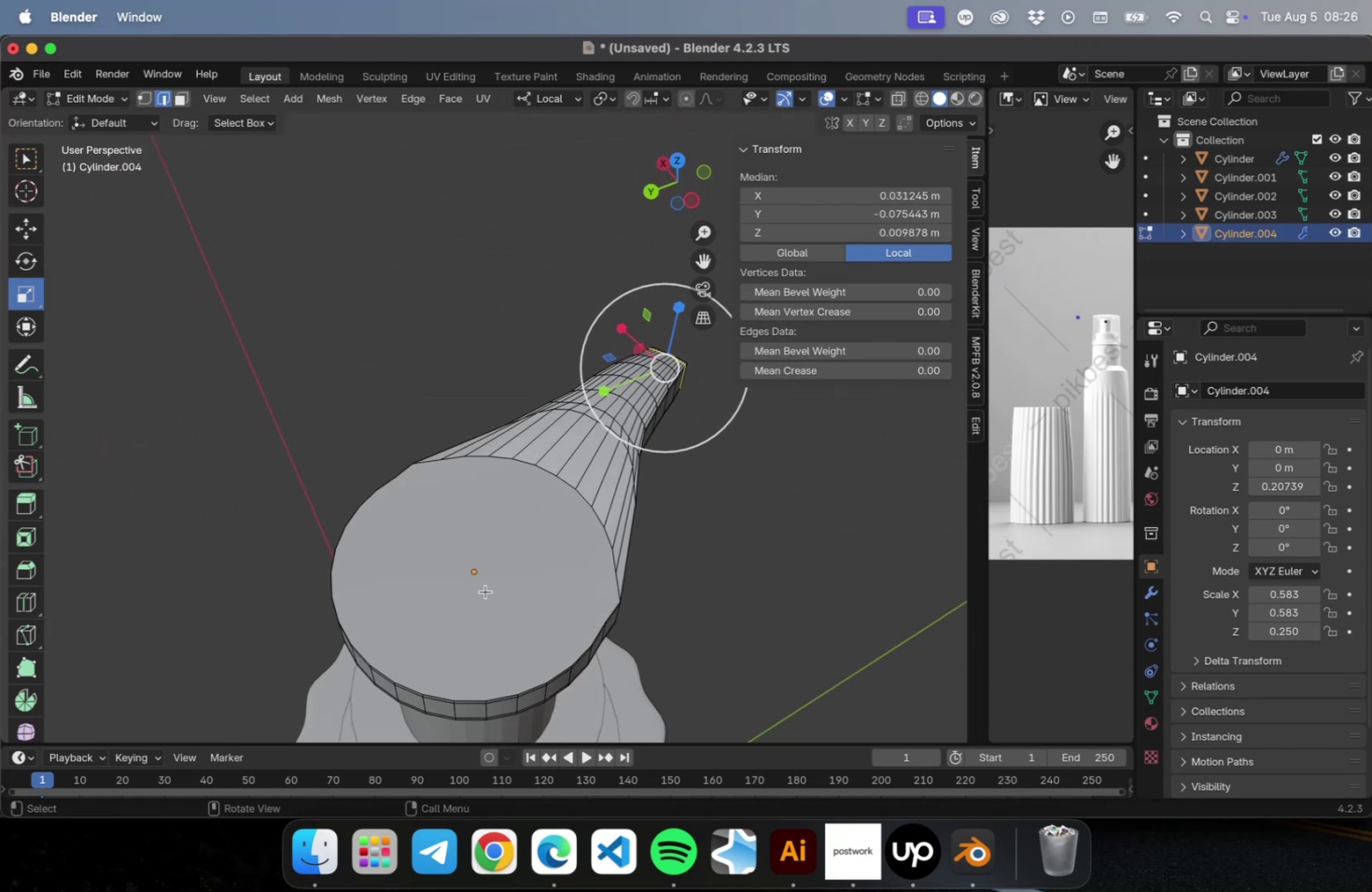 
key(3)
 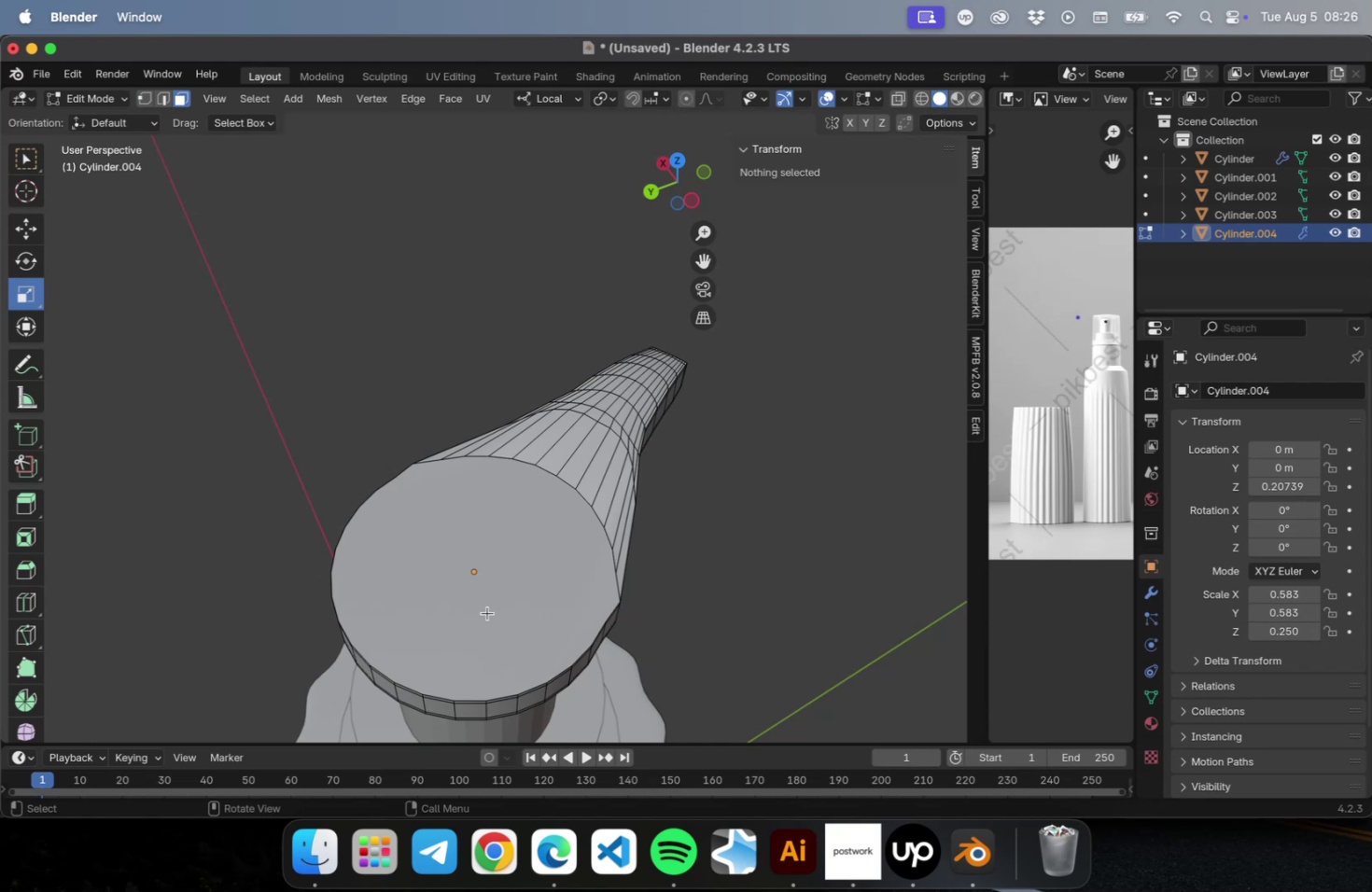 
left_click([487, 612])
 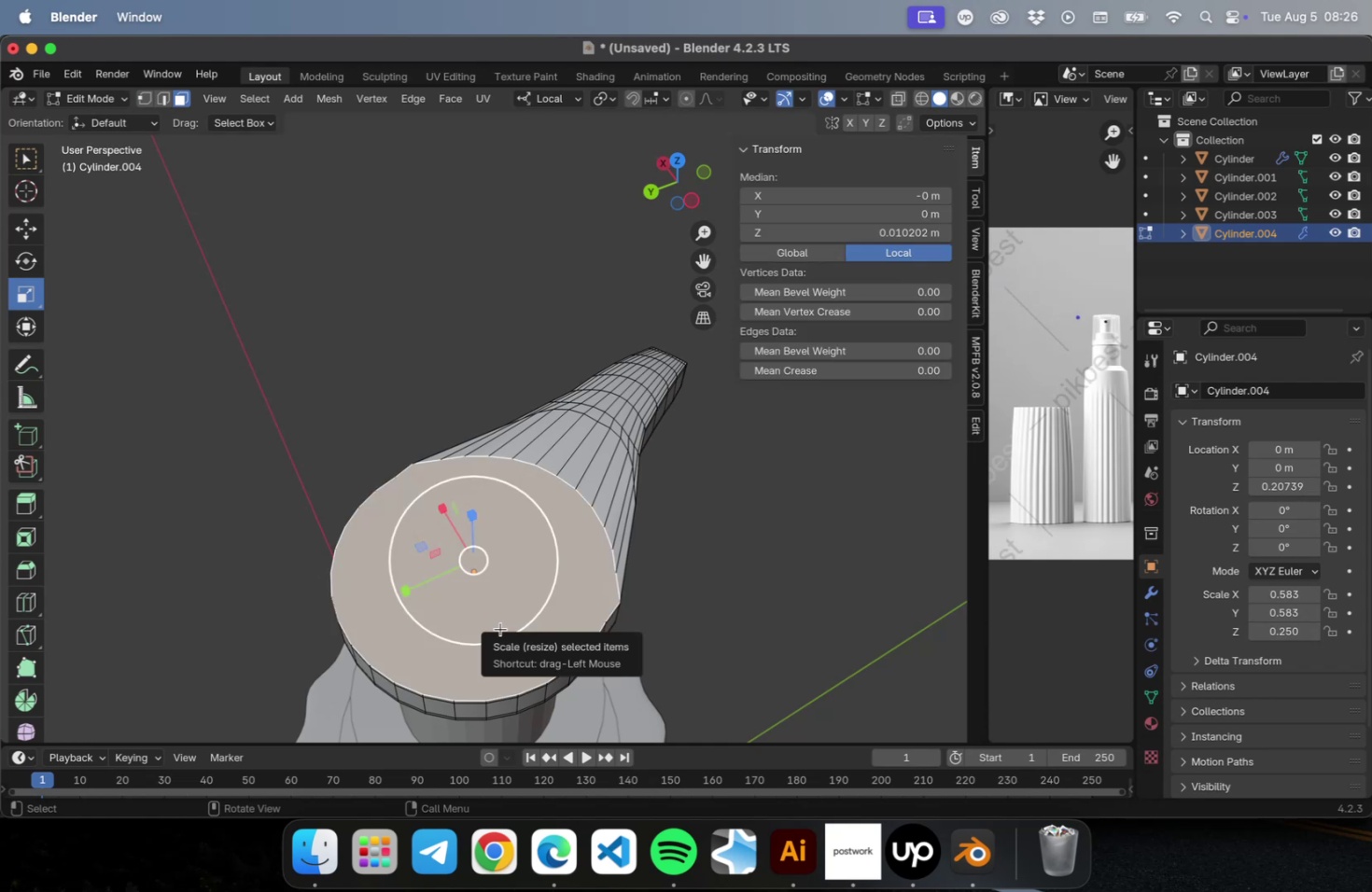 
key(NumLock)
 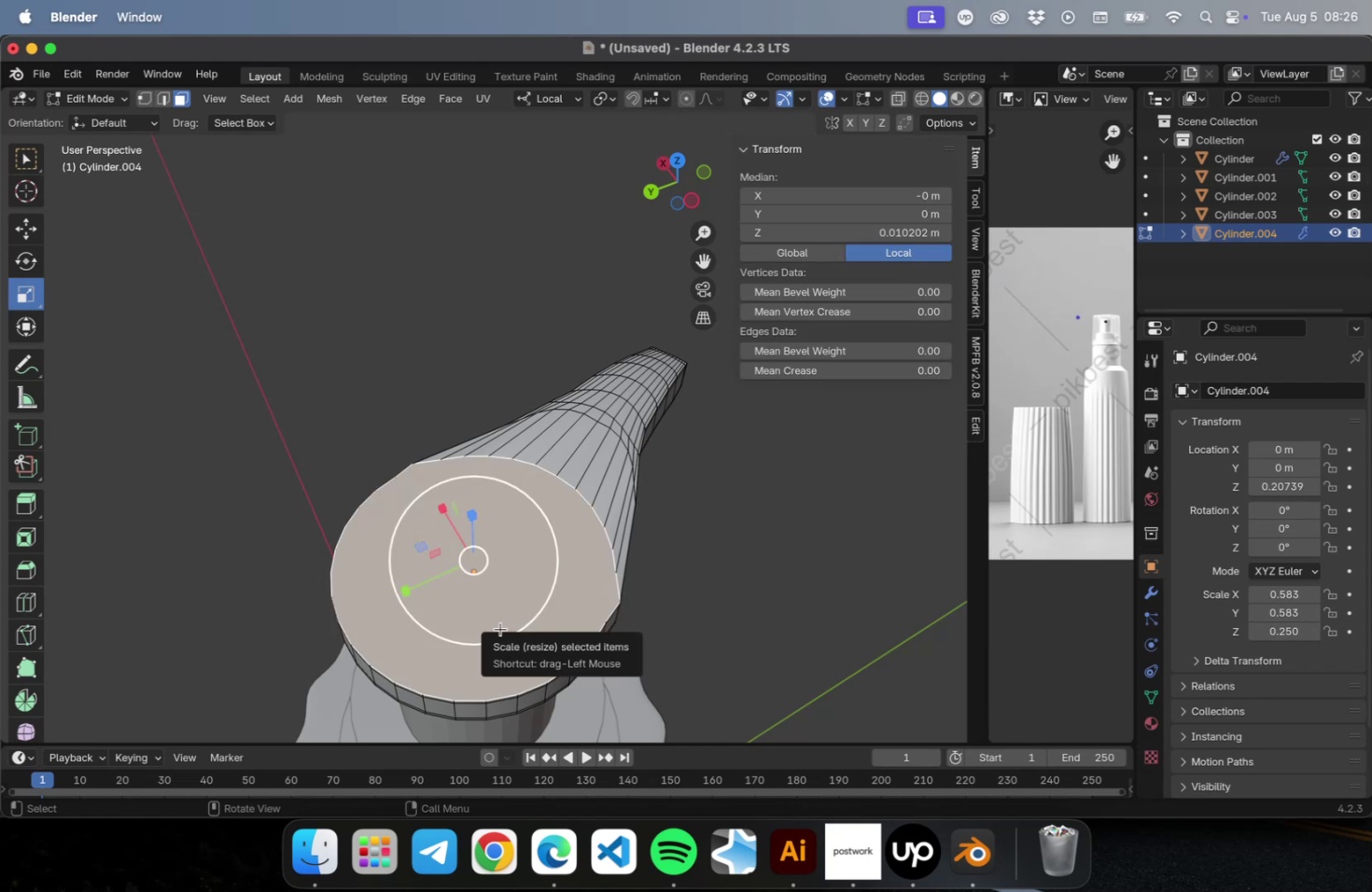 
key(NumpadDivide)
 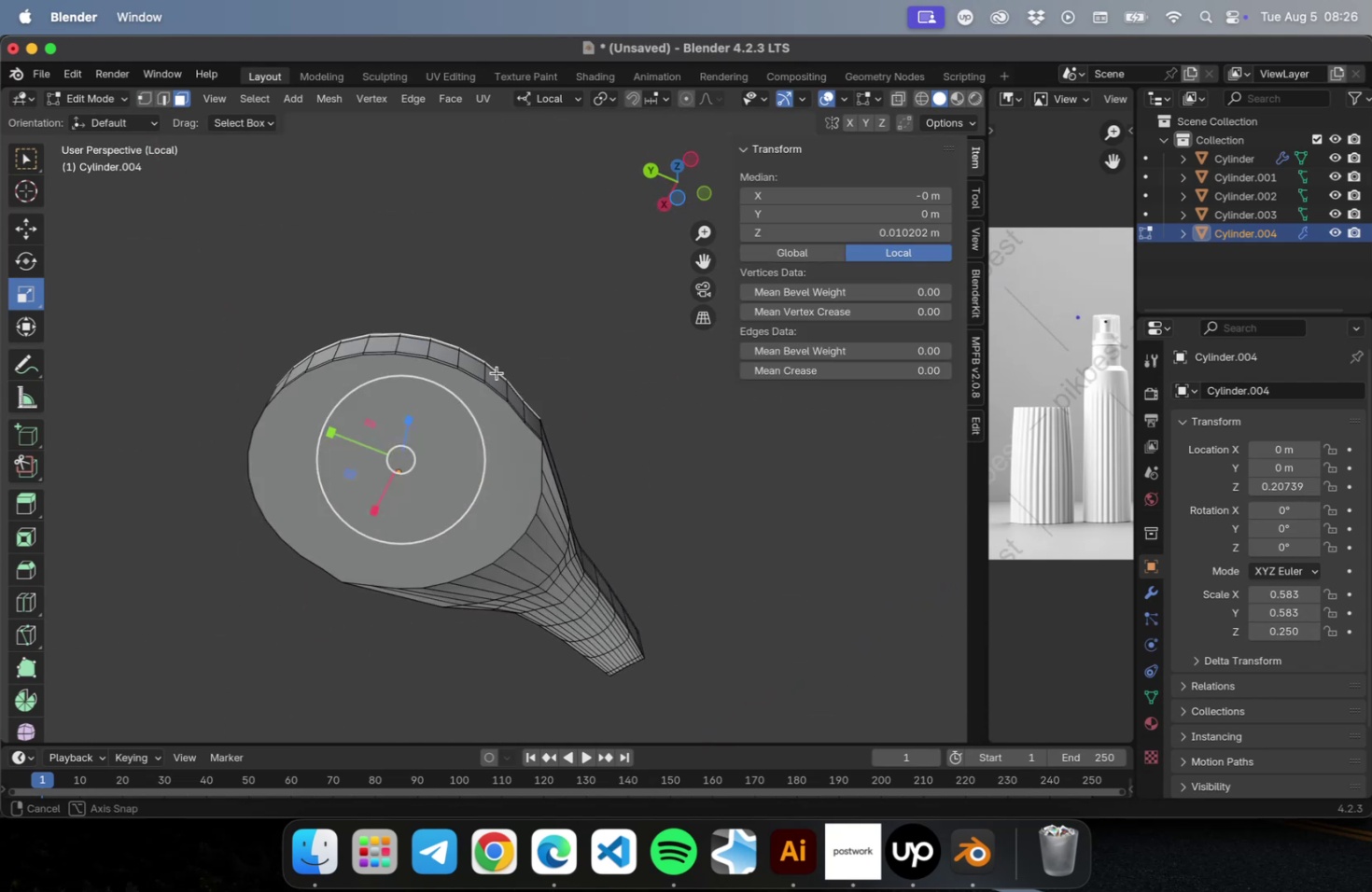 
hold_key(key=ShiftLeft, duration=0.51)
left_click([510, 446])
 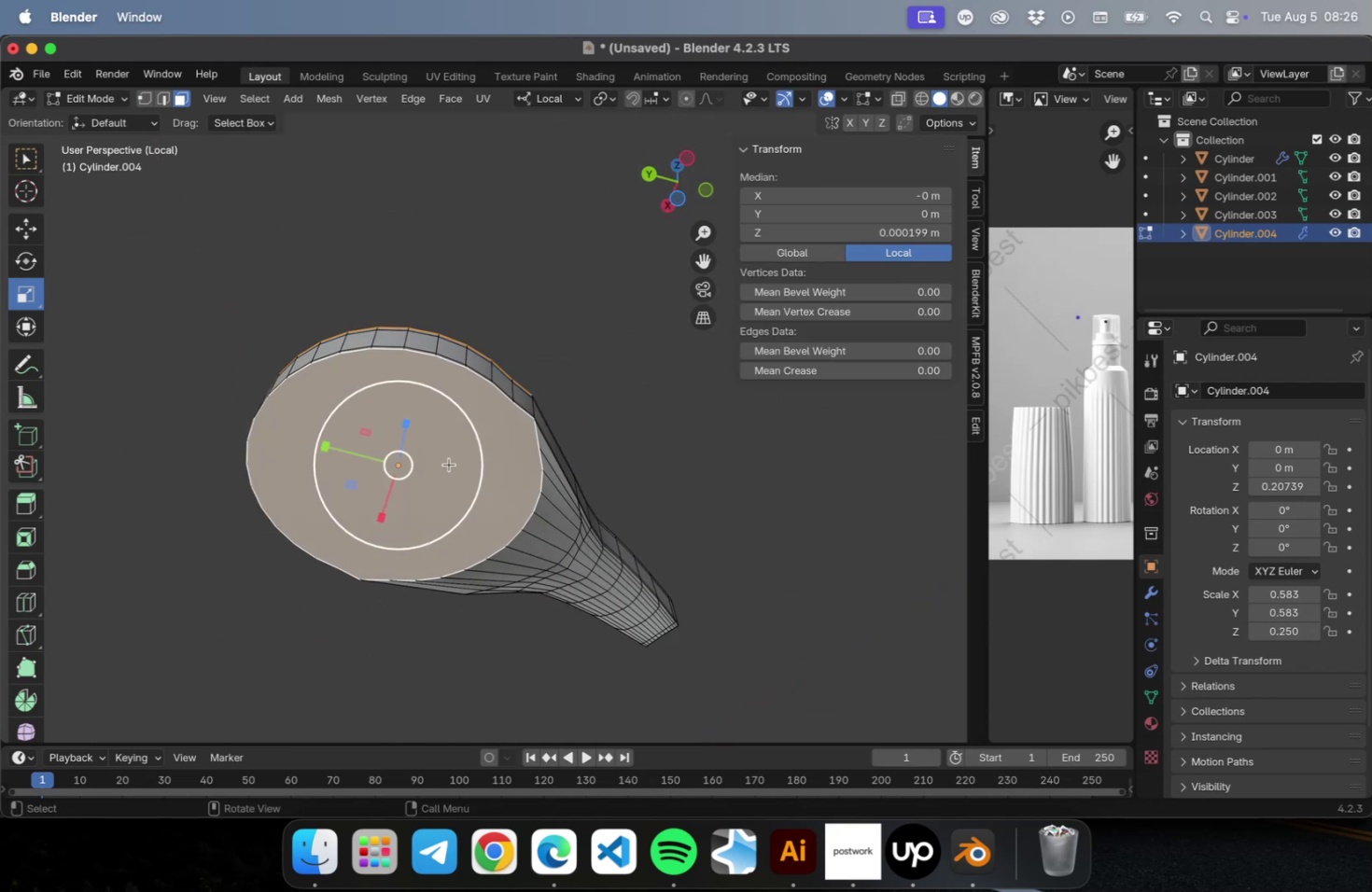 
key(I)
 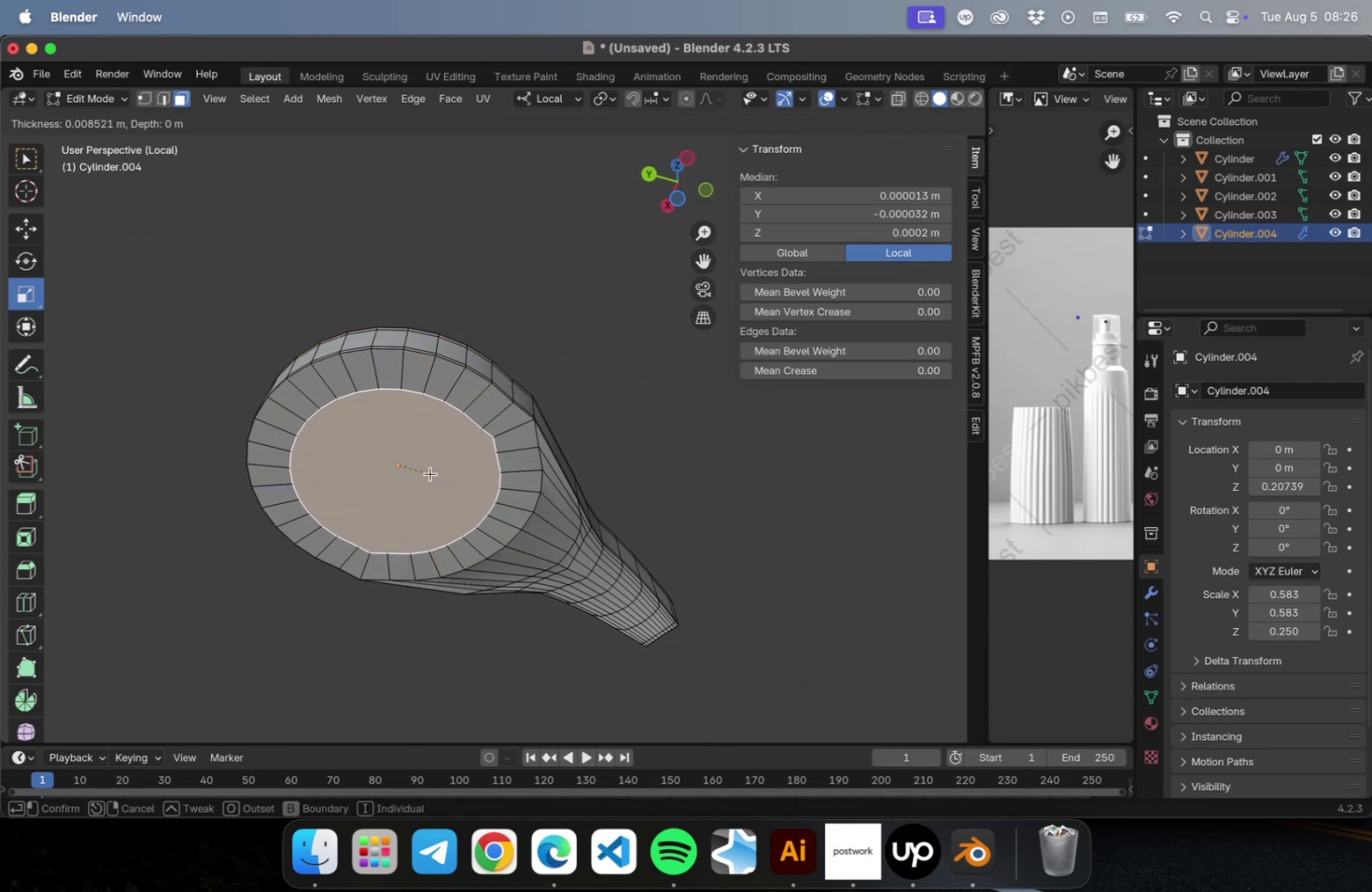 
left_click([430, 473])
 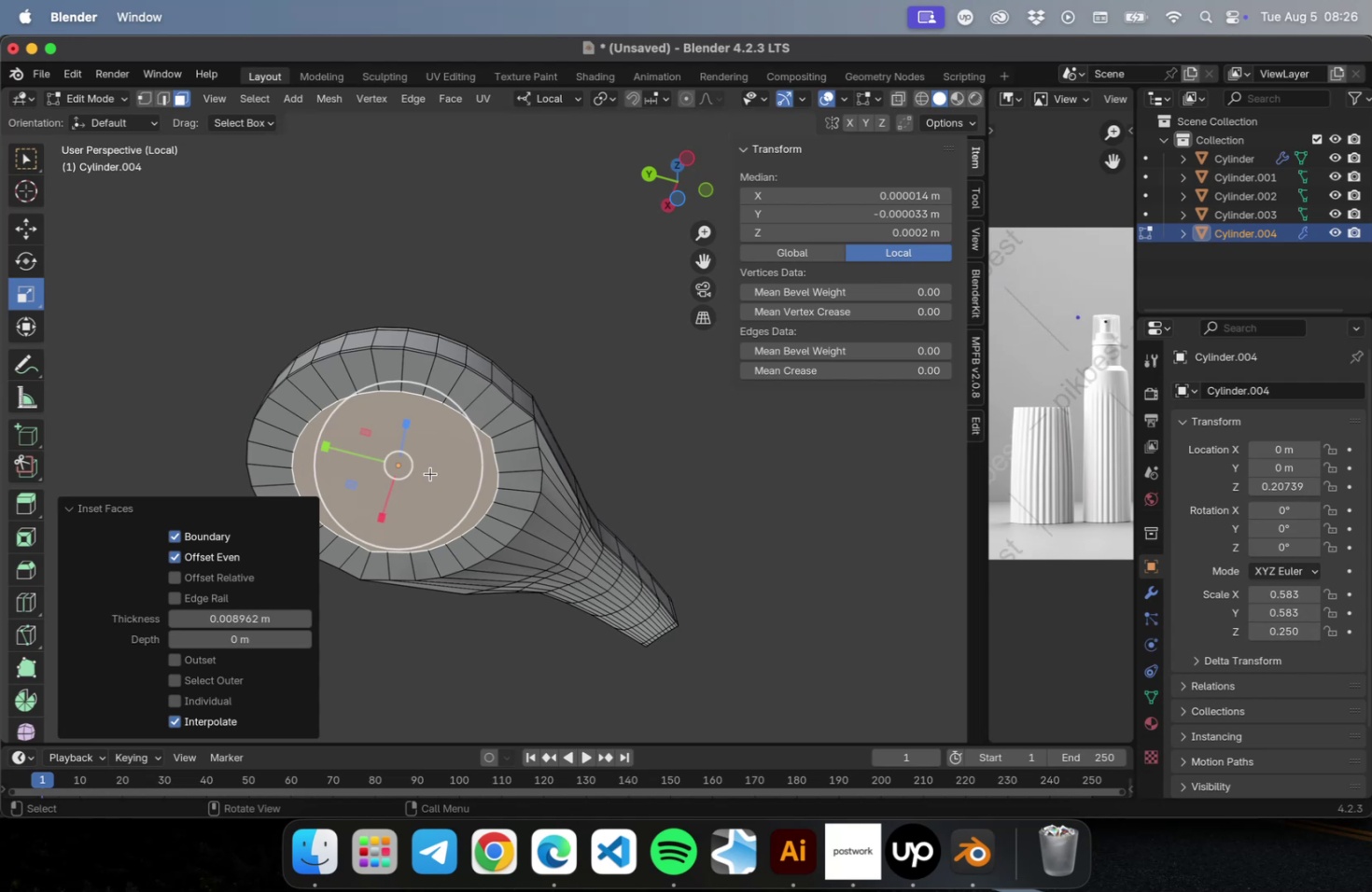 
key(Delete)
 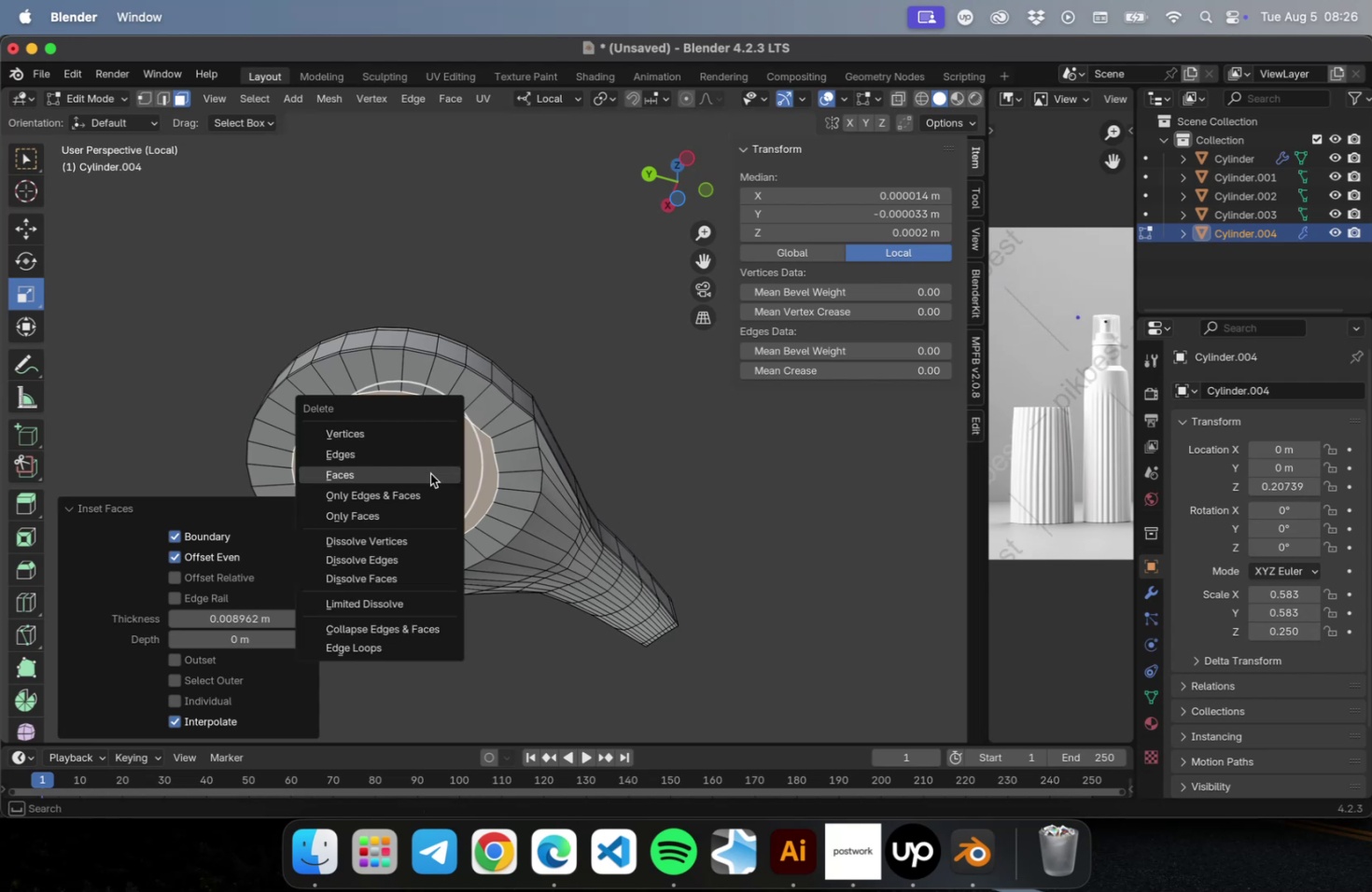 
left_click([430, 473])
 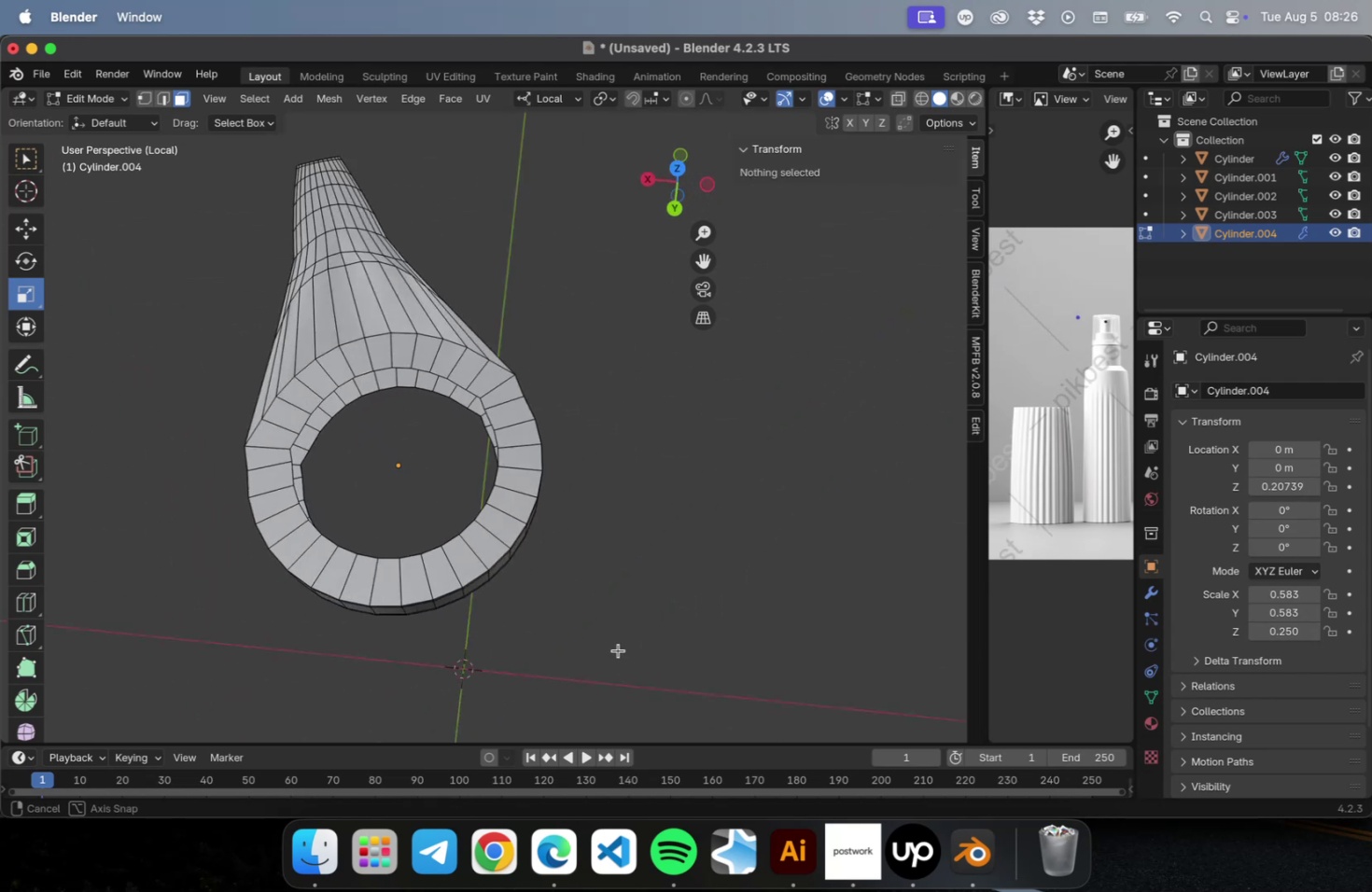 
hold_key(key=ShiftLeft, duration=0.4)
 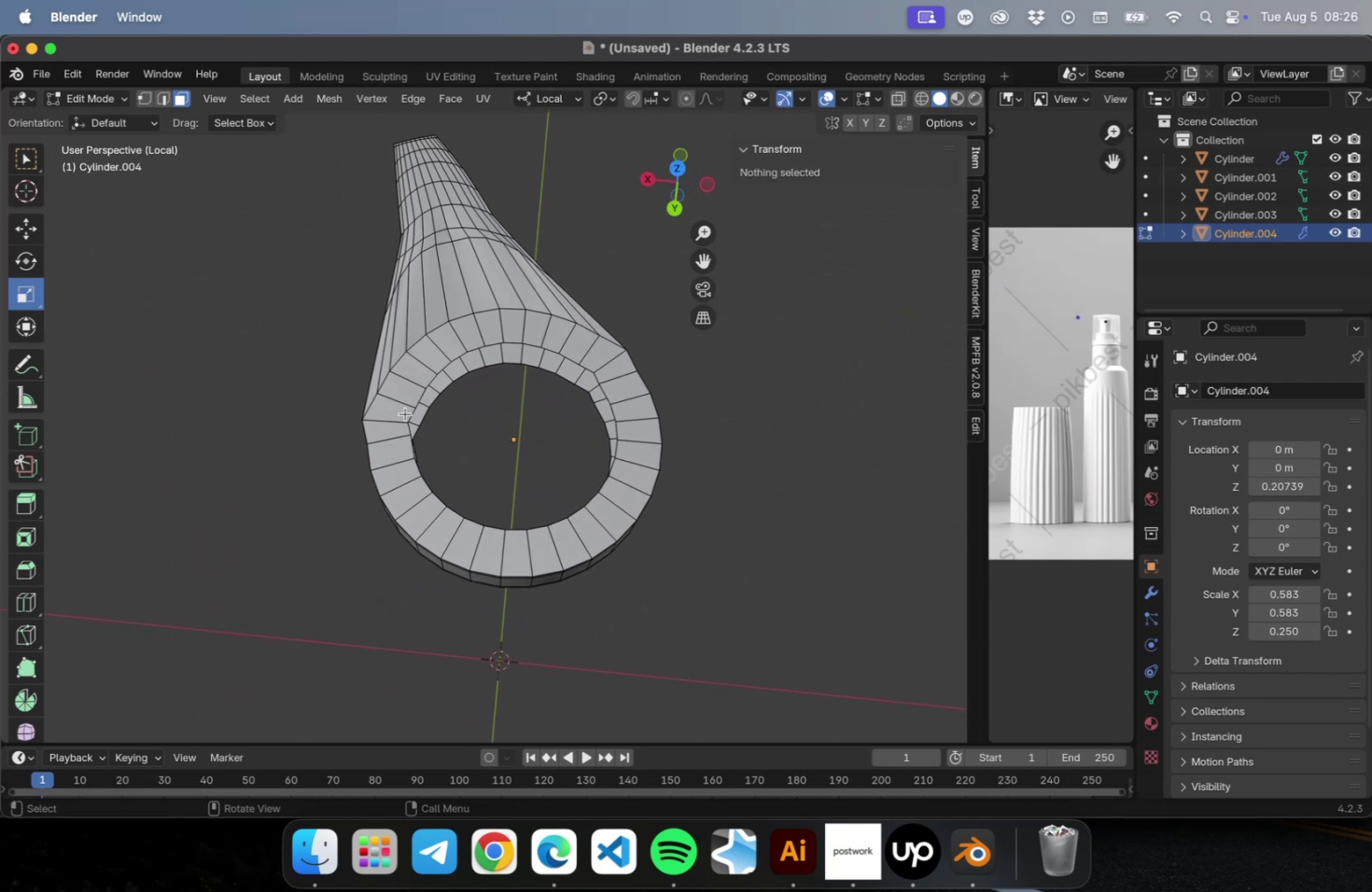 
scroll: coordinate [434, 398], scroll_direction: up, amount: 4.0
 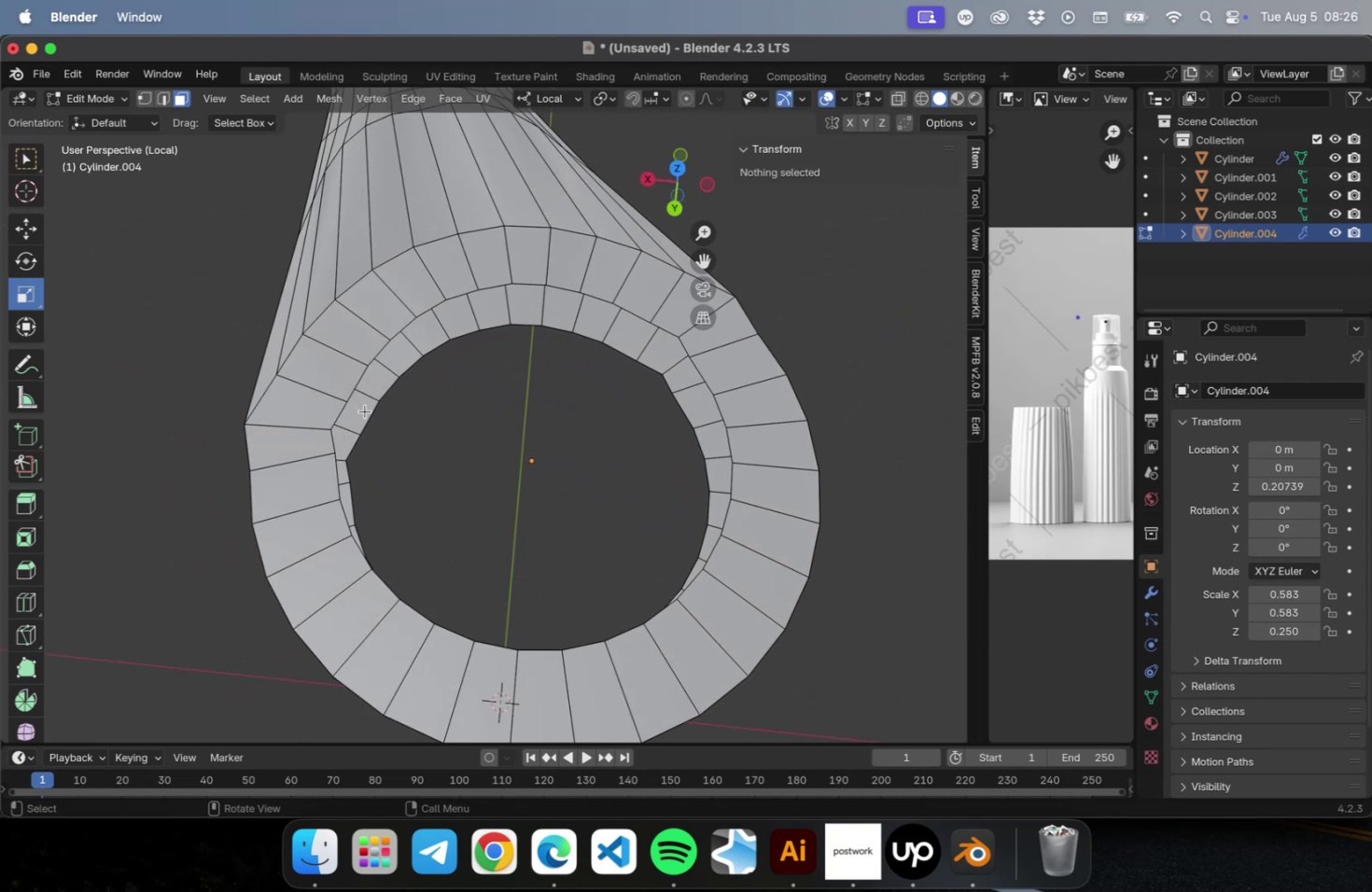 
key(2)
 